 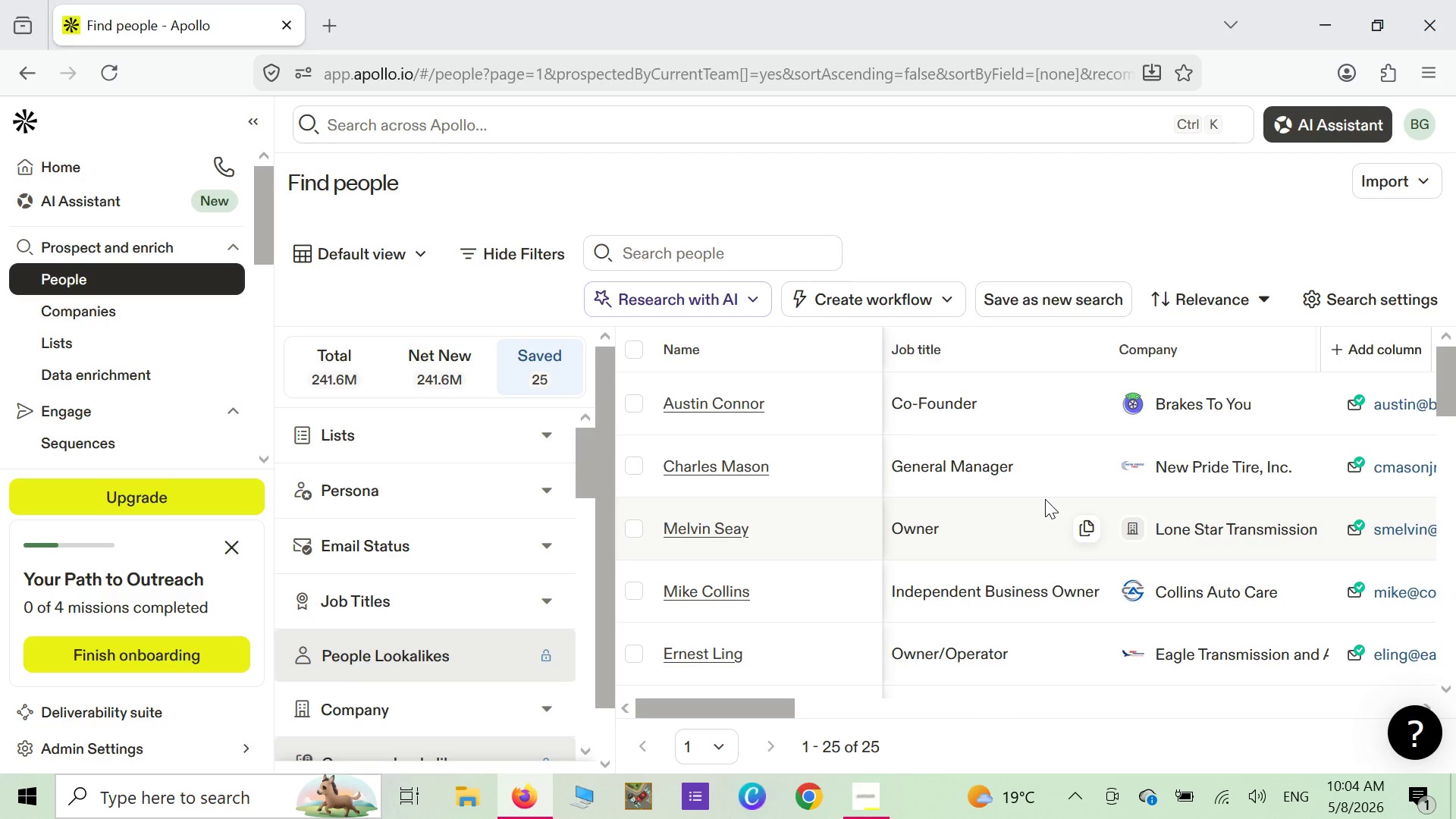 
left_click([1407, 175])
 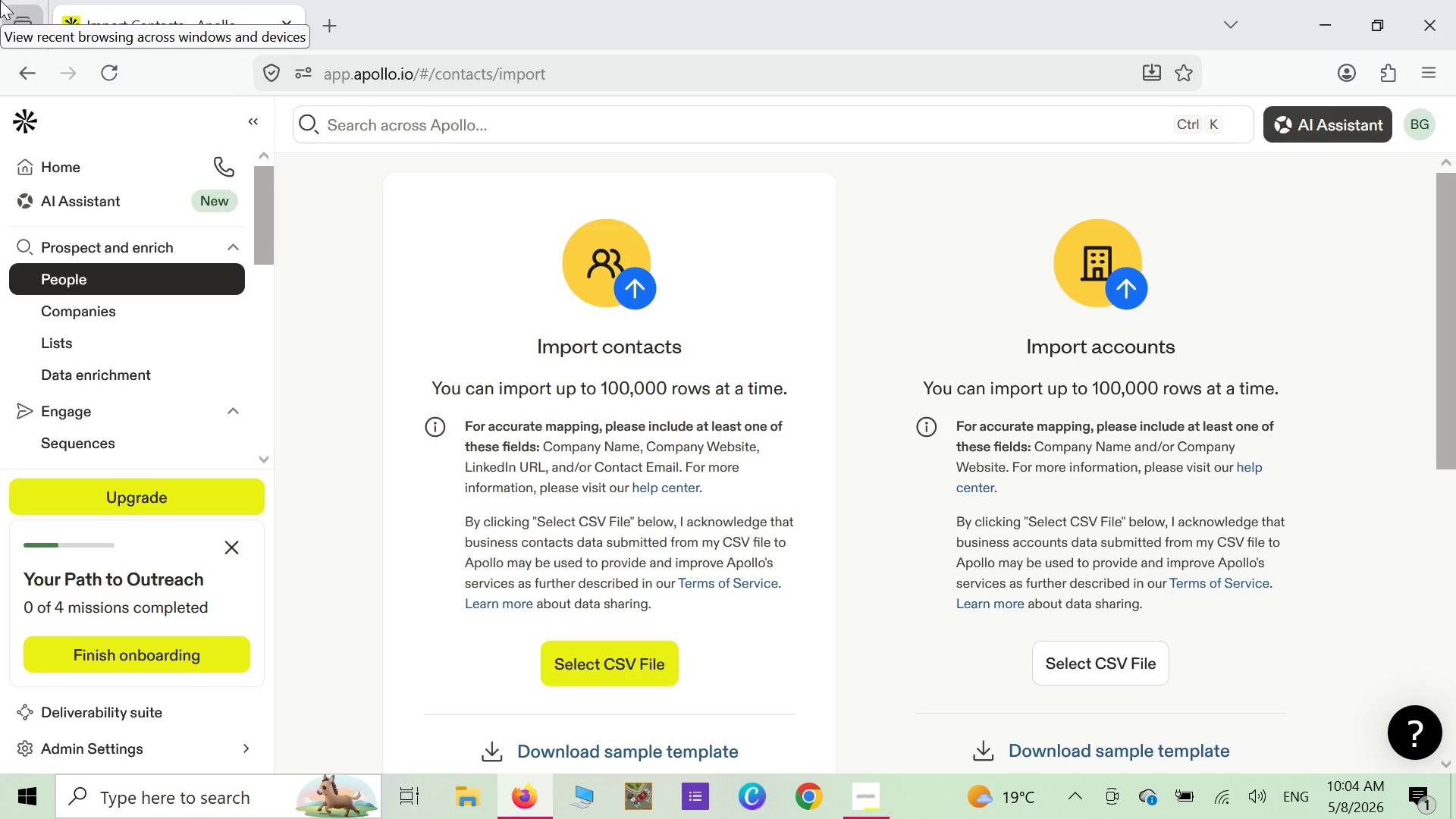 
wait(20.41)
 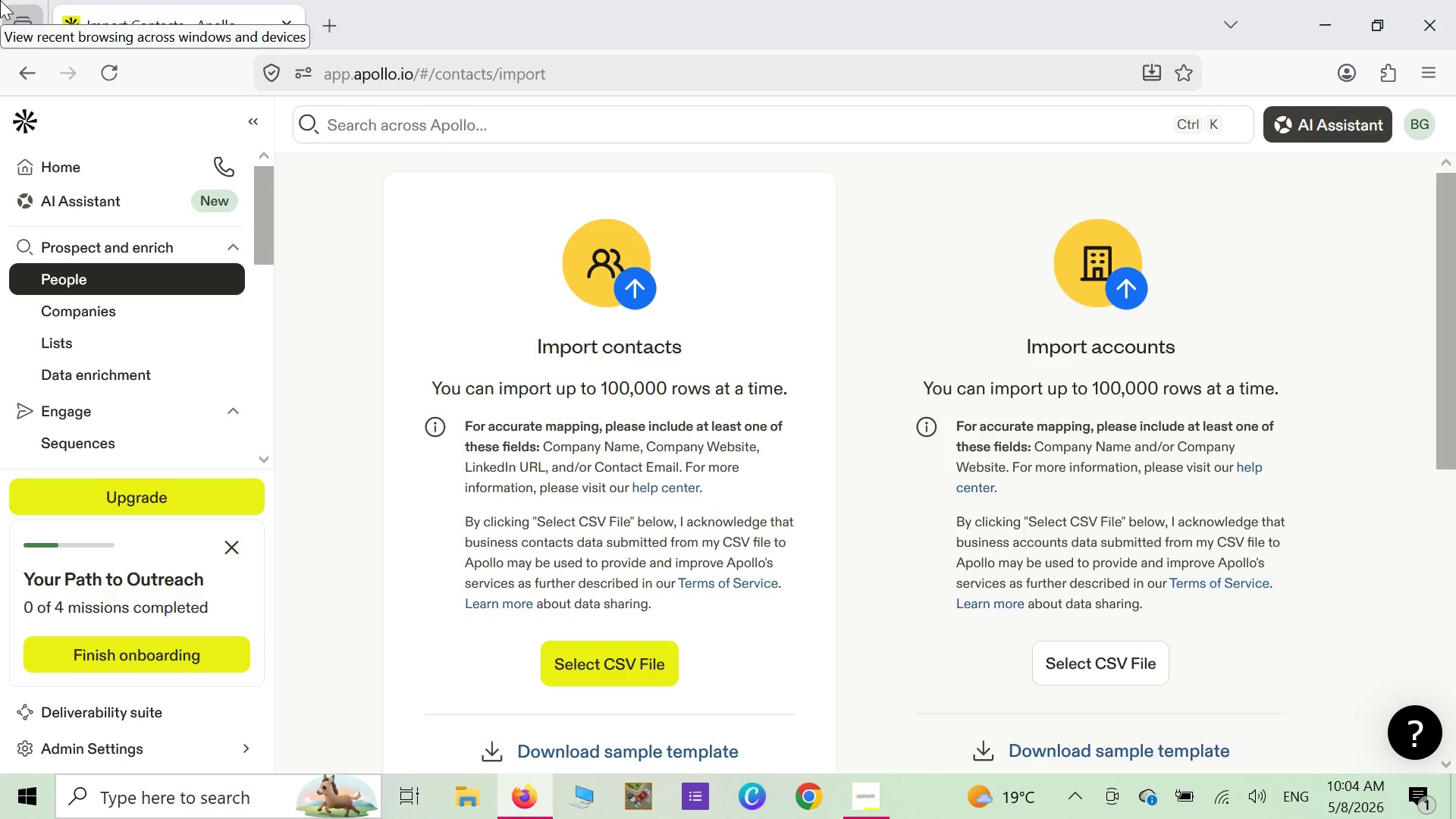 
left_click([599, 674])
 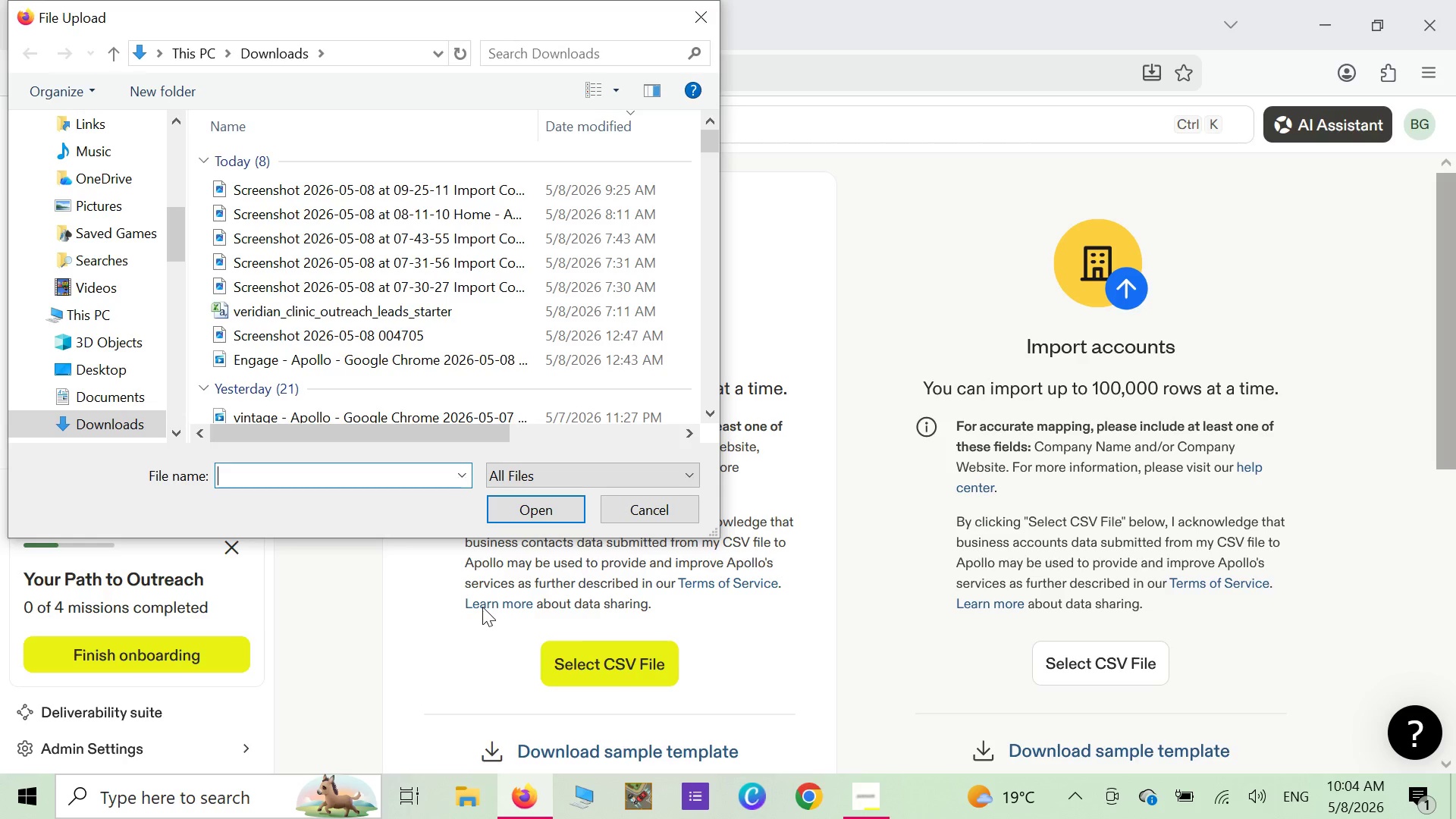 
wait(19.22)
 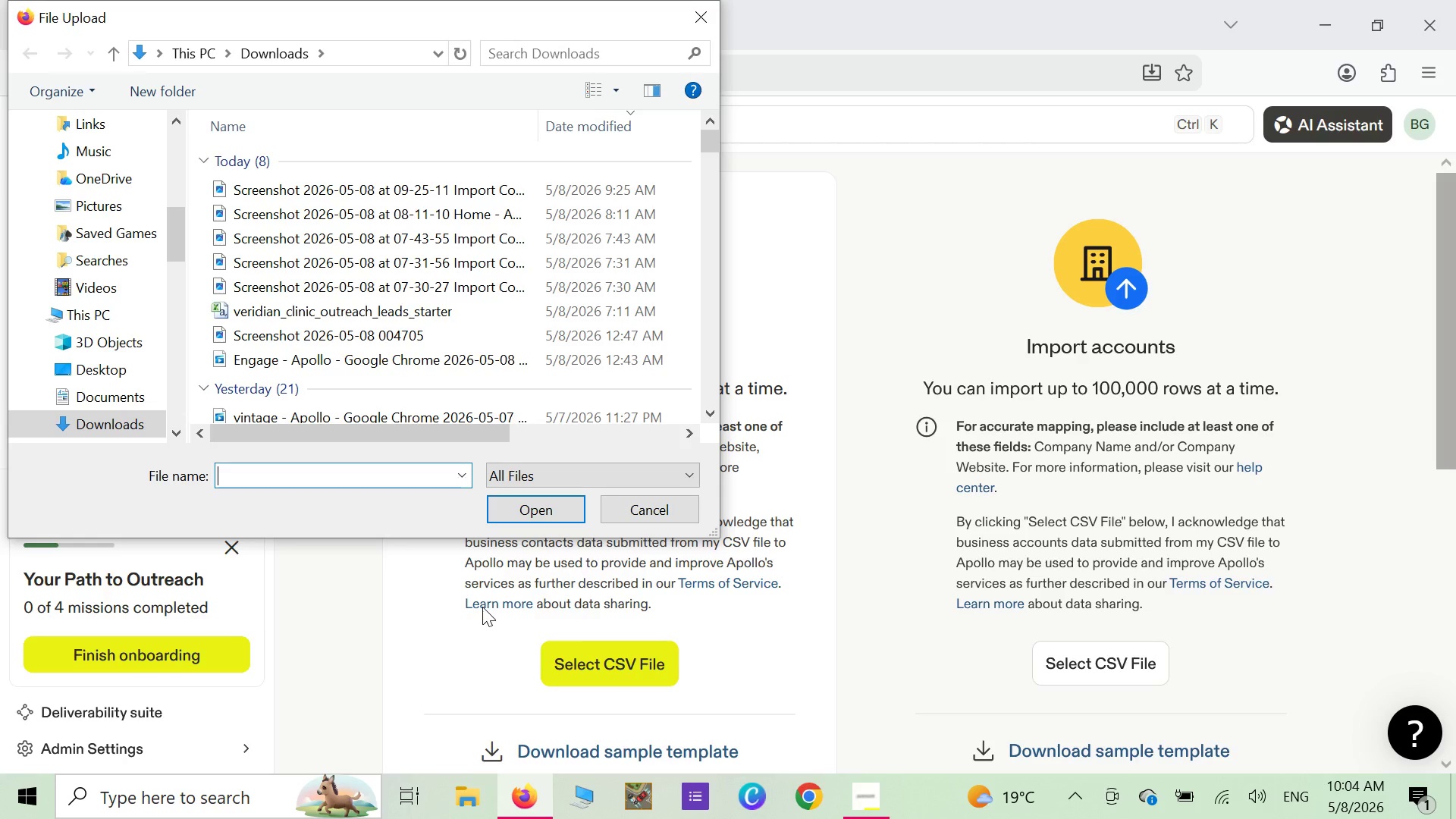 
left_click([416, 313])
 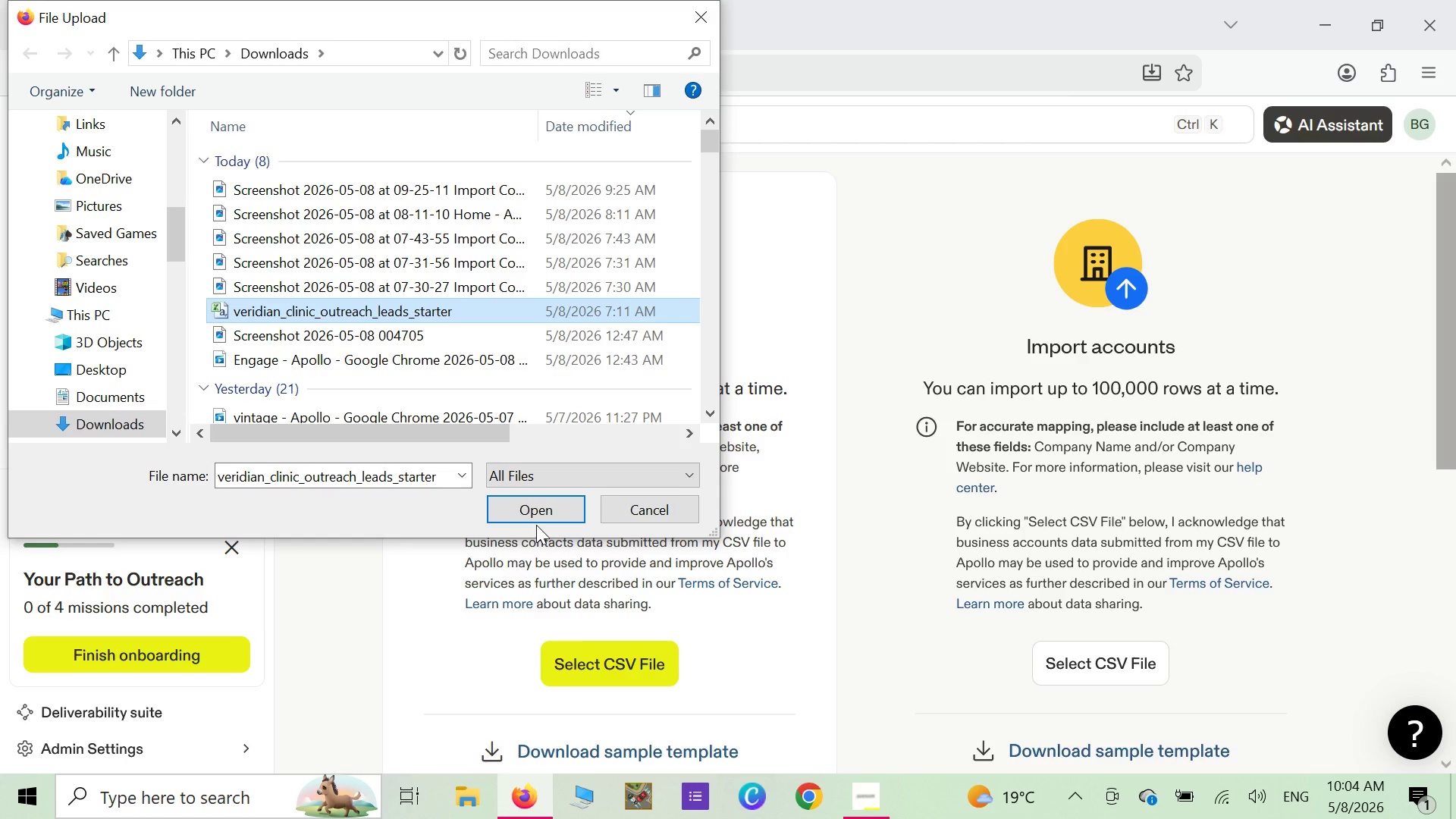 
left_click([535, 515])
 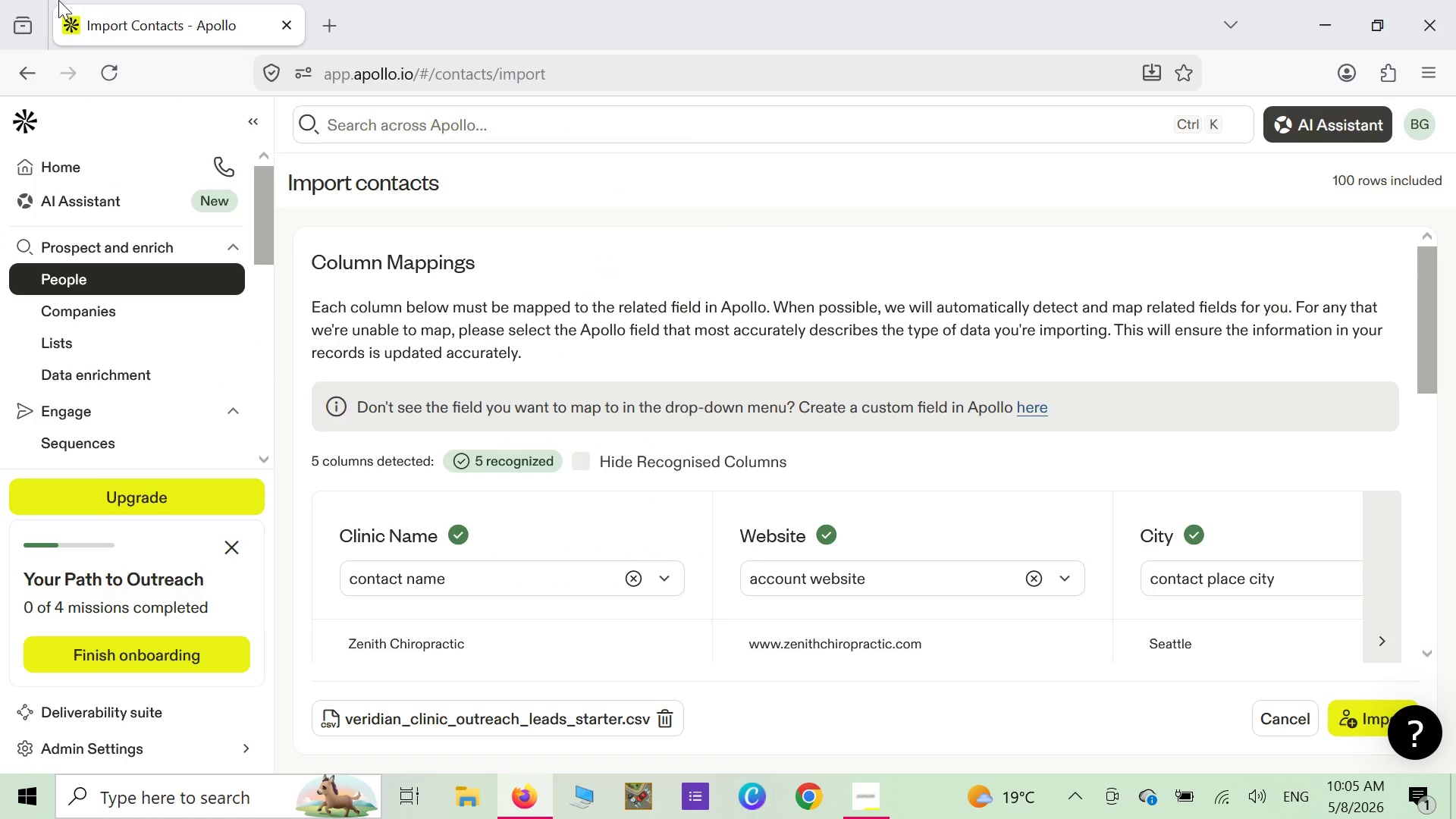 
wait(5.66)
 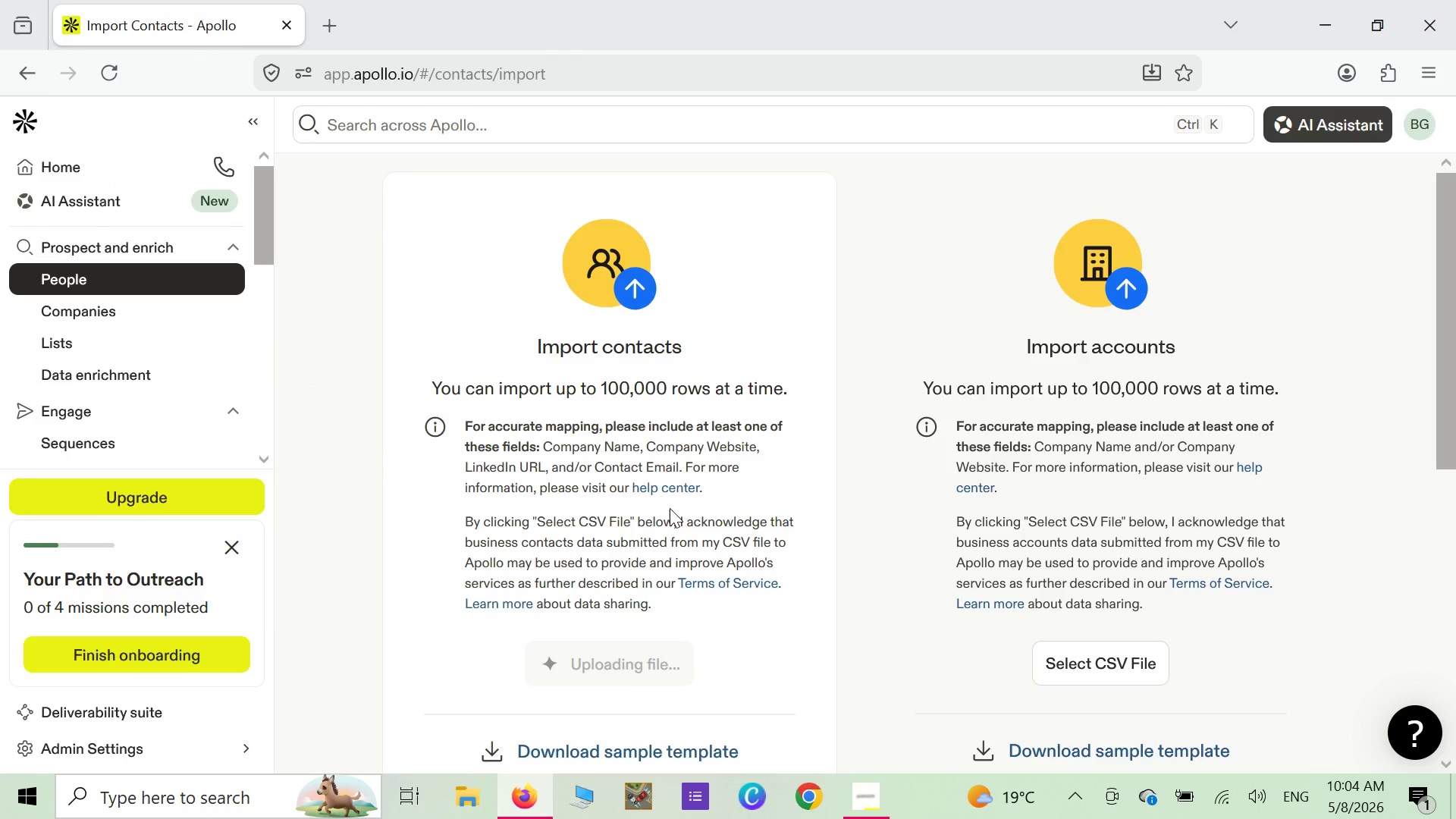 
scroll: coordinate [424, 203], scroll_direction: down, amount: 1.0
 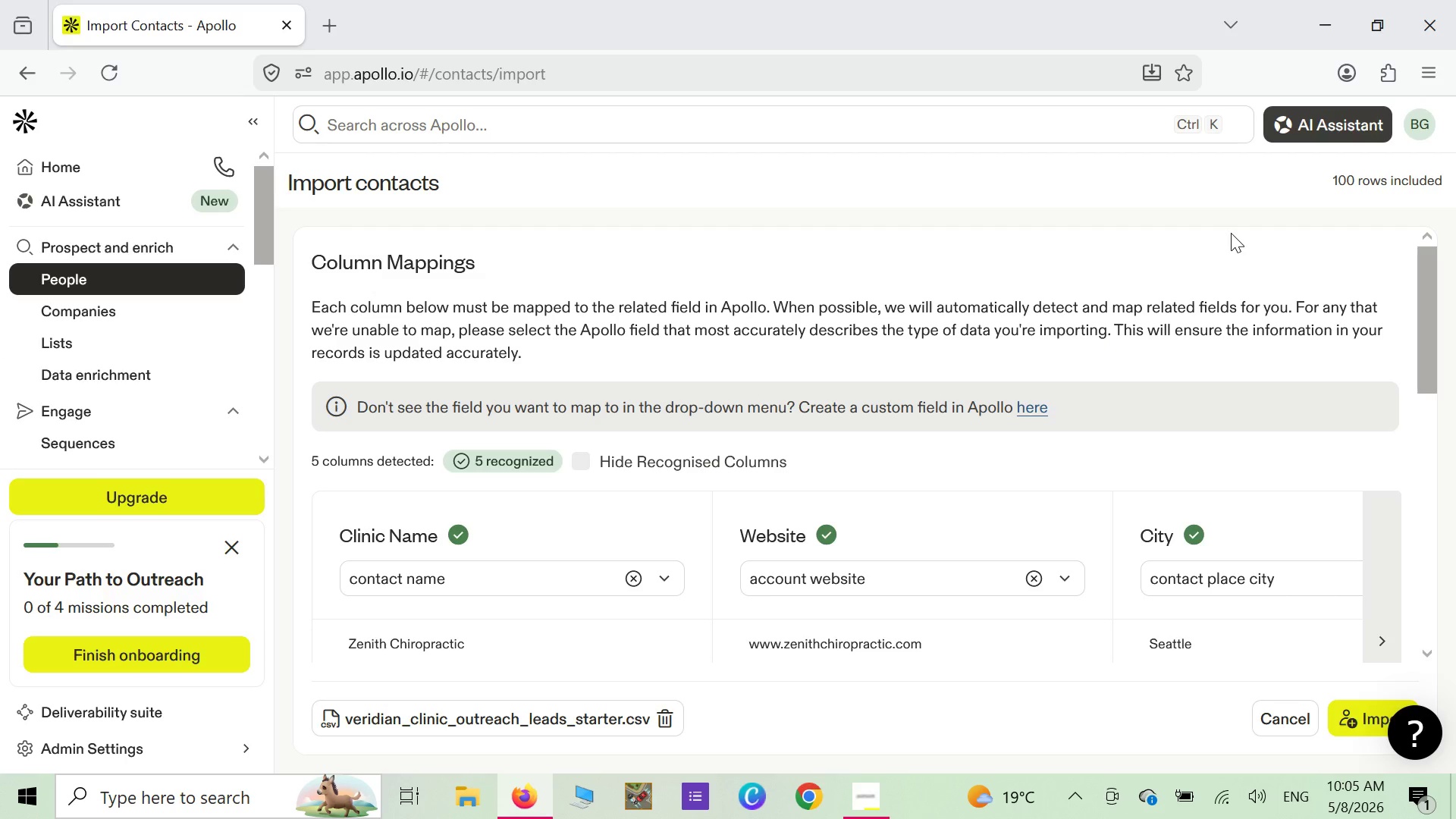 
right_click([1231, 233])
 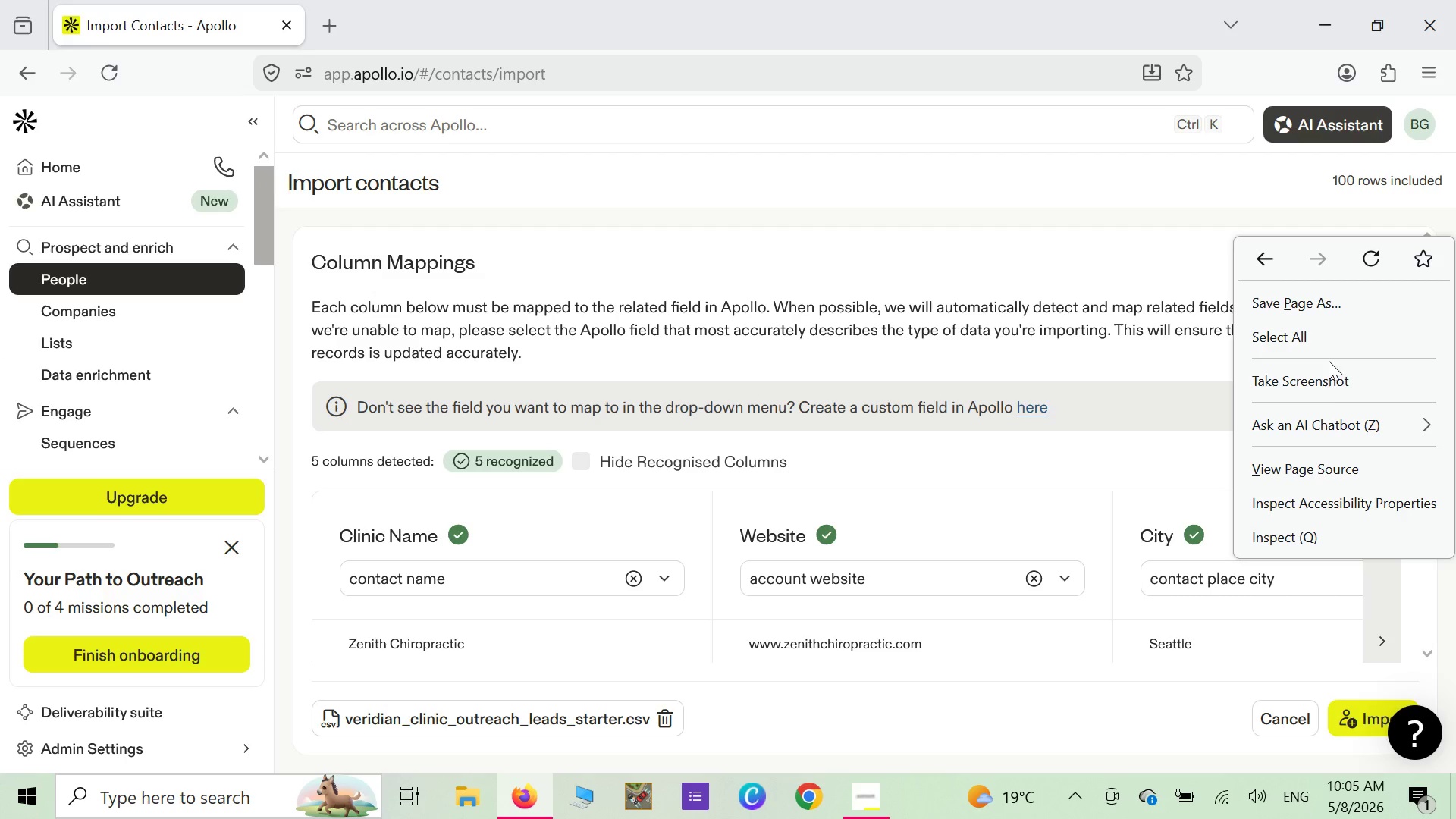 
left_click([1329, 384])
 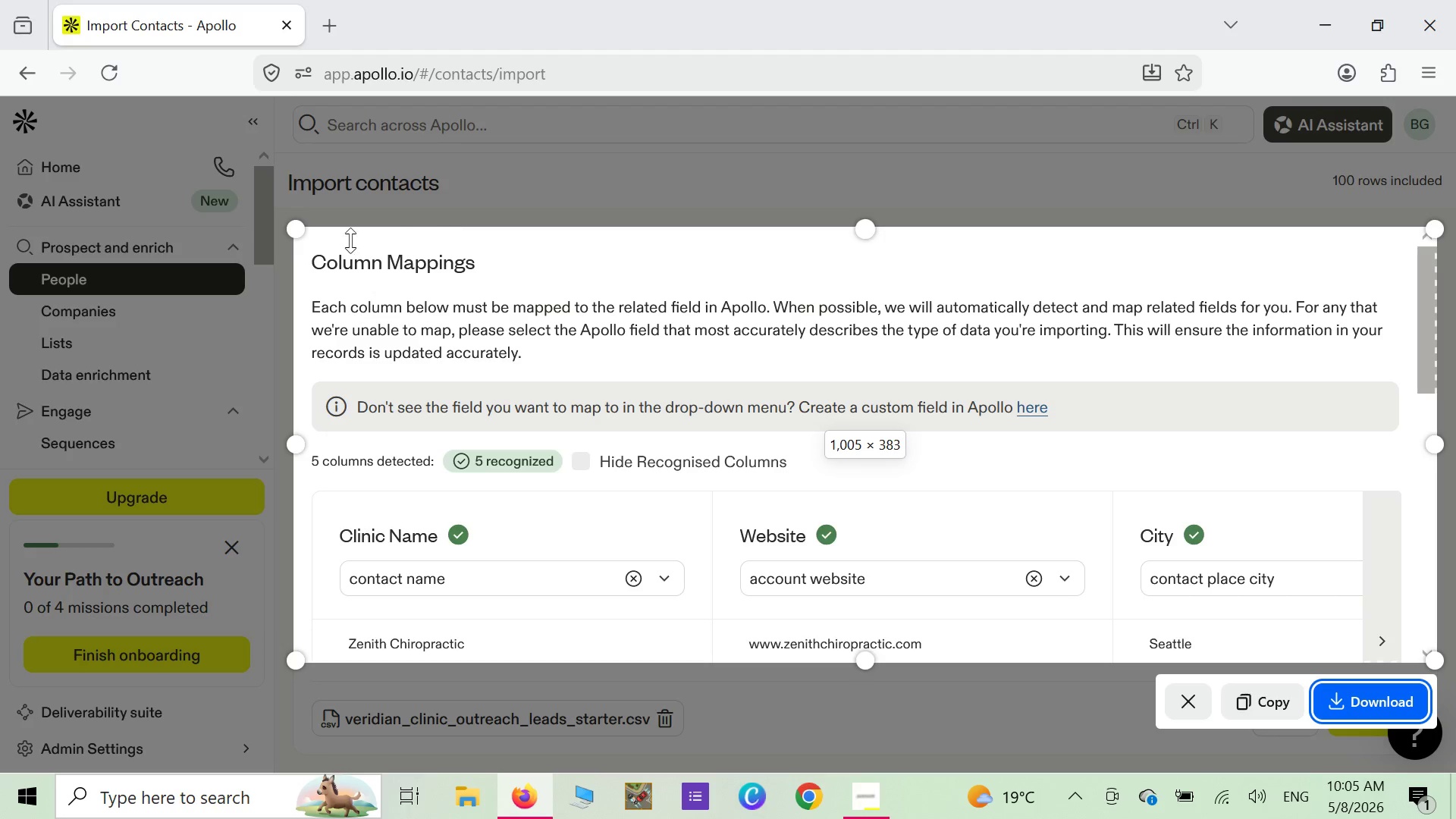 
left_click_drag(start_coordinate=[303, 234], to_coordinate=[79, 165])
 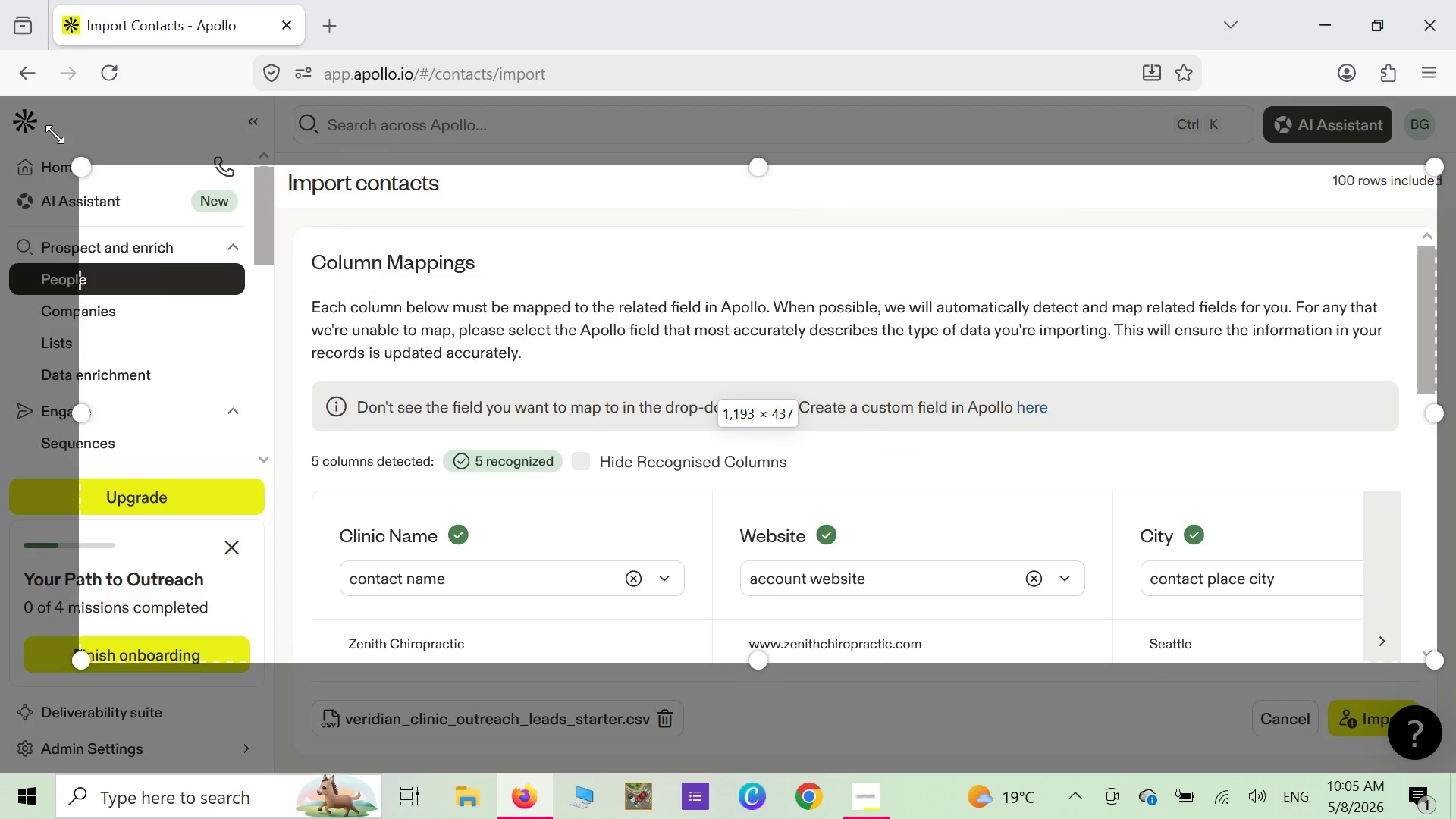 
left_click([55, 134])
 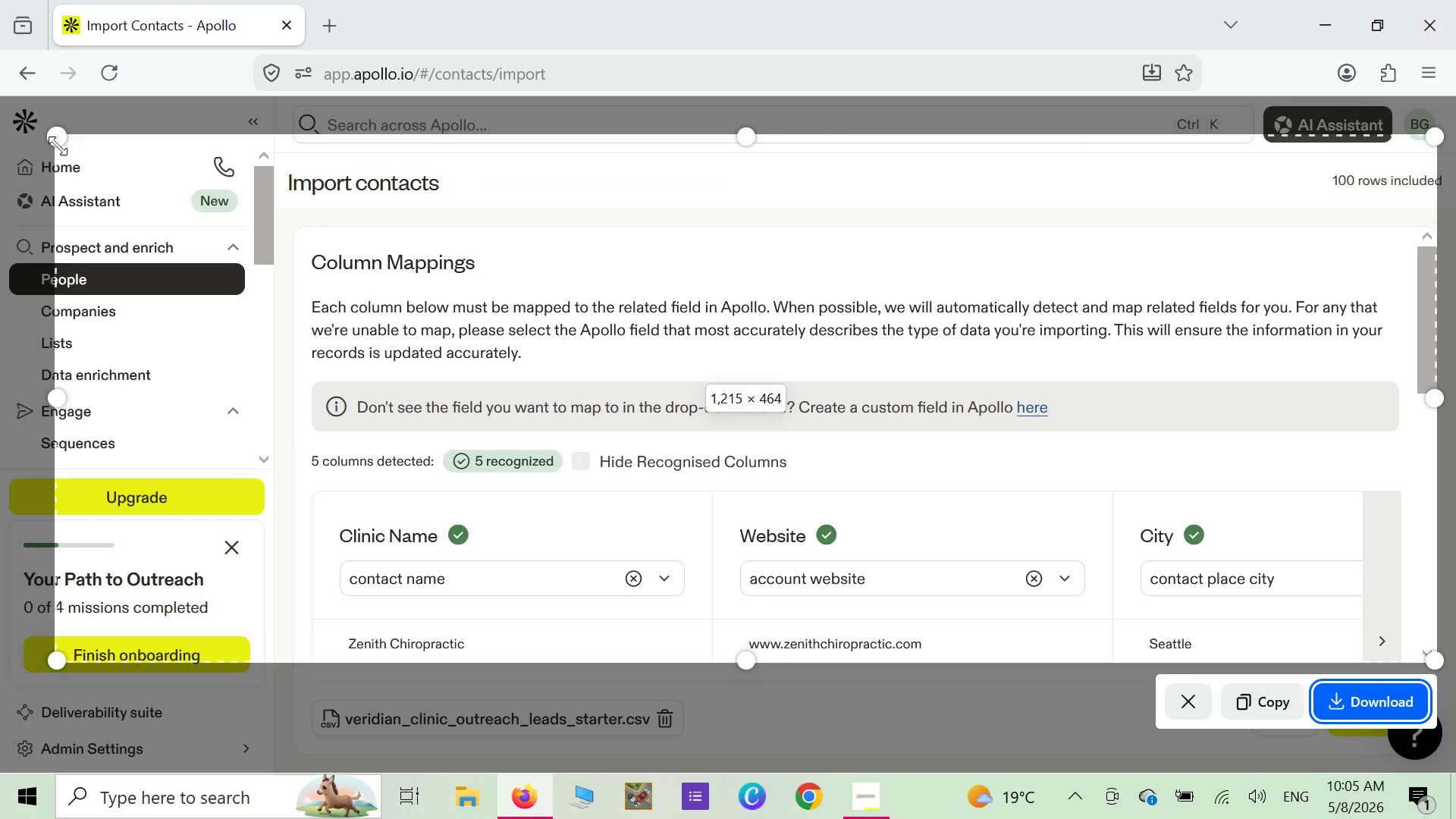 
left_click_drag(start_coordinate=[58, 146], to_coordinate=[0, 35])
 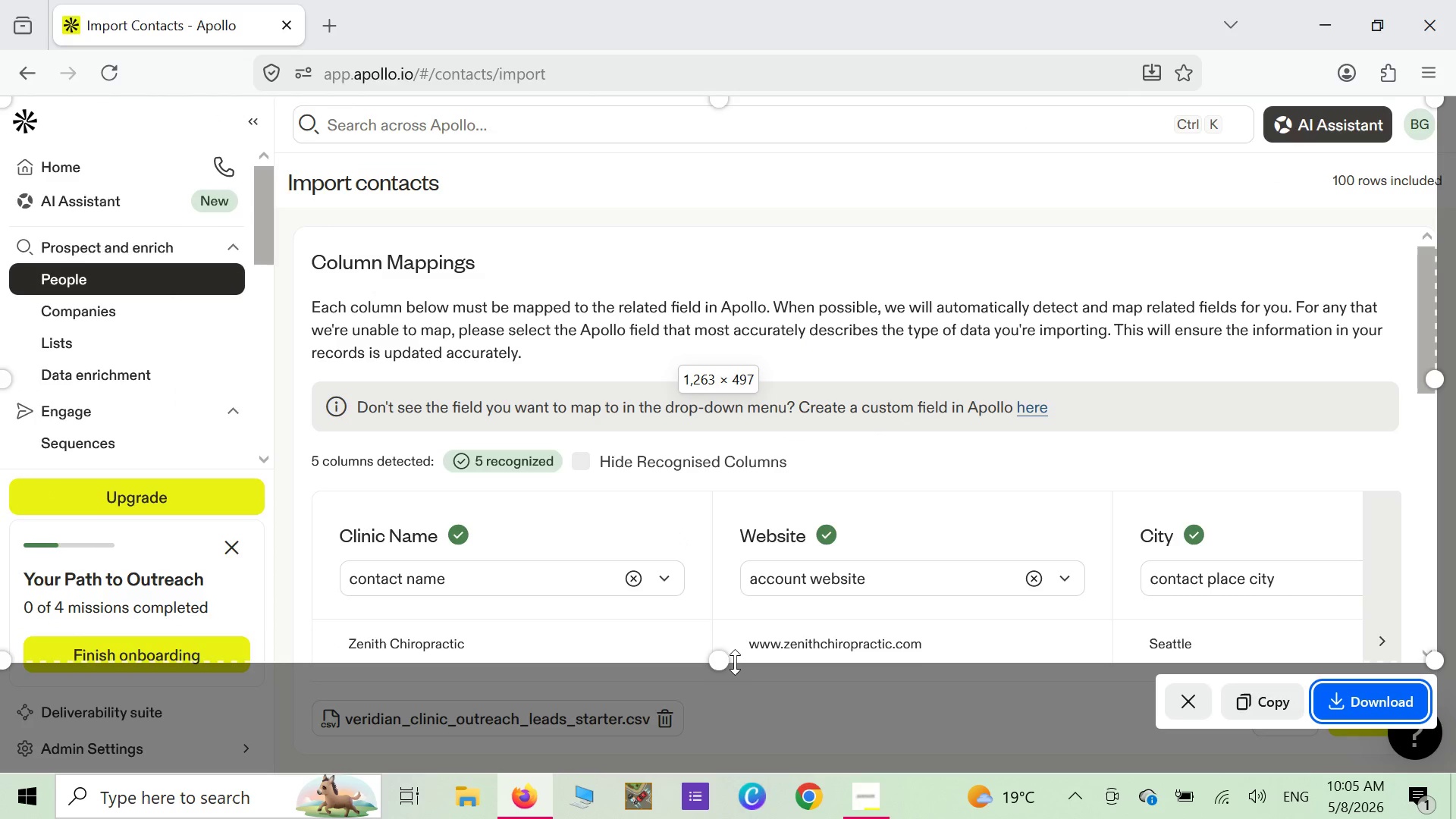 
left_click_drag(start_coordinate=[723, 657], to_coordinate=[724, 679])
 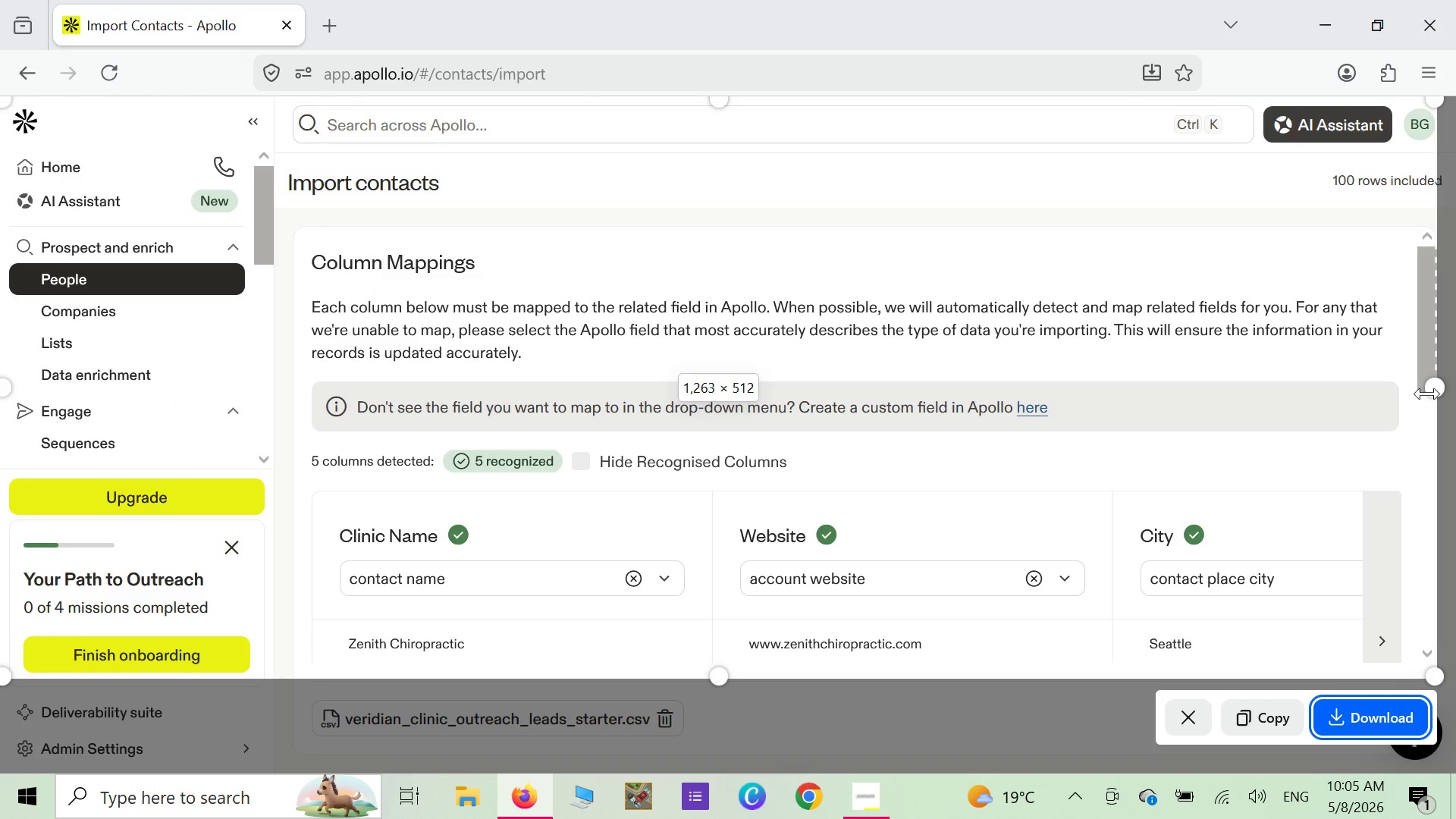 
left_click_drag(start_coordinate=[1427, 396], to_coordinate=[1452, 391])
 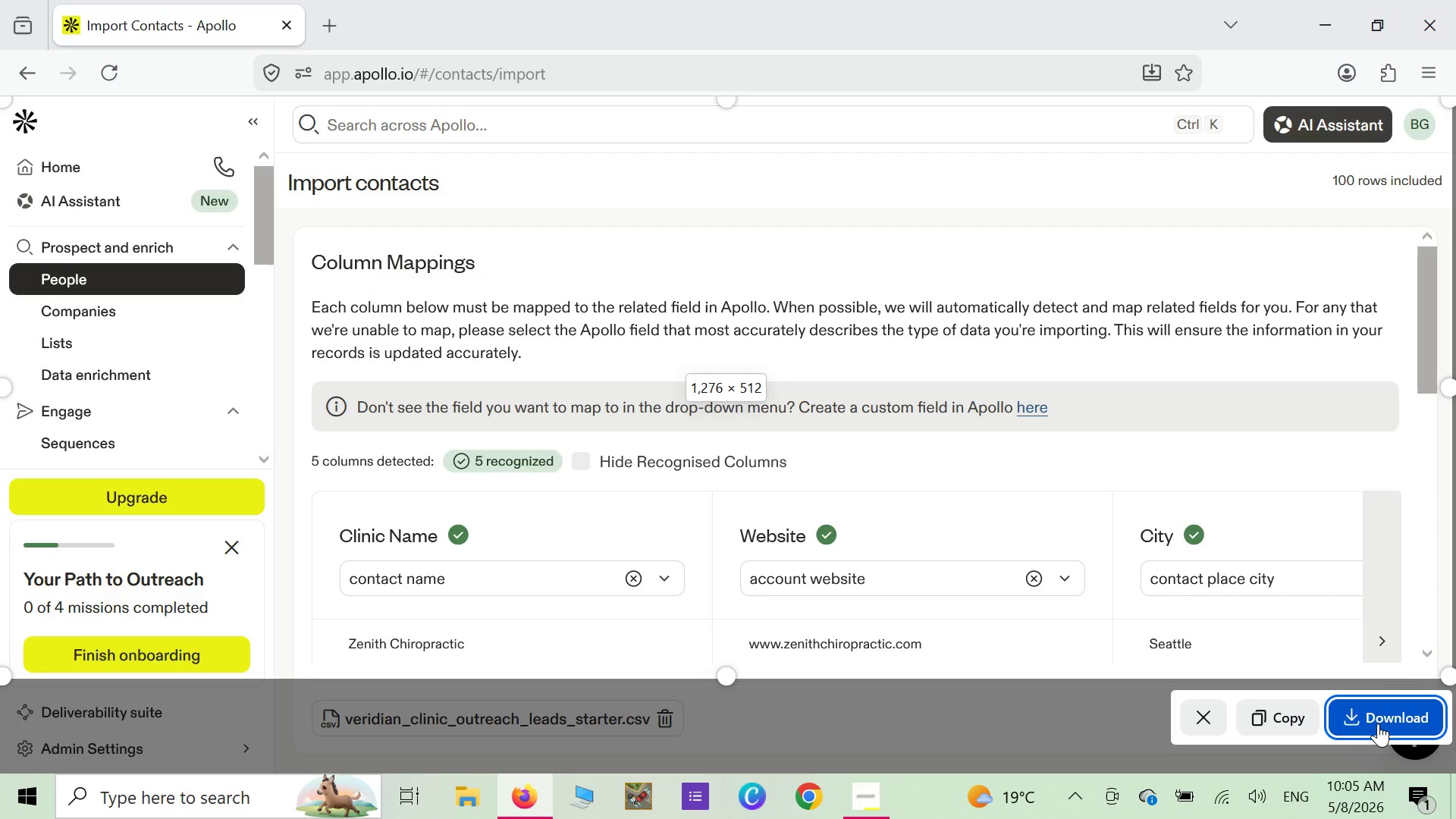 
left_click([1378, 723])
 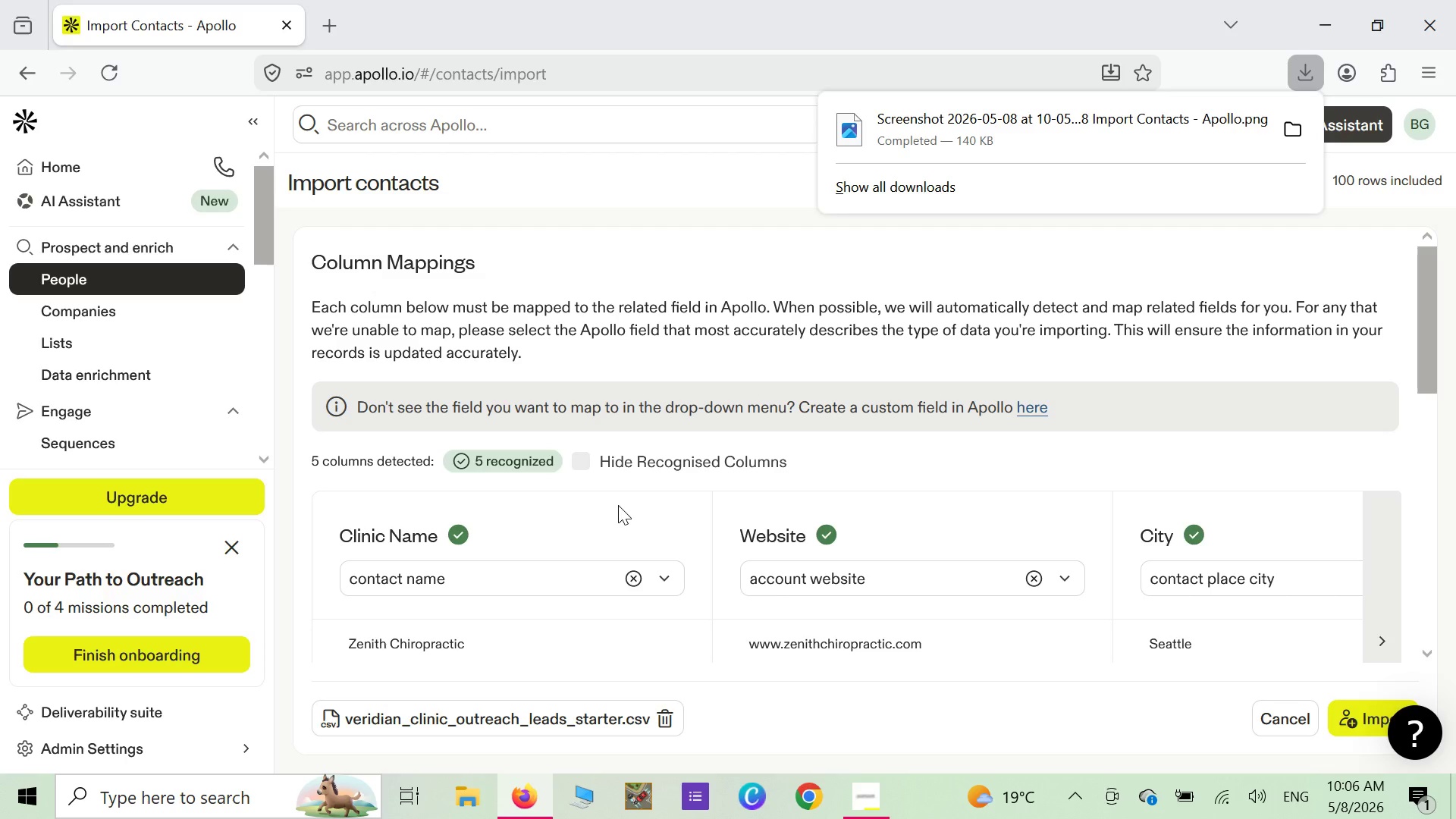 
wait(47.67)
 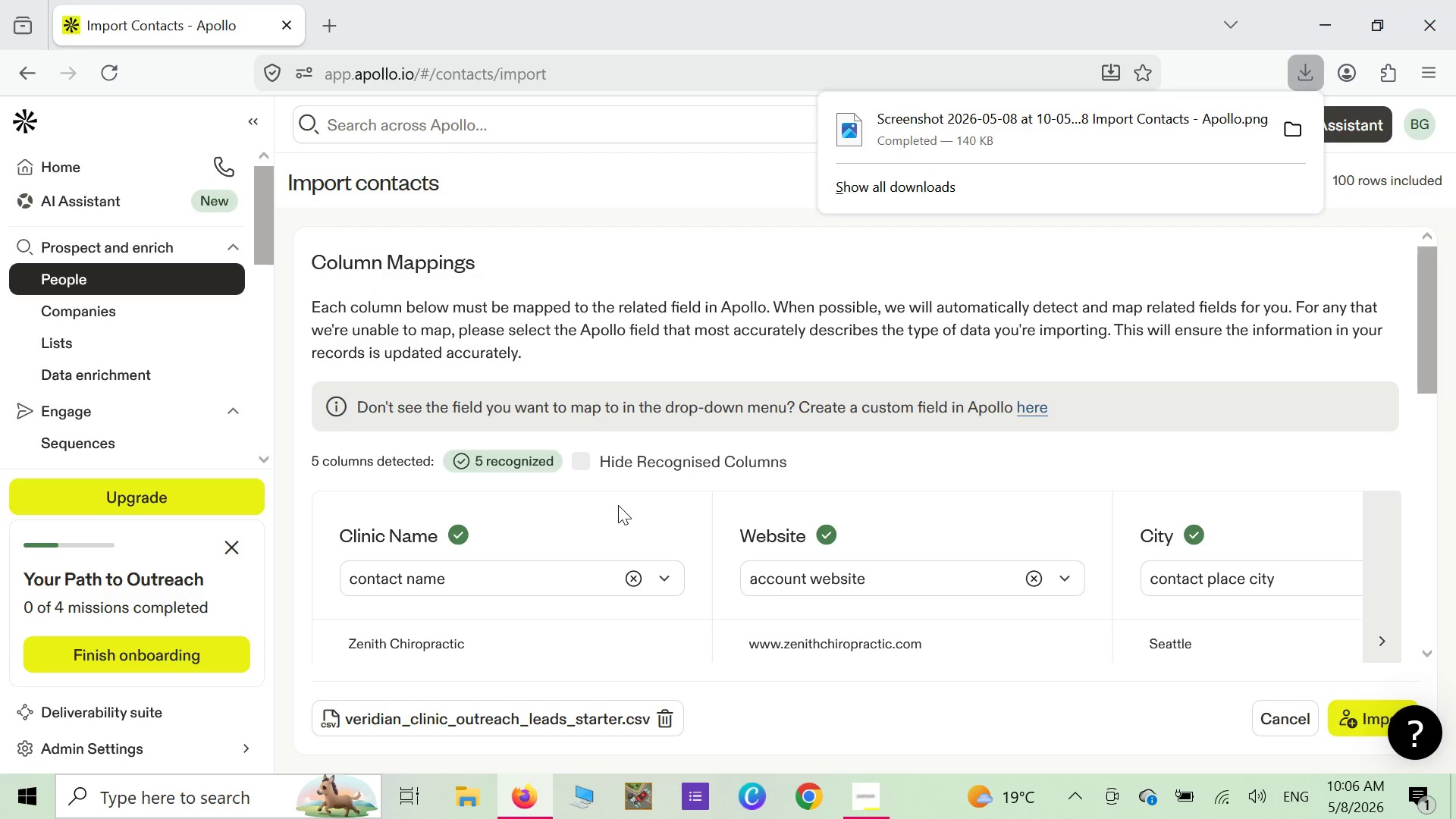 
scroll: coordinate [626, 284], scroll_direction: down, amount: 10.0
 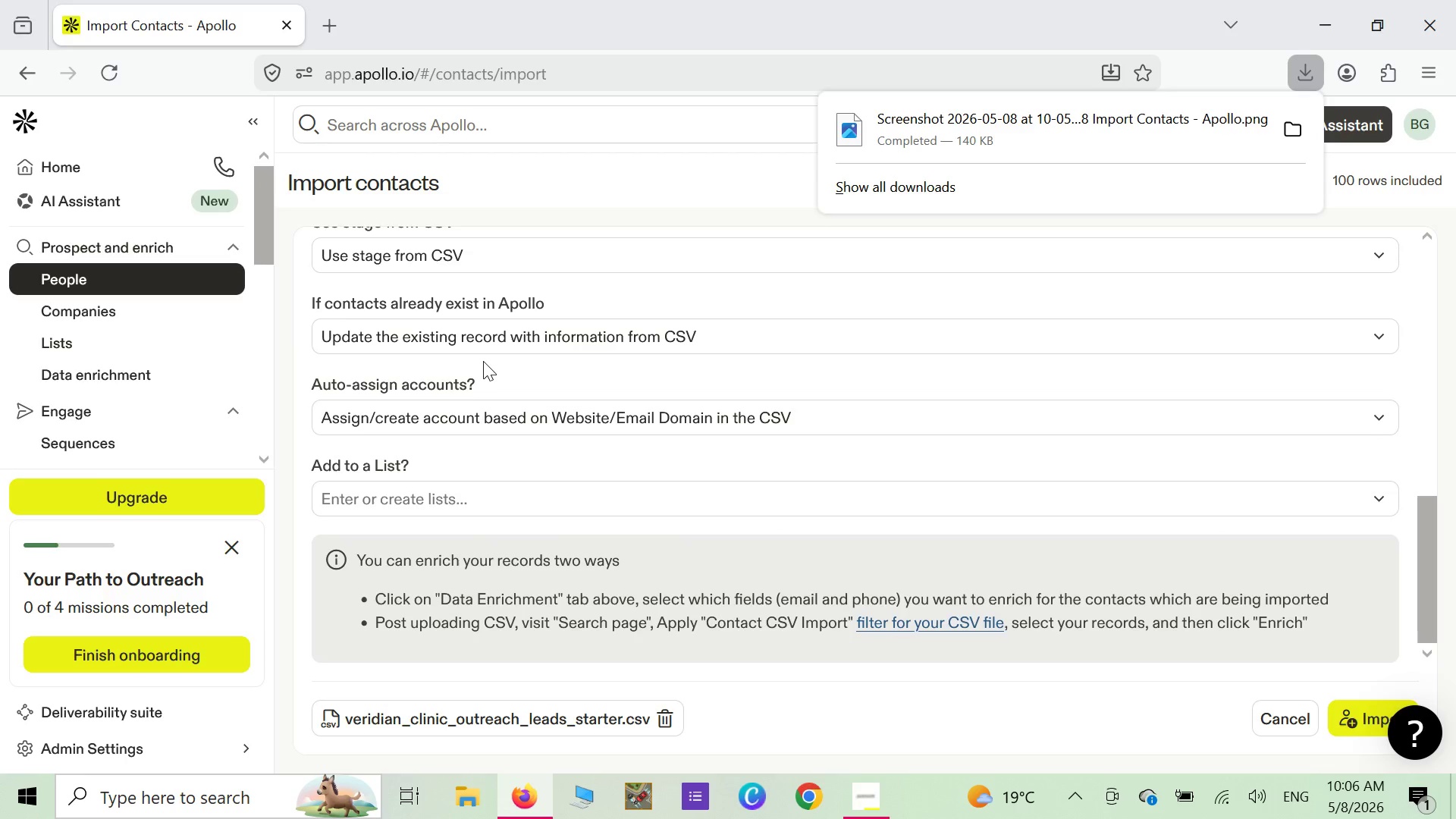 
scroll: coordinate [483, 362], scroll_direction: up, amount: 2.0
 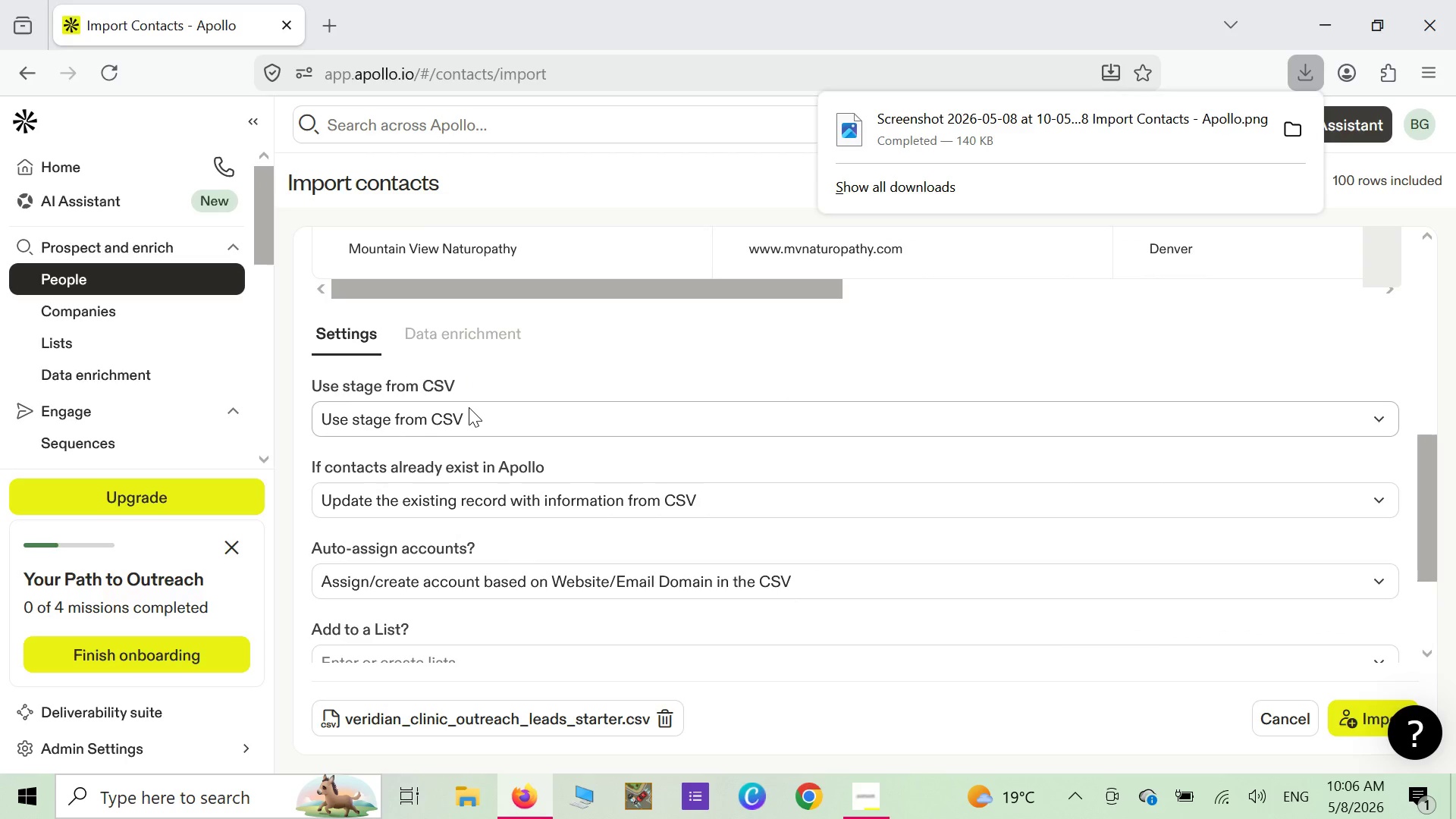 
scroll: coordinate [466, 506], scroll_direction: down, amount: 4.0
 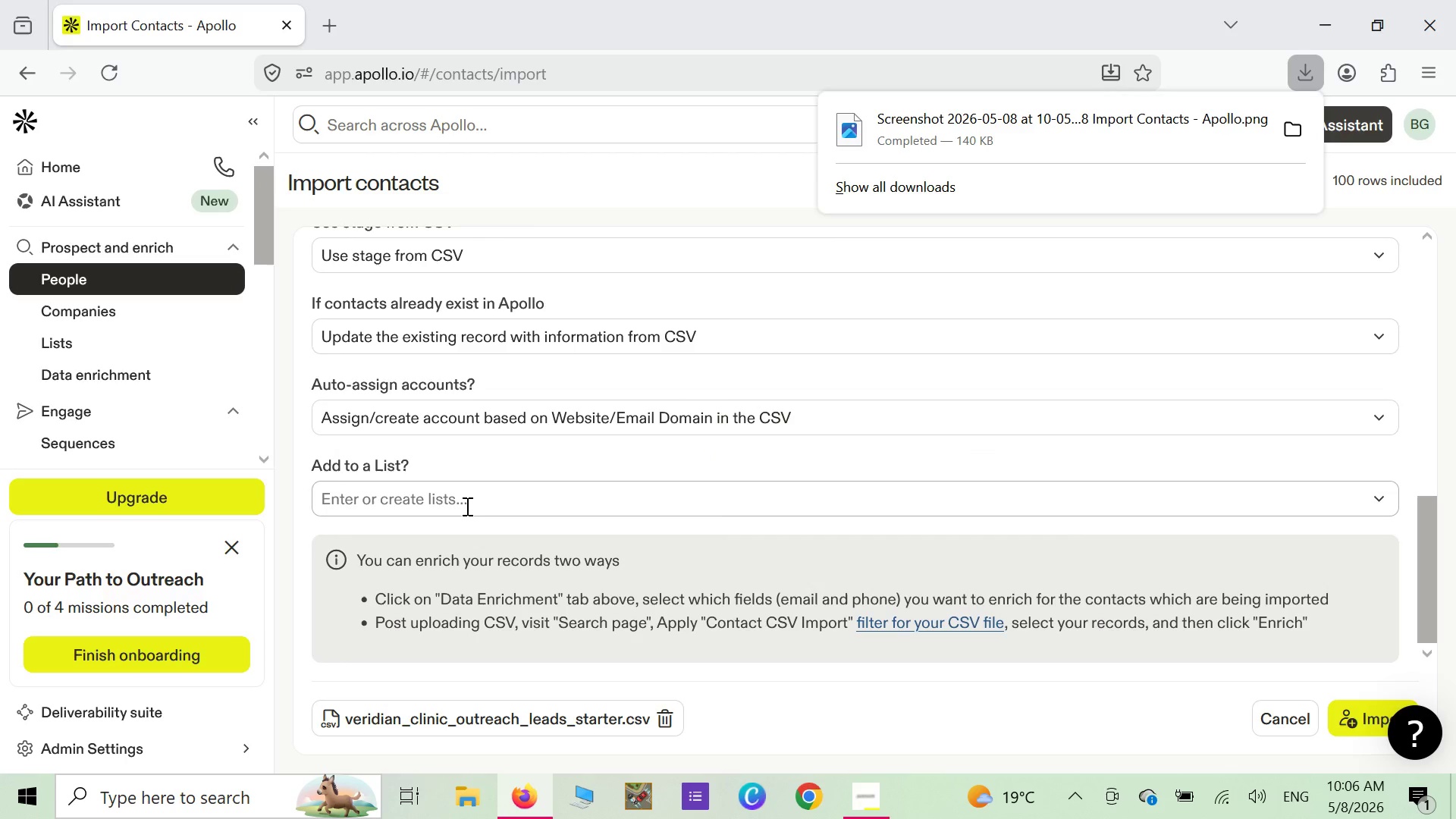 
scroll: coordinate [469, 504], scroll_direction: up, amount: 6.0
 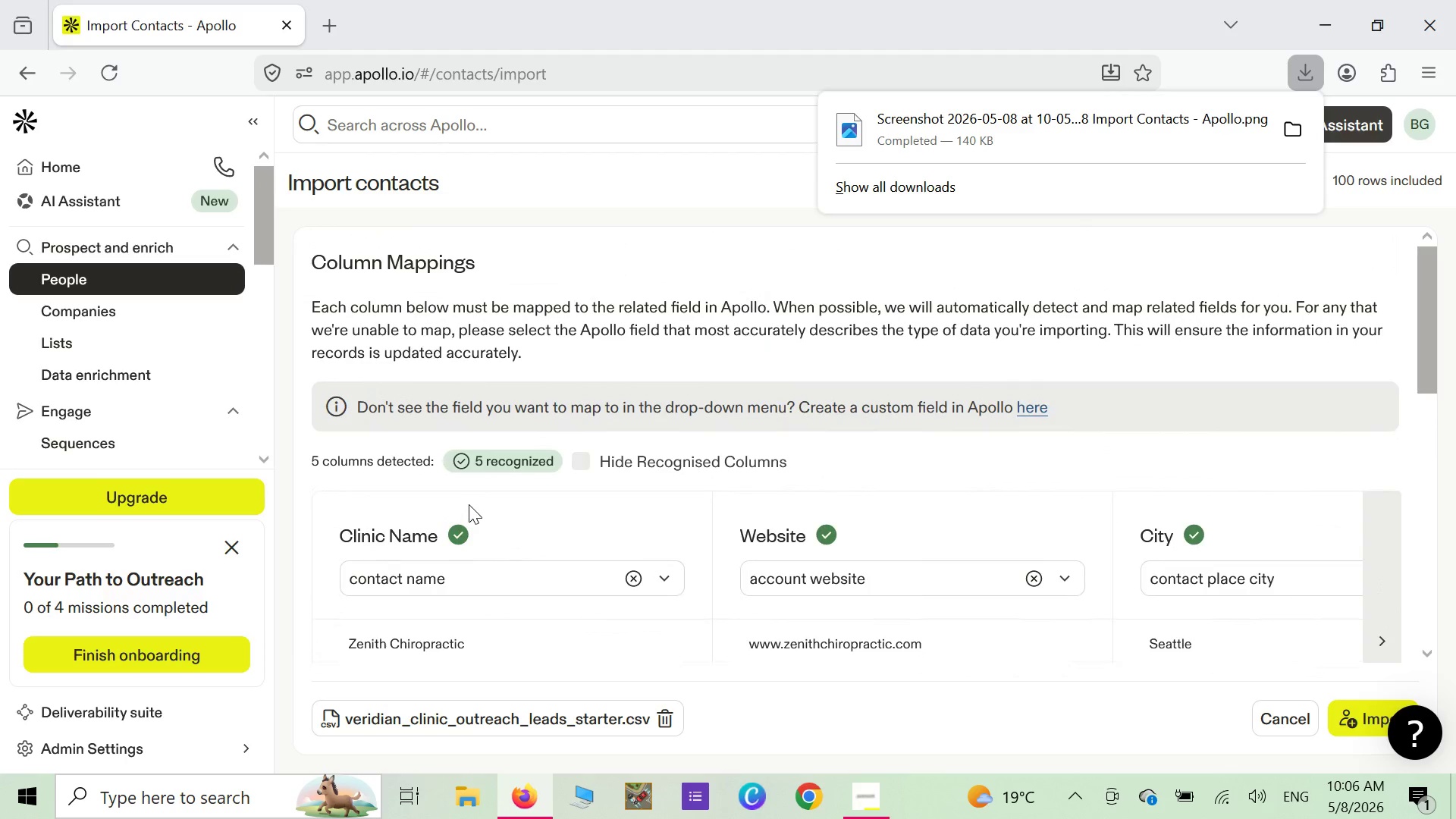 
scroll: coordinate [469, 504], scroll_direction: down, amount: 2.0
 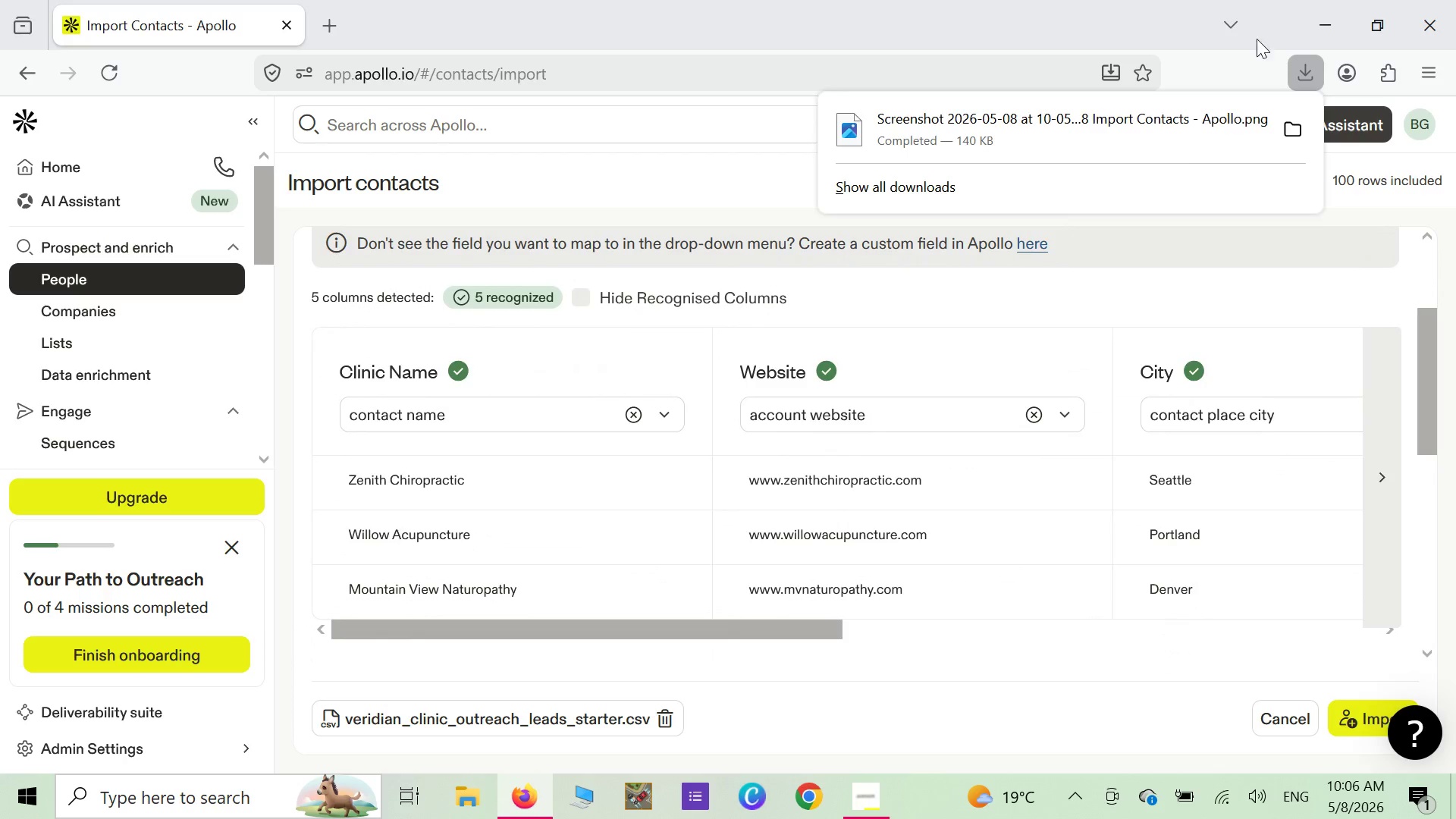 
wait(9.86)
 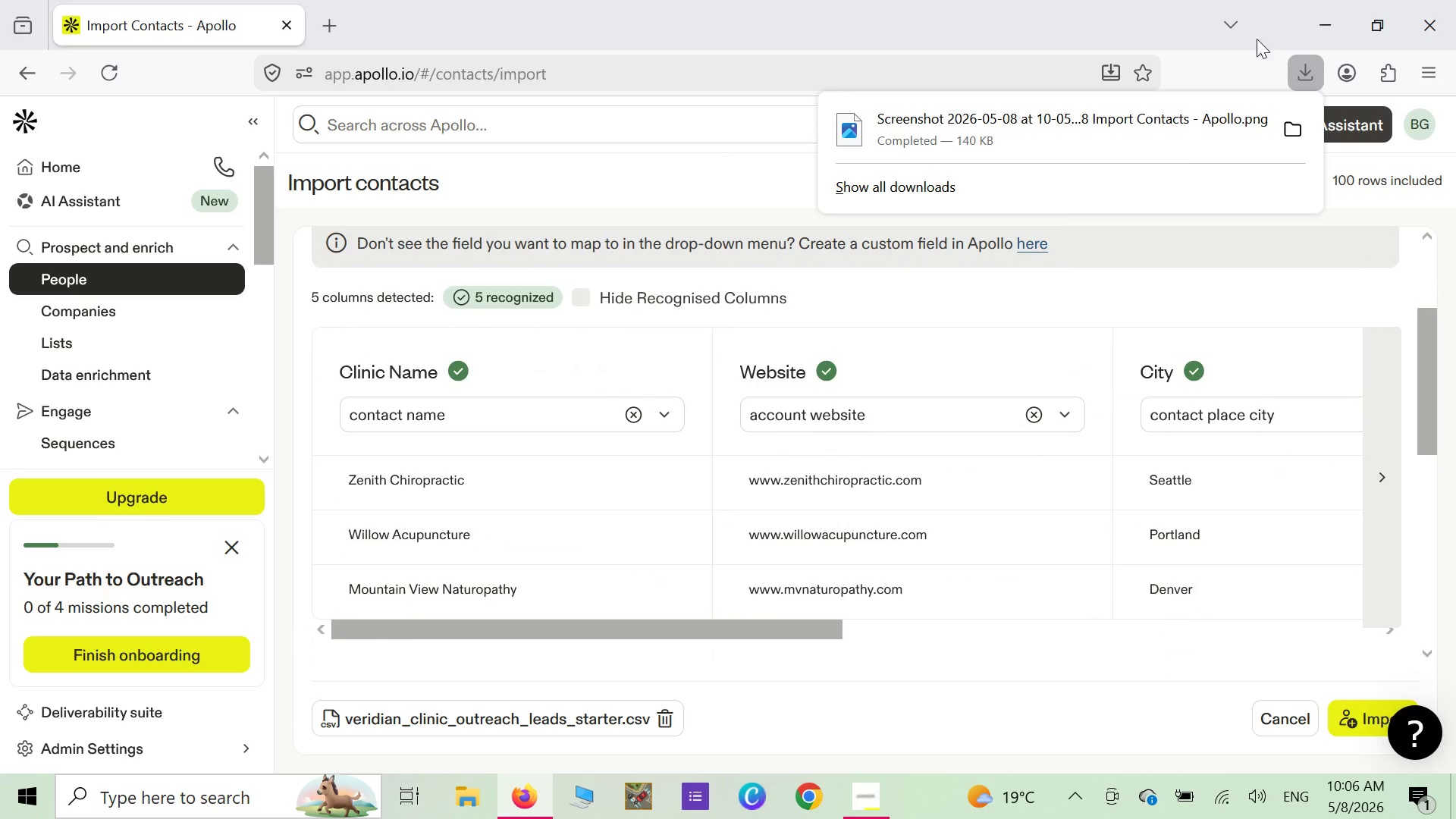 
scroll: coordinate [1025, 479], scroll_direction: down, amount: 7.0
 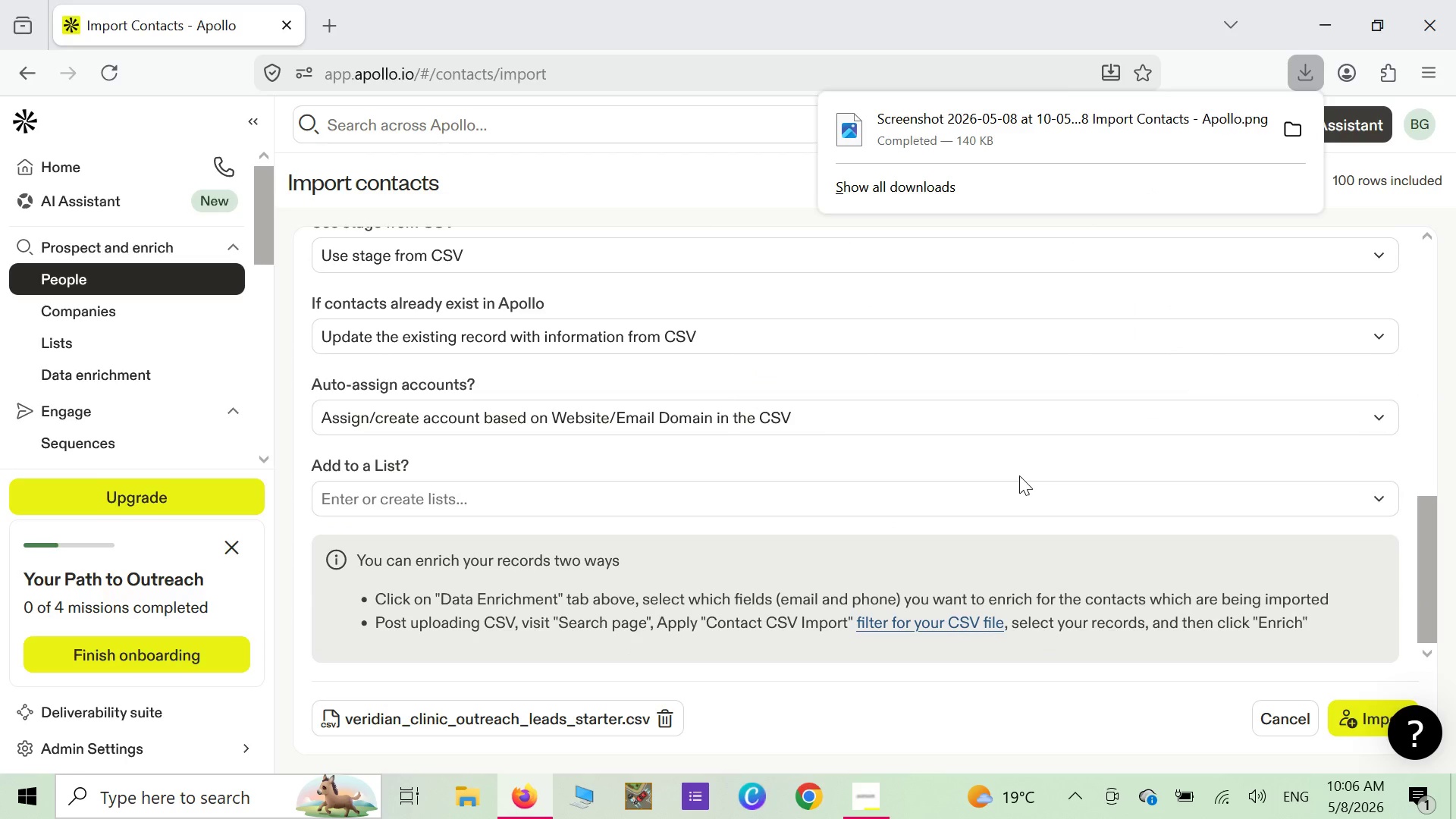 
scroll: coordinate [1016, 474], scroll_direction: up, amount: 4.0
 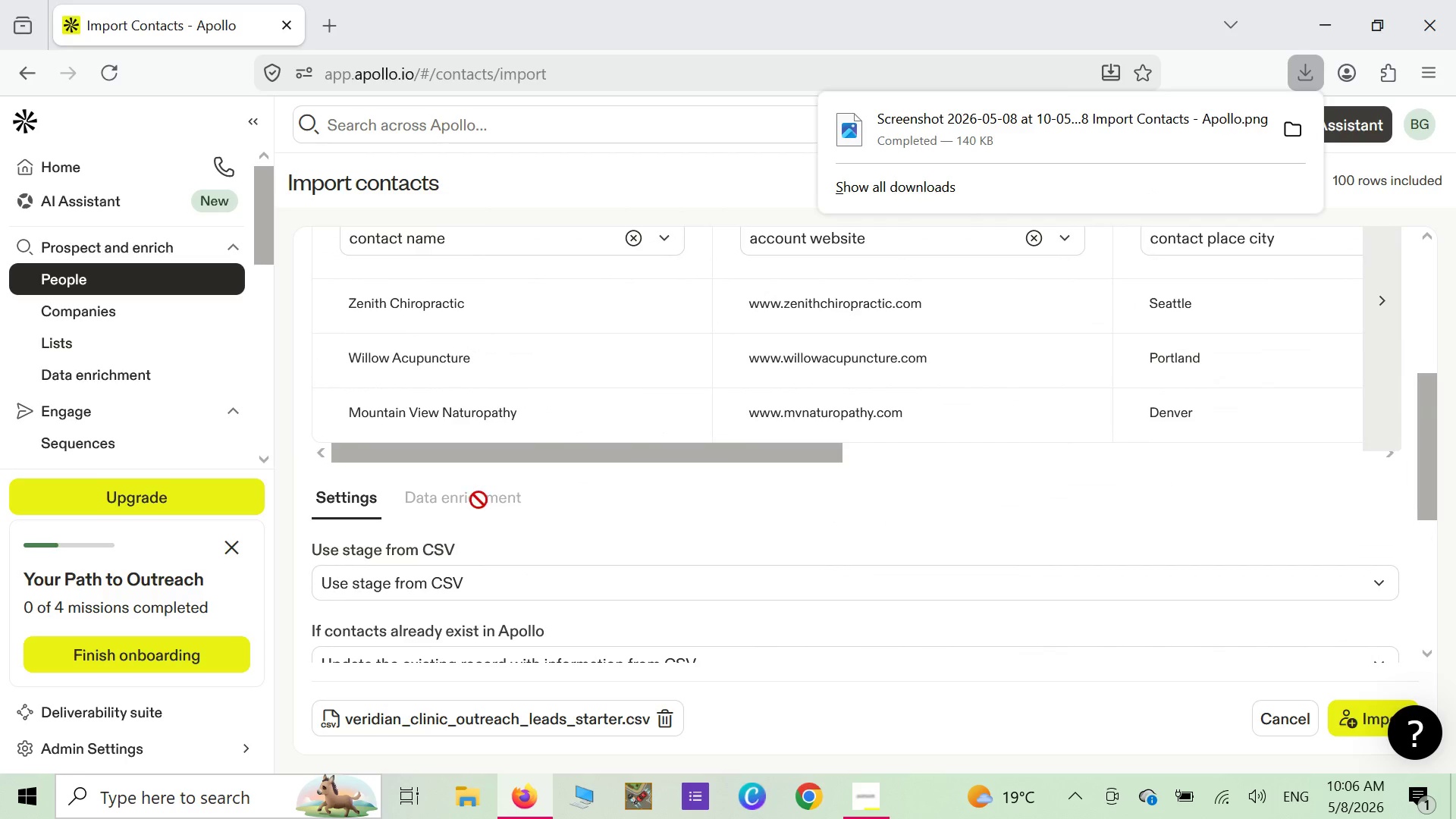 
left_click([471, 505])
 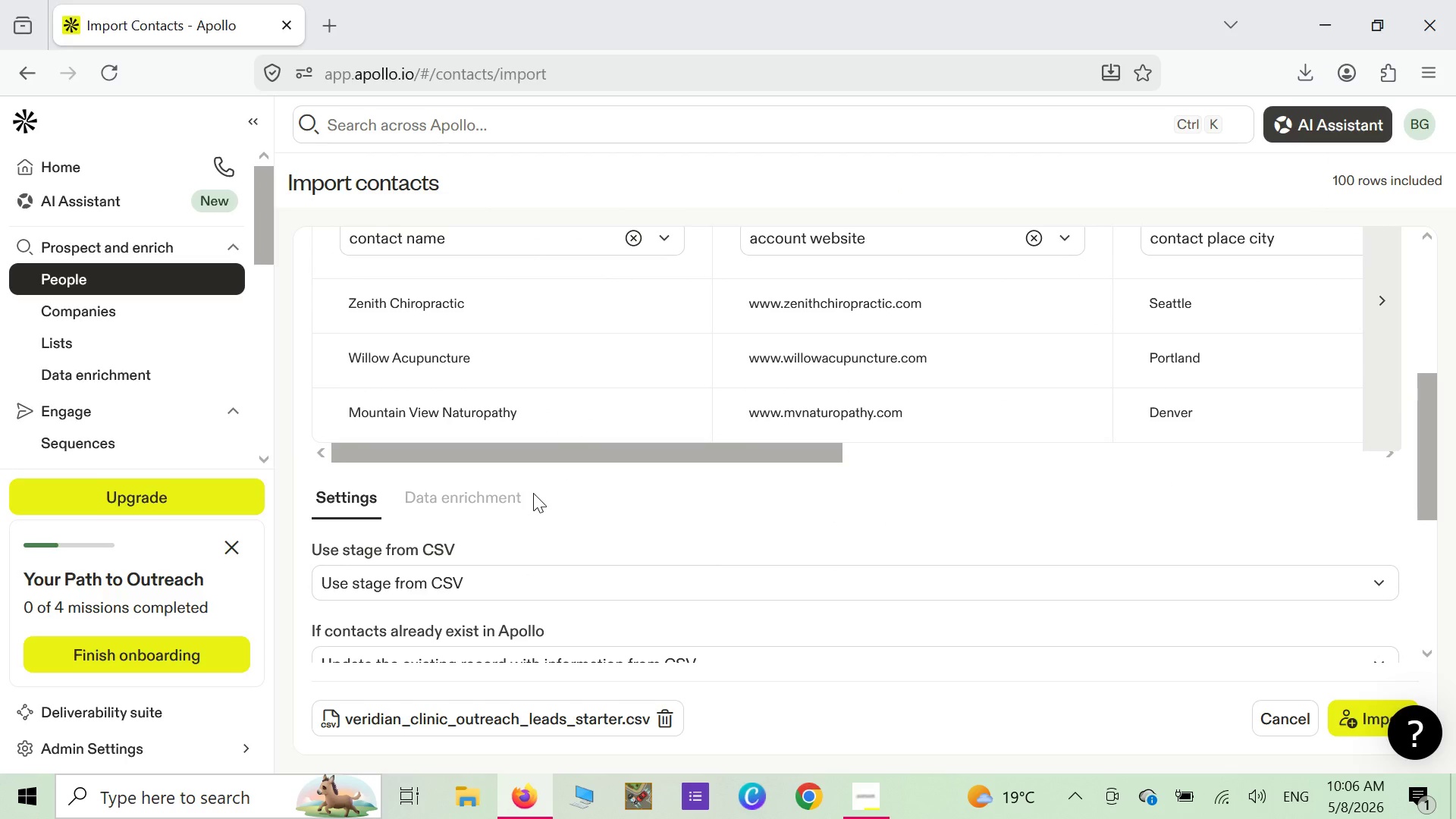 
wait(8.61)
 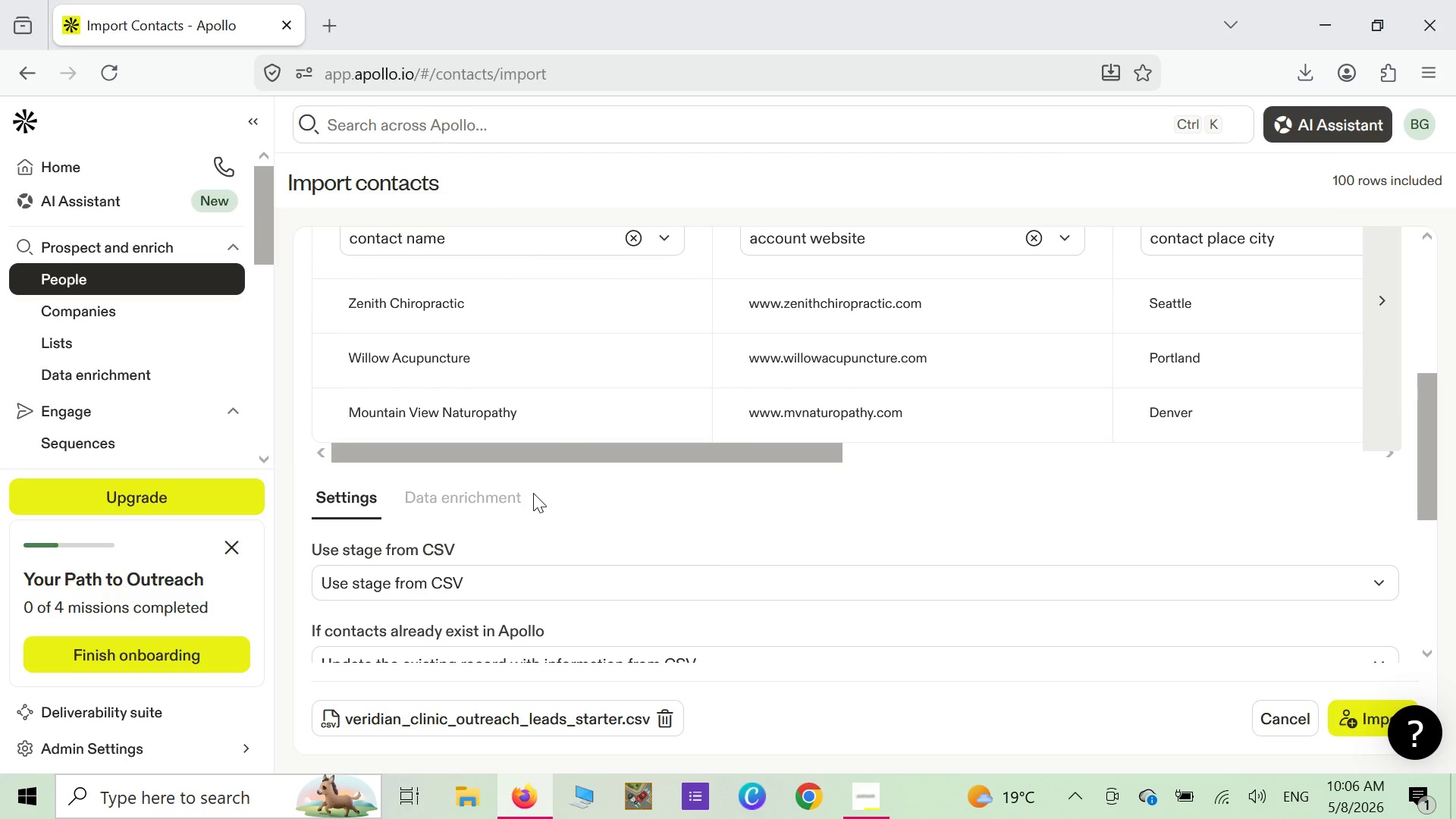 
scroll: coordinate [584, 374], scroll_direction: up, amount: 9.0
 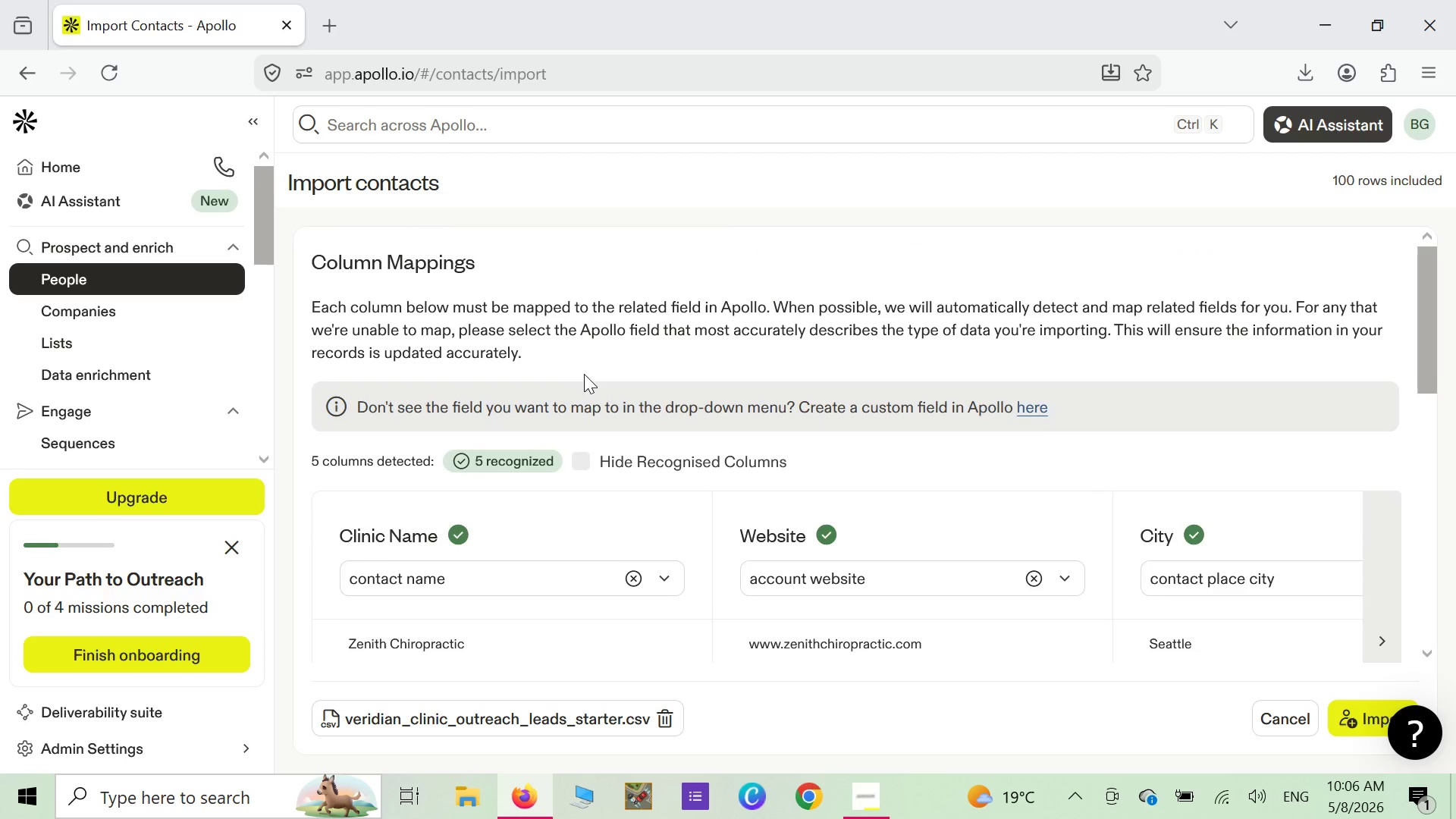 
scroll: coordinate [584, 374], scroll_direction: down, amount: 10.0
 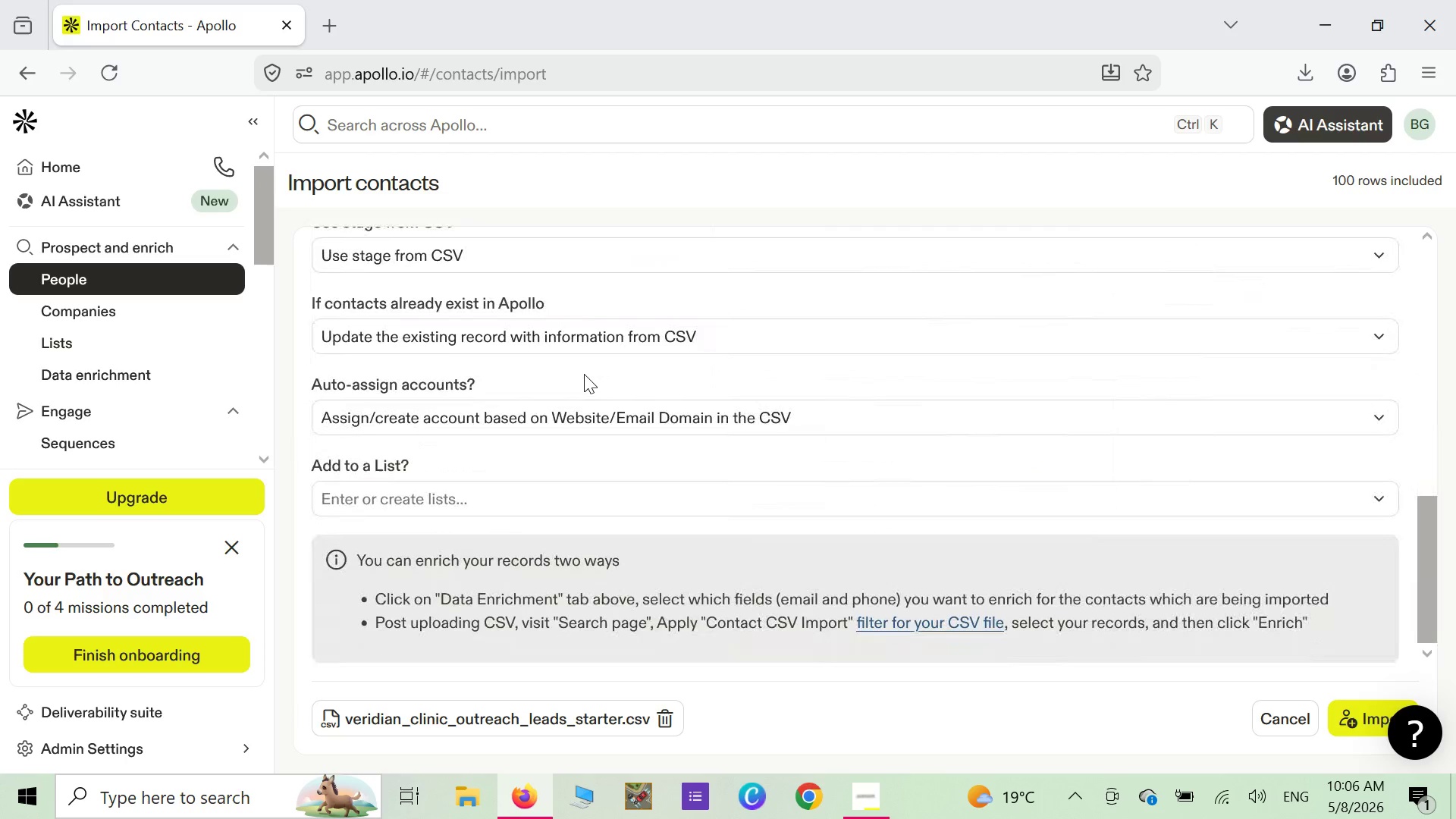 
scroll: coordinate [584, 374], scroll_direction: up, amount: 5.0
 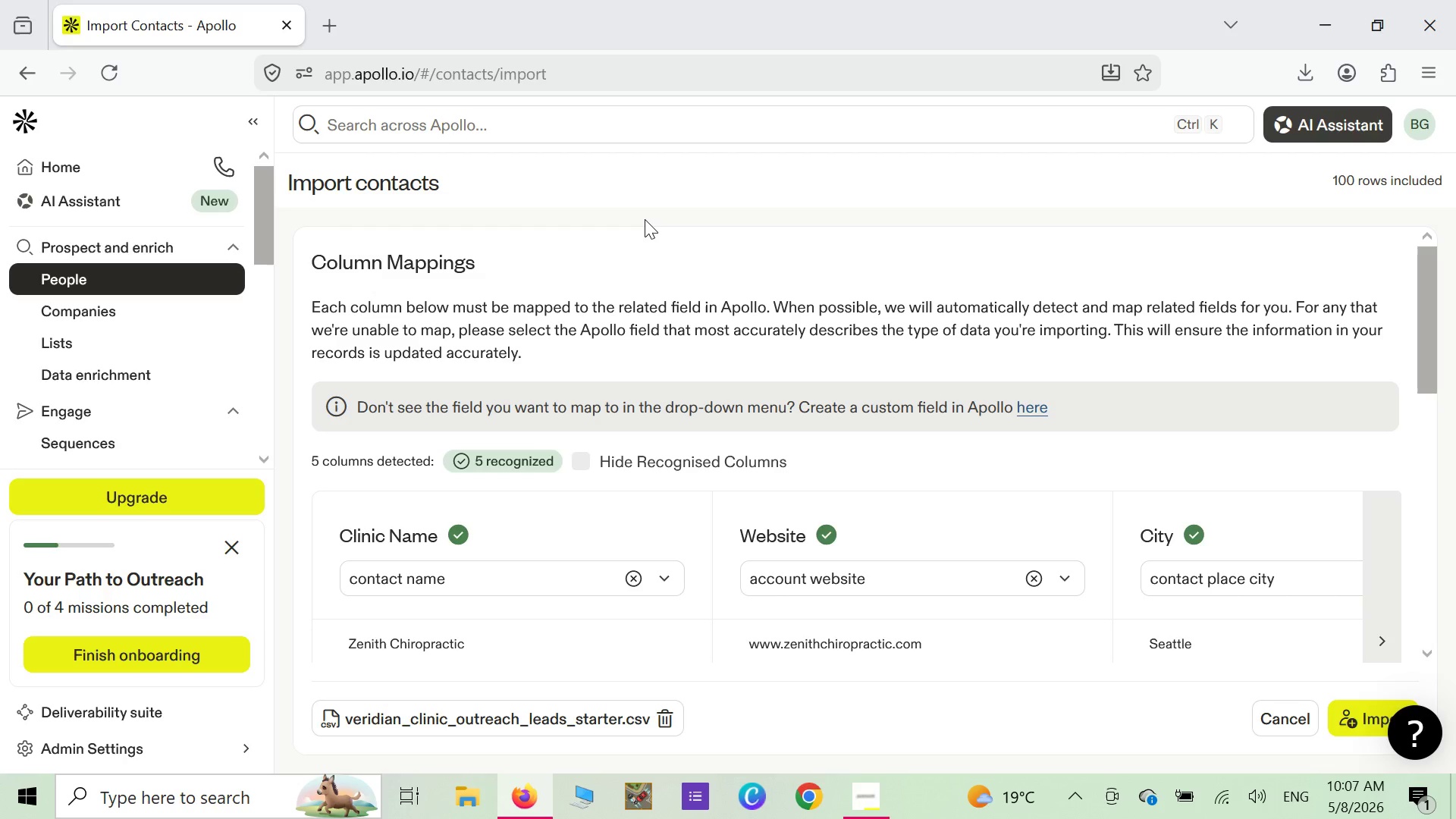 
wait(30.7)
 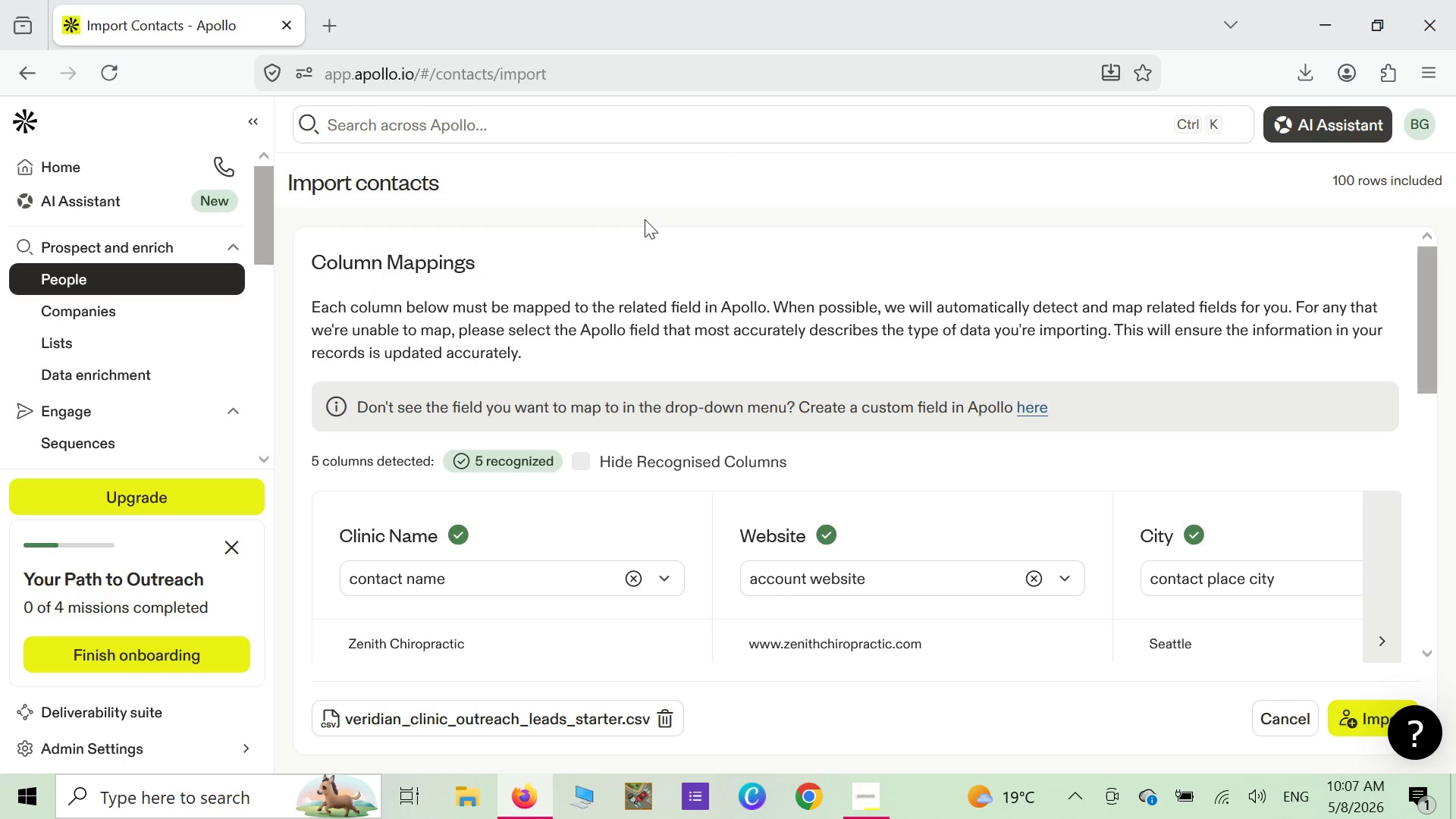 
scroll: coordinate [953, 346], scroll_direction: down, amount: 10.0
 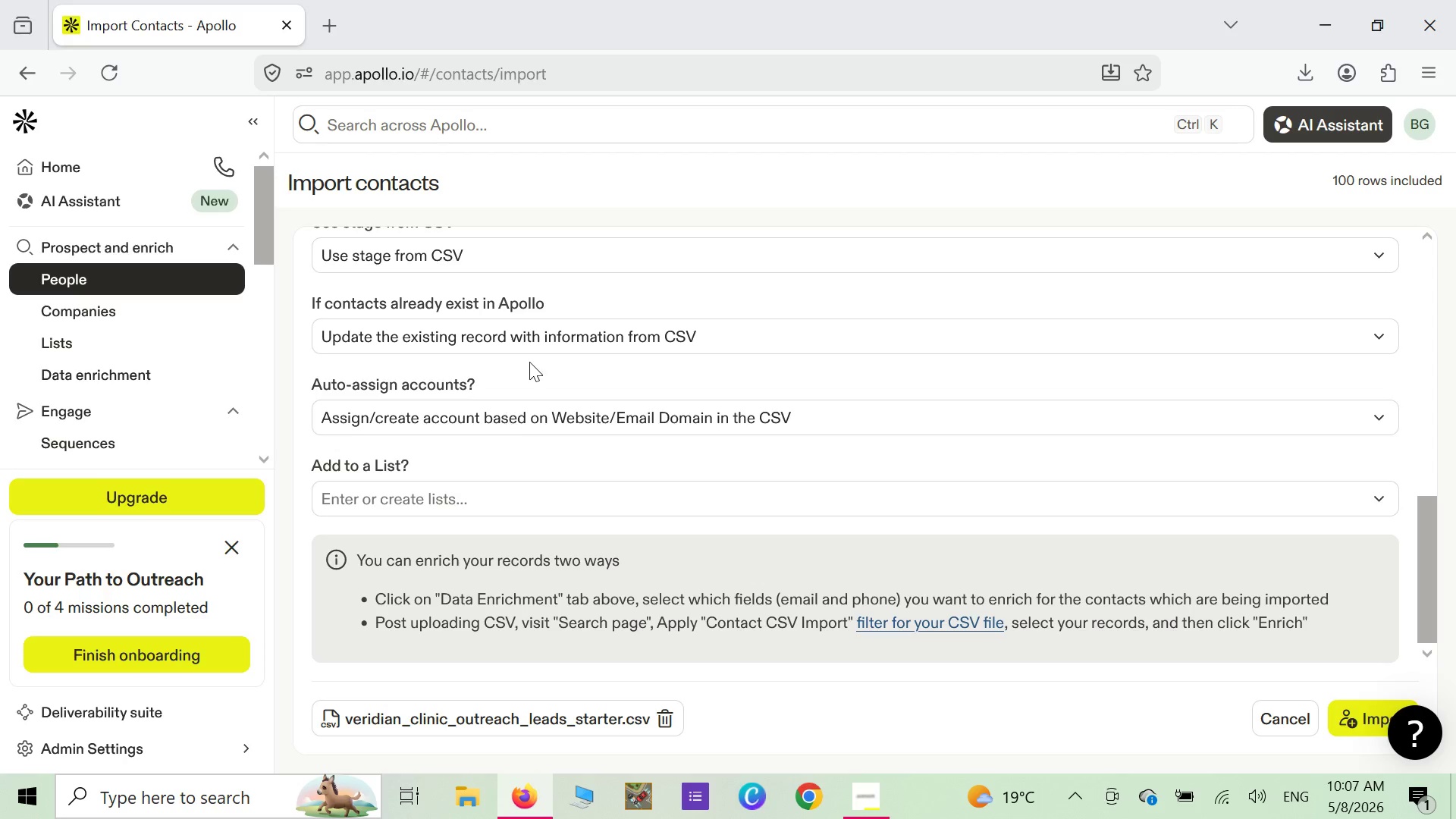 
scroll: coordinate [526, 322], scroll_direction: up, amount: 11.0
 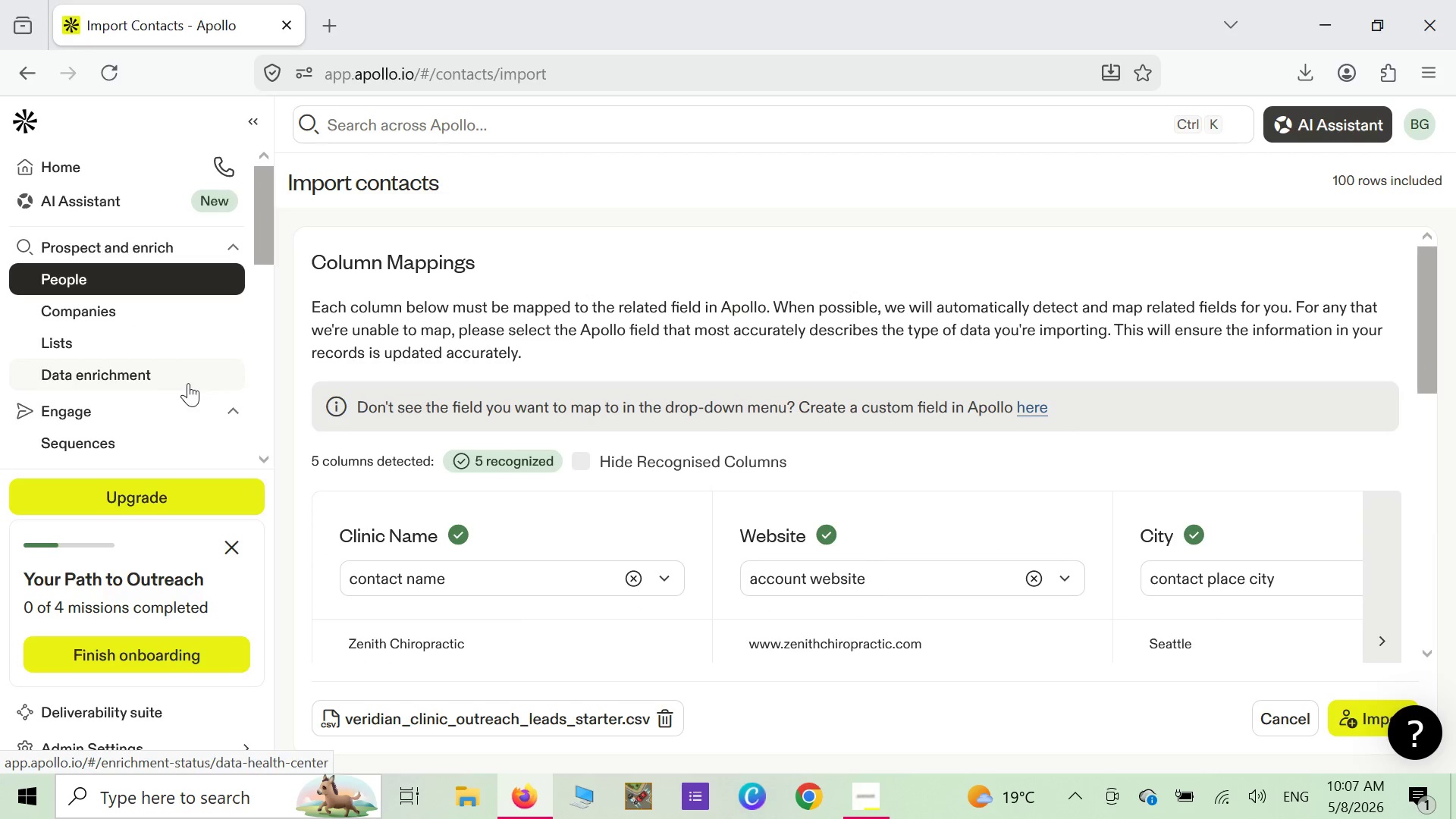 
left_click([178, 380])
 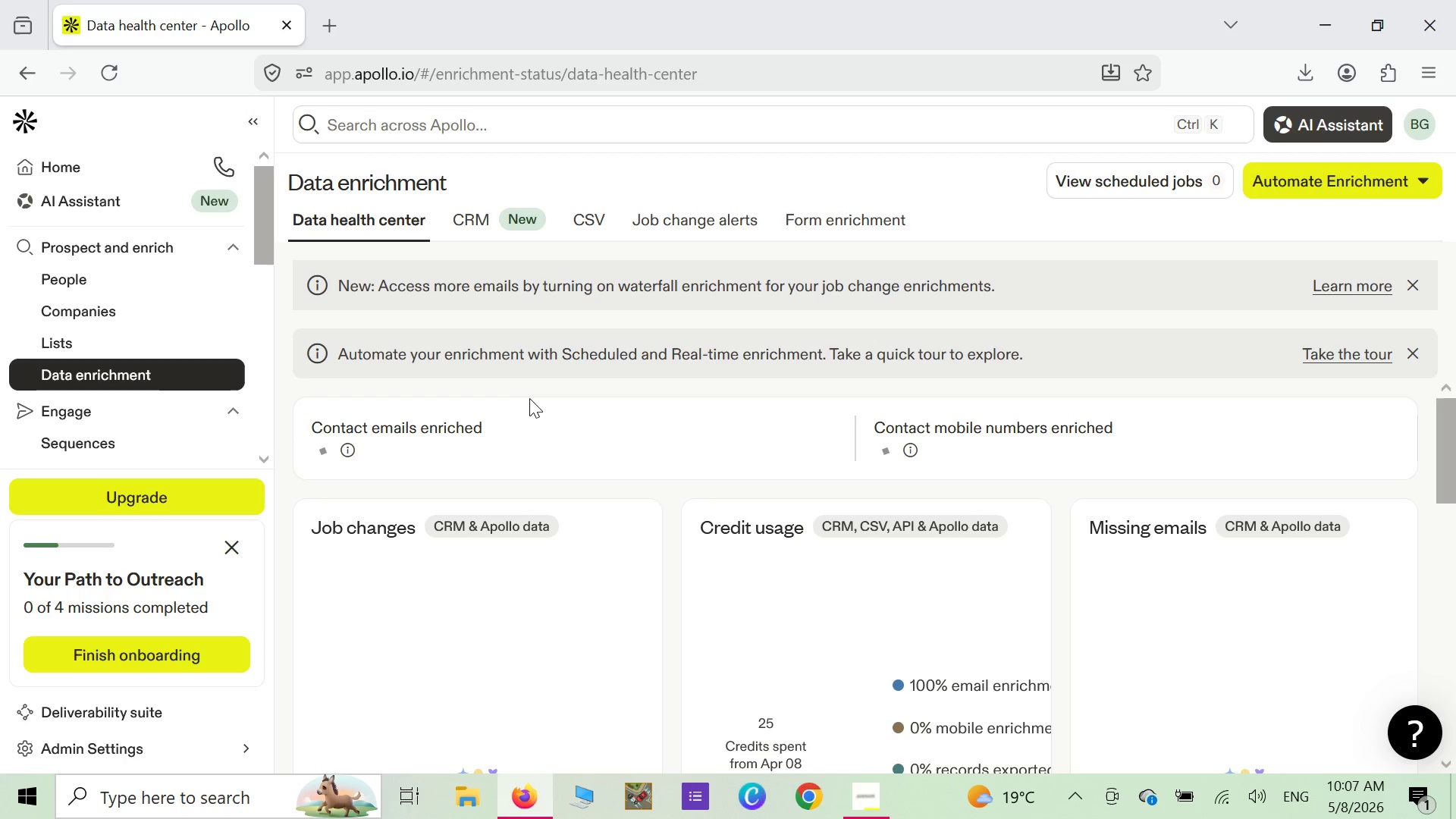 
wait(9.62)
 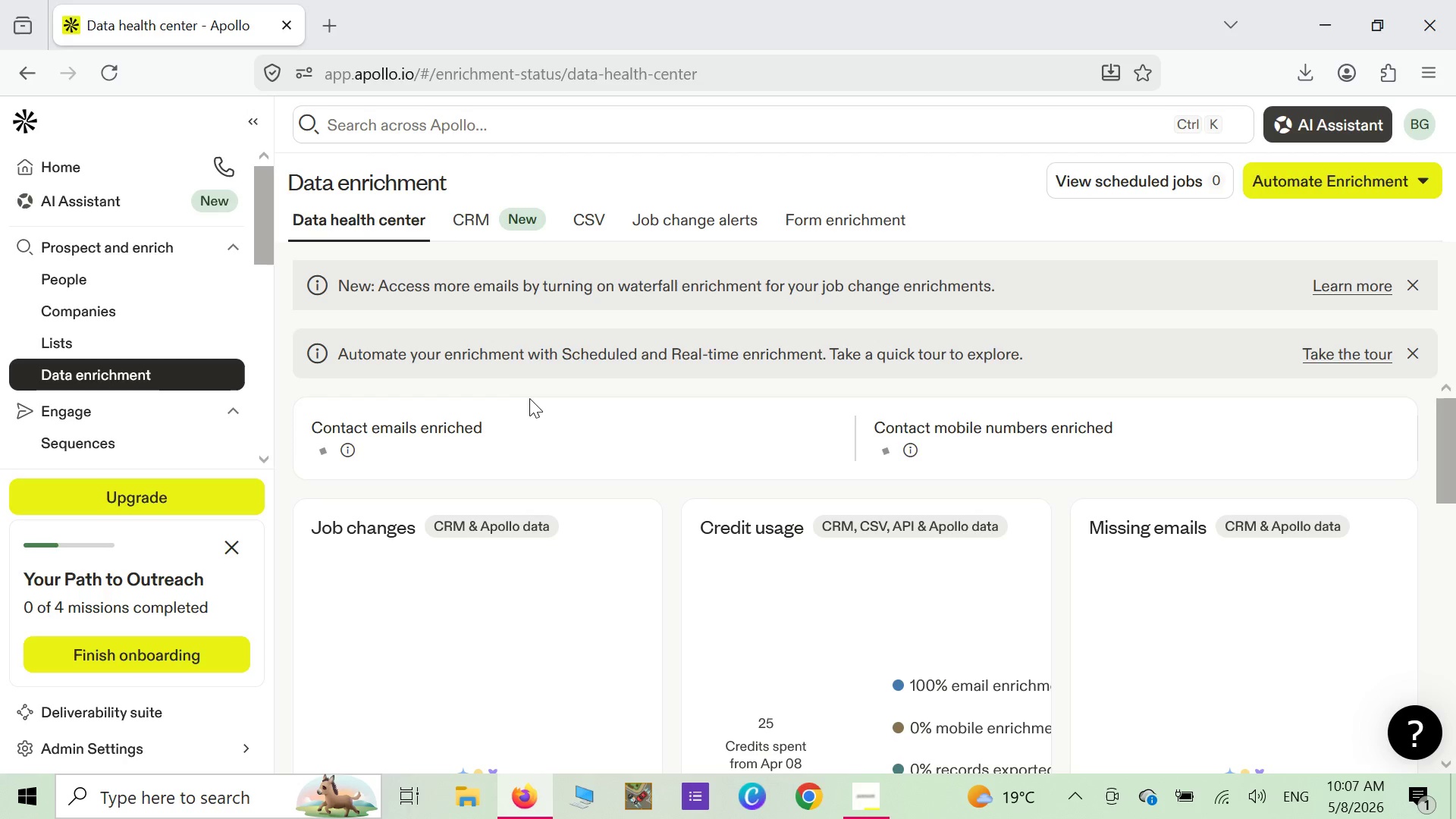 
mouse_move([448, 441])
 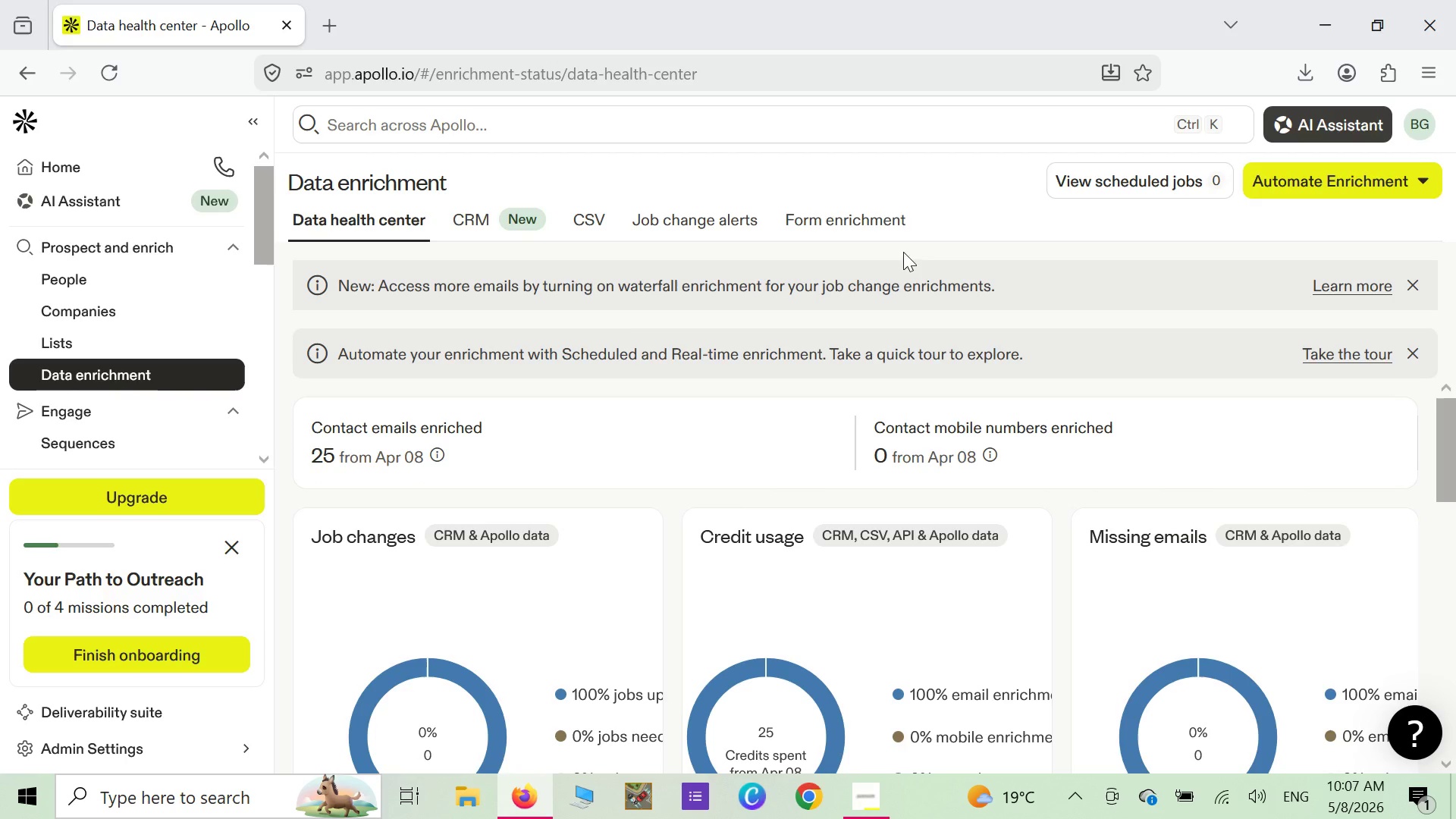 
left_click([876, 218])
 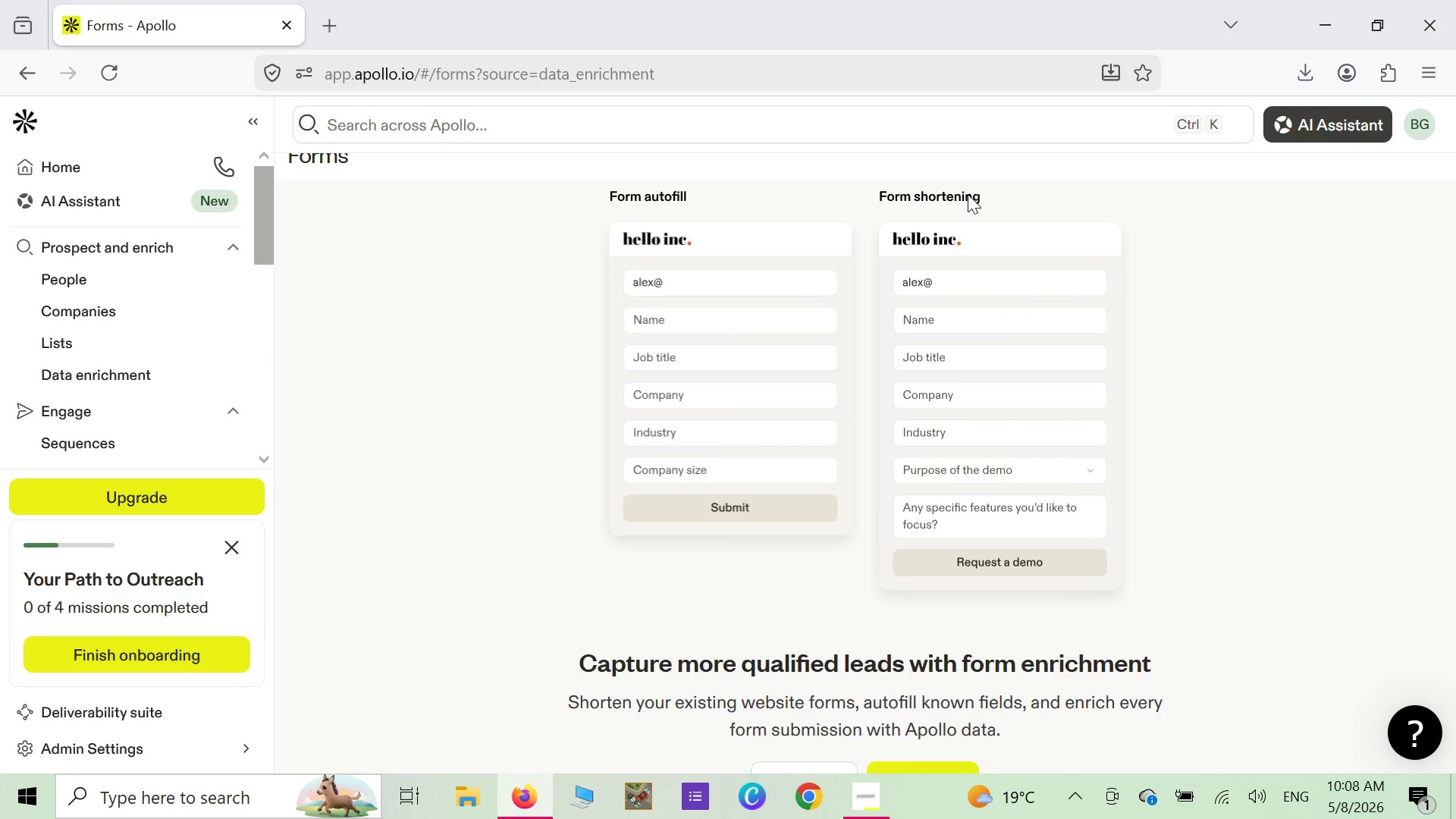 
wait(7.11)
 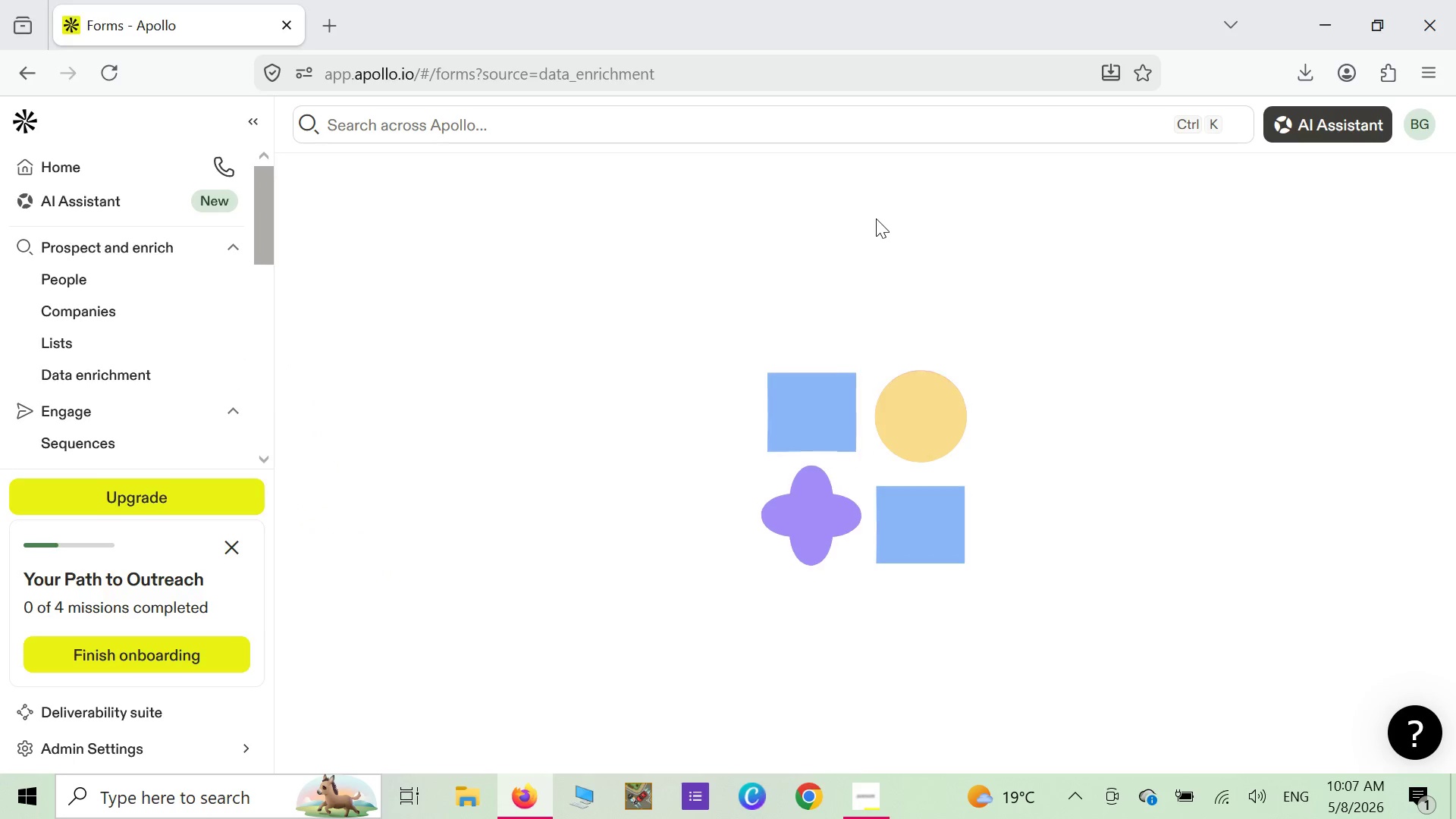 
scroll: coordinate [629, 610], scroll_direction: down, amount: 48.0
 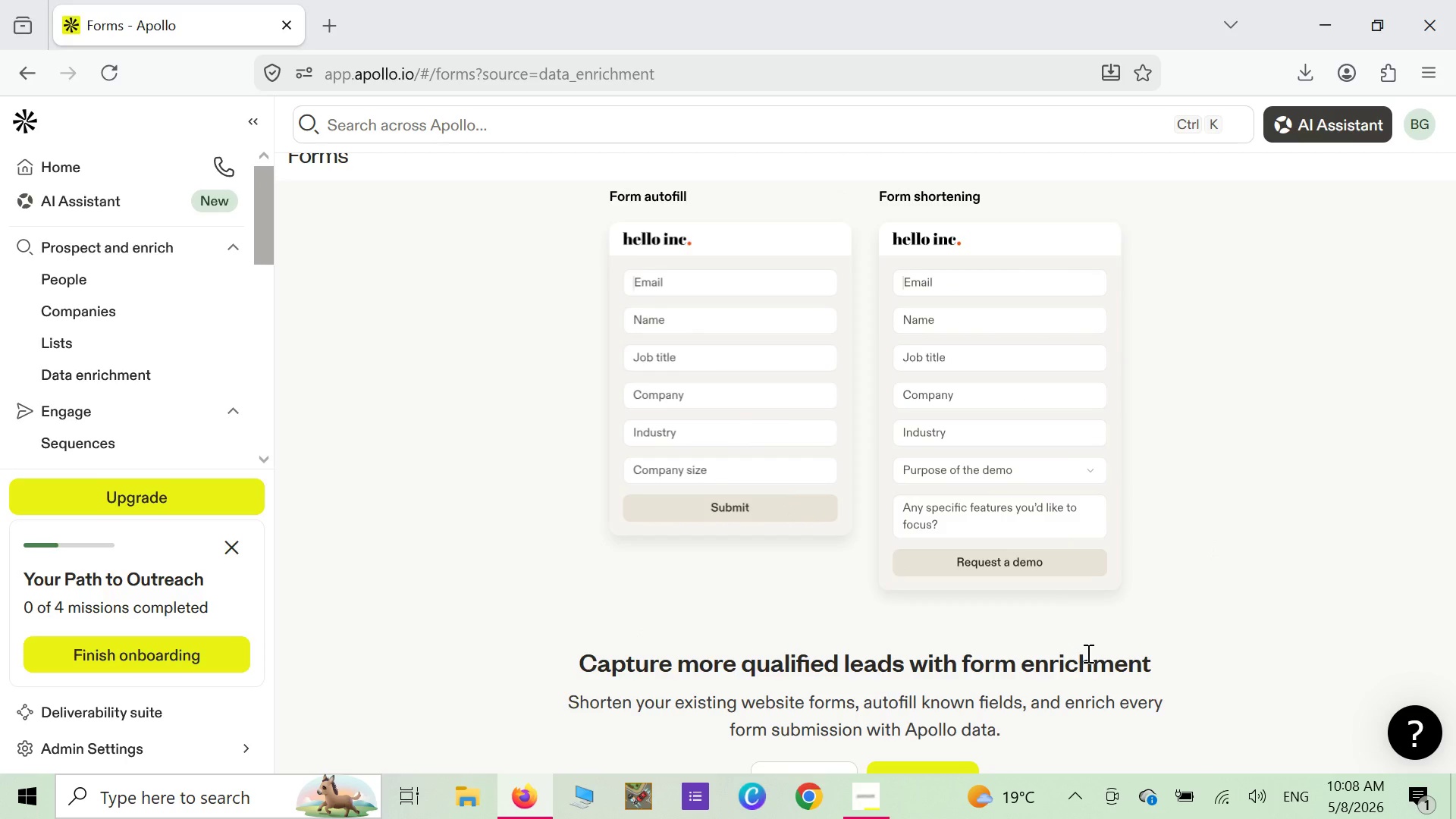 
left_click_drag(start_coordinate=[1269, 454], to_coordinate=[1276, 248])
 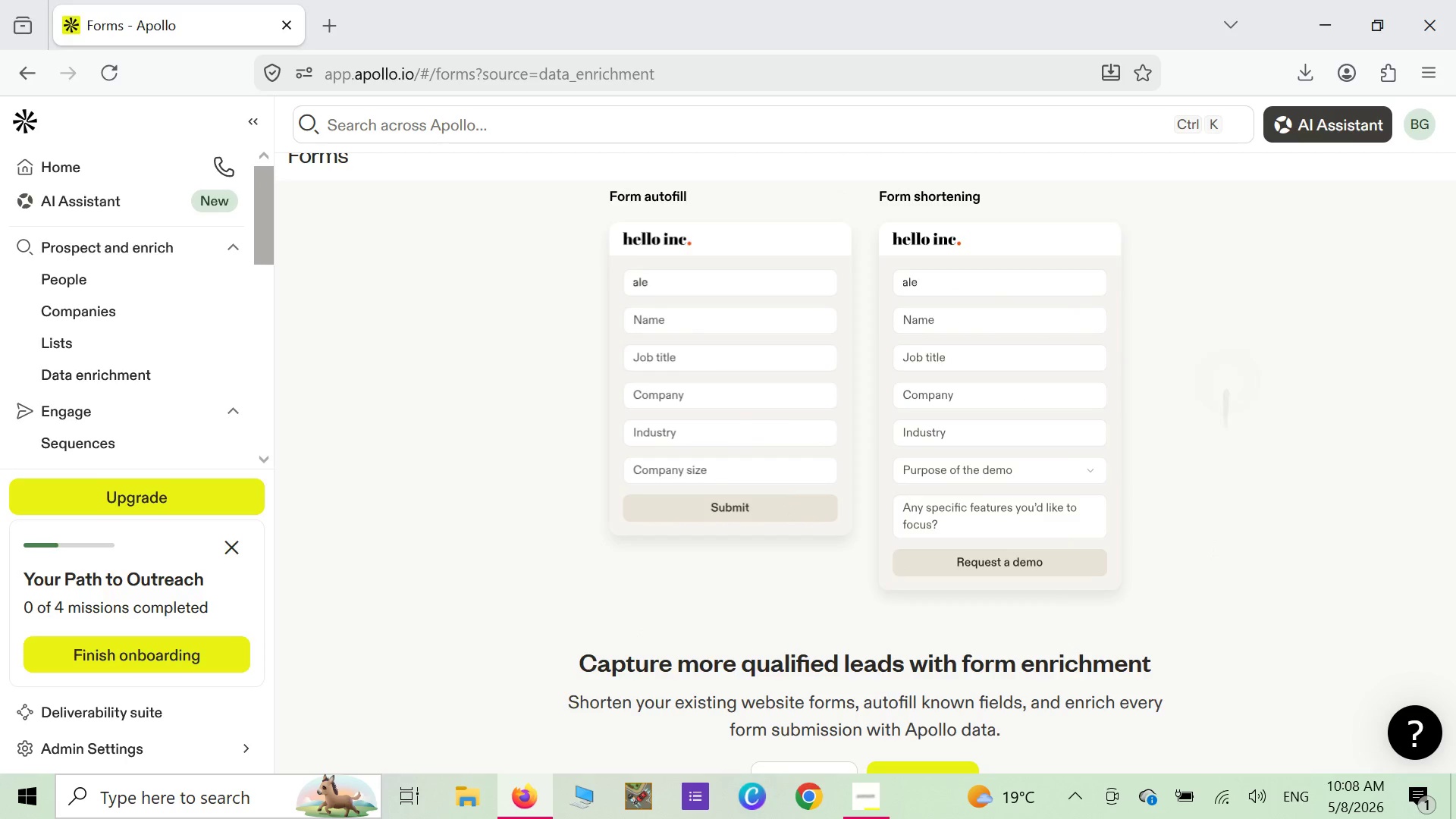 
left_click_drag(start_coordinate=[1228, 463], to_coordinate=[1257, 294])
 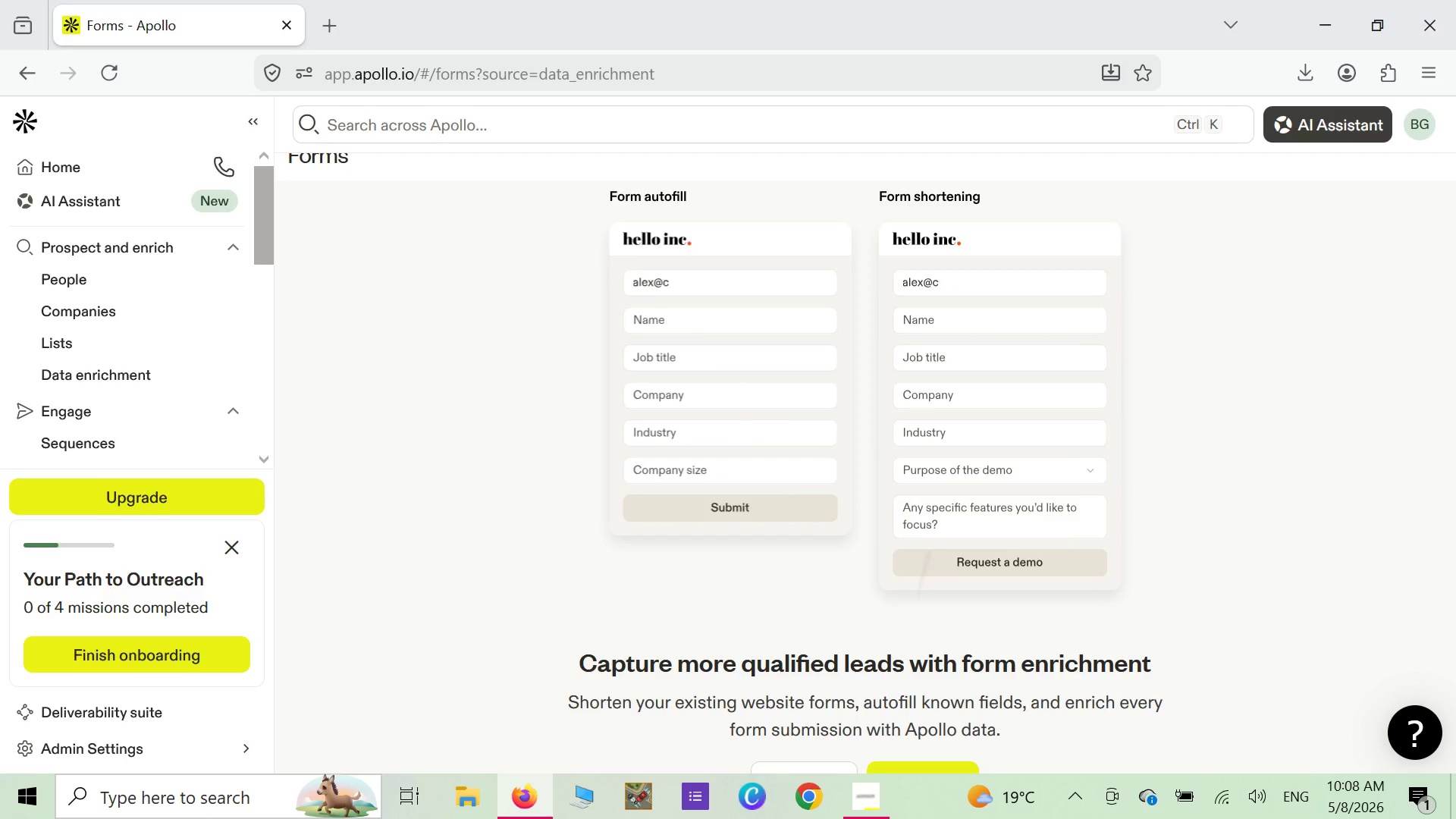 
left_click_drag(start_coordinate=[915, 664], to_coordinate=[966, 493])
 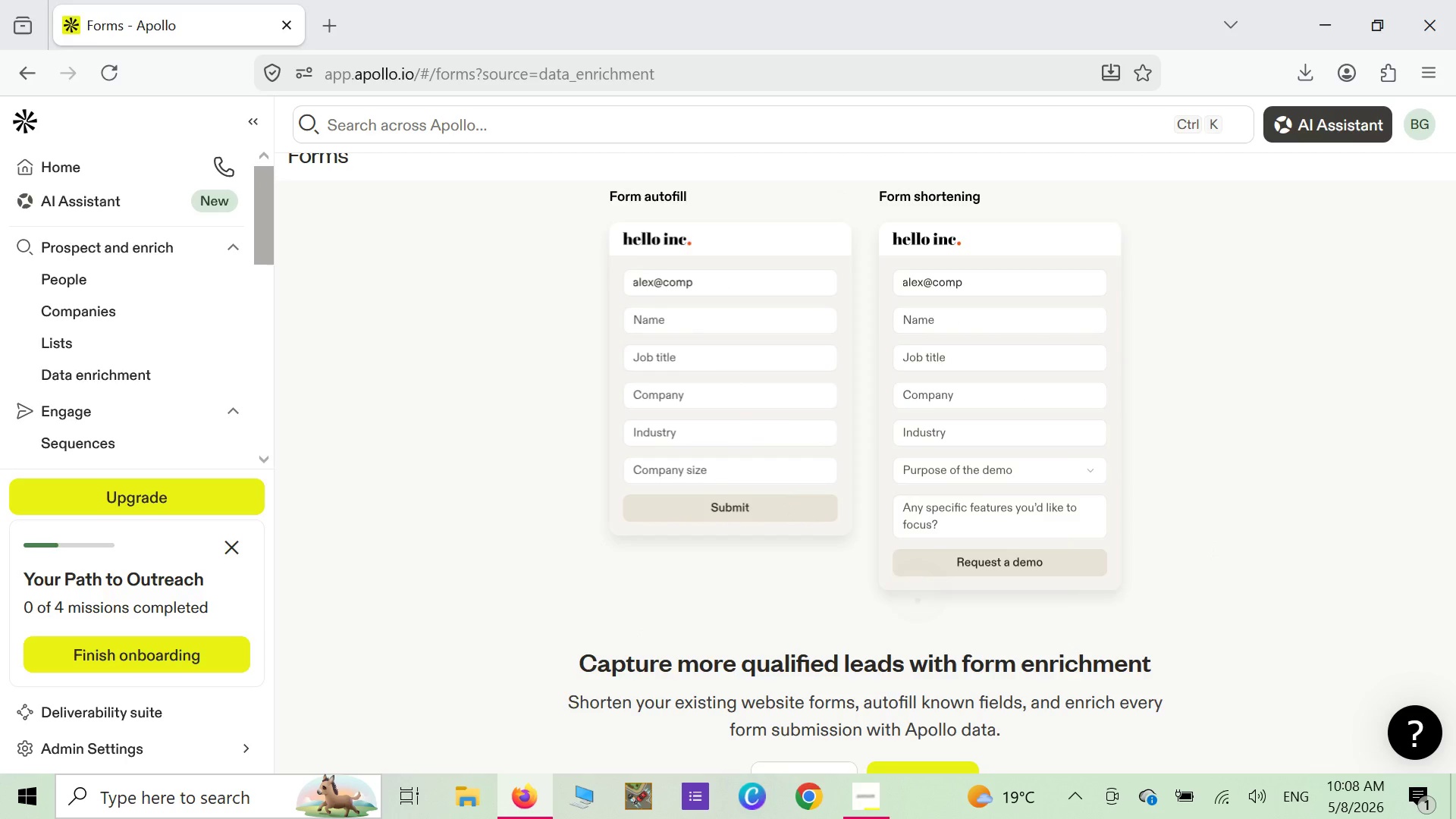 
left_click_drag(start_coordinate=[922, 637], to_coordinate=[930, 535])
 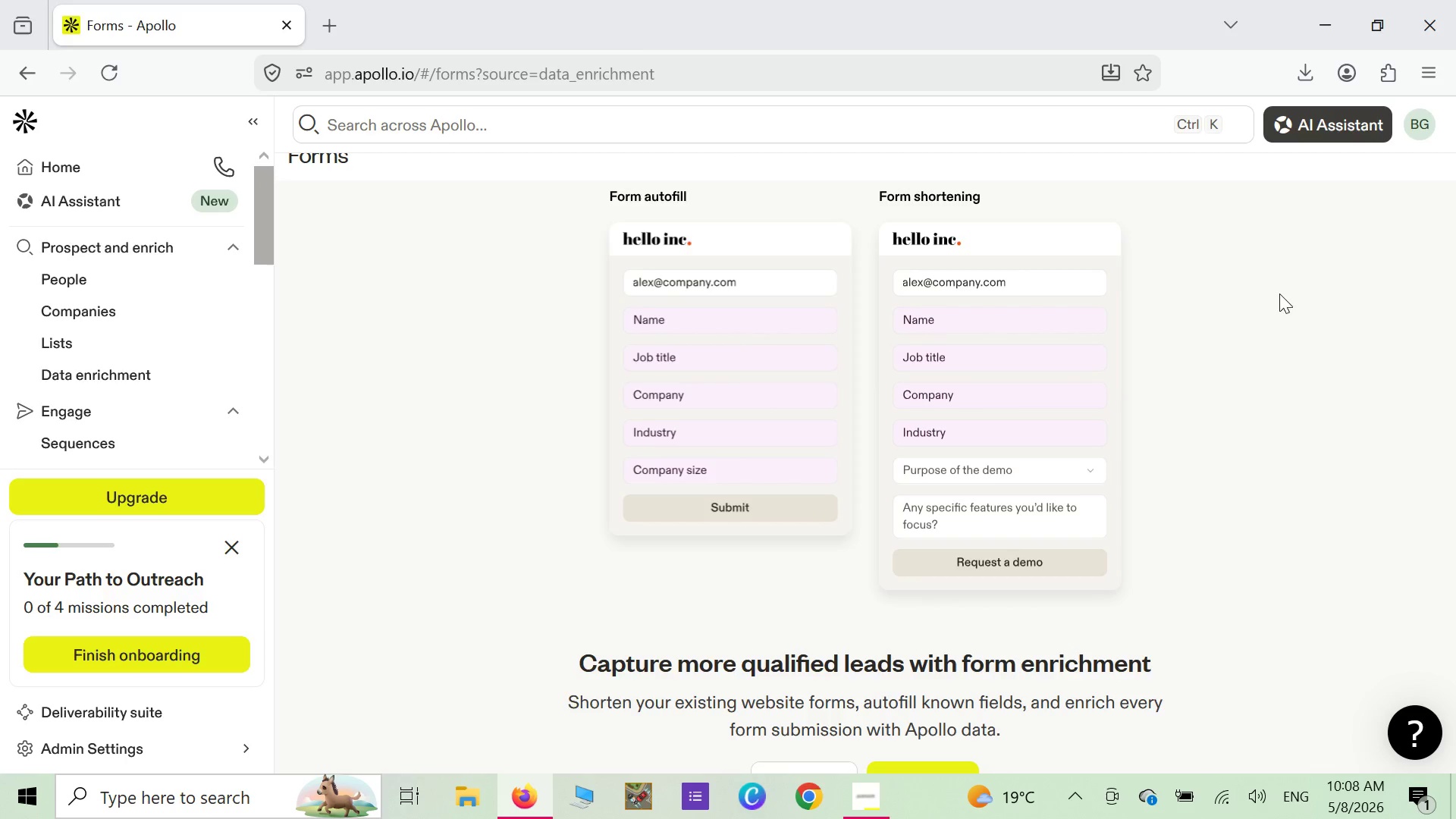 
wait(8.03)
 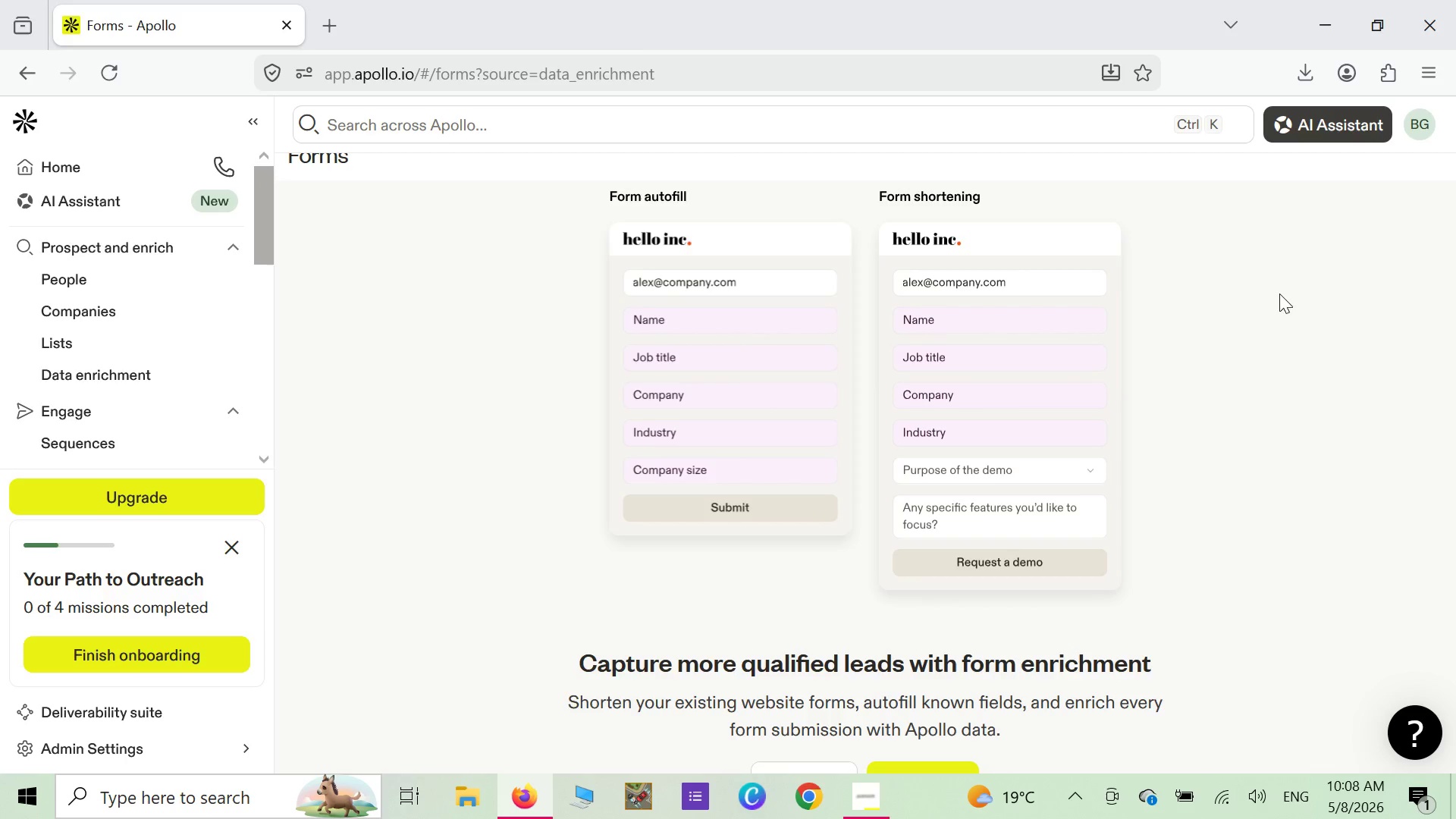 
left_click([755, 285])
 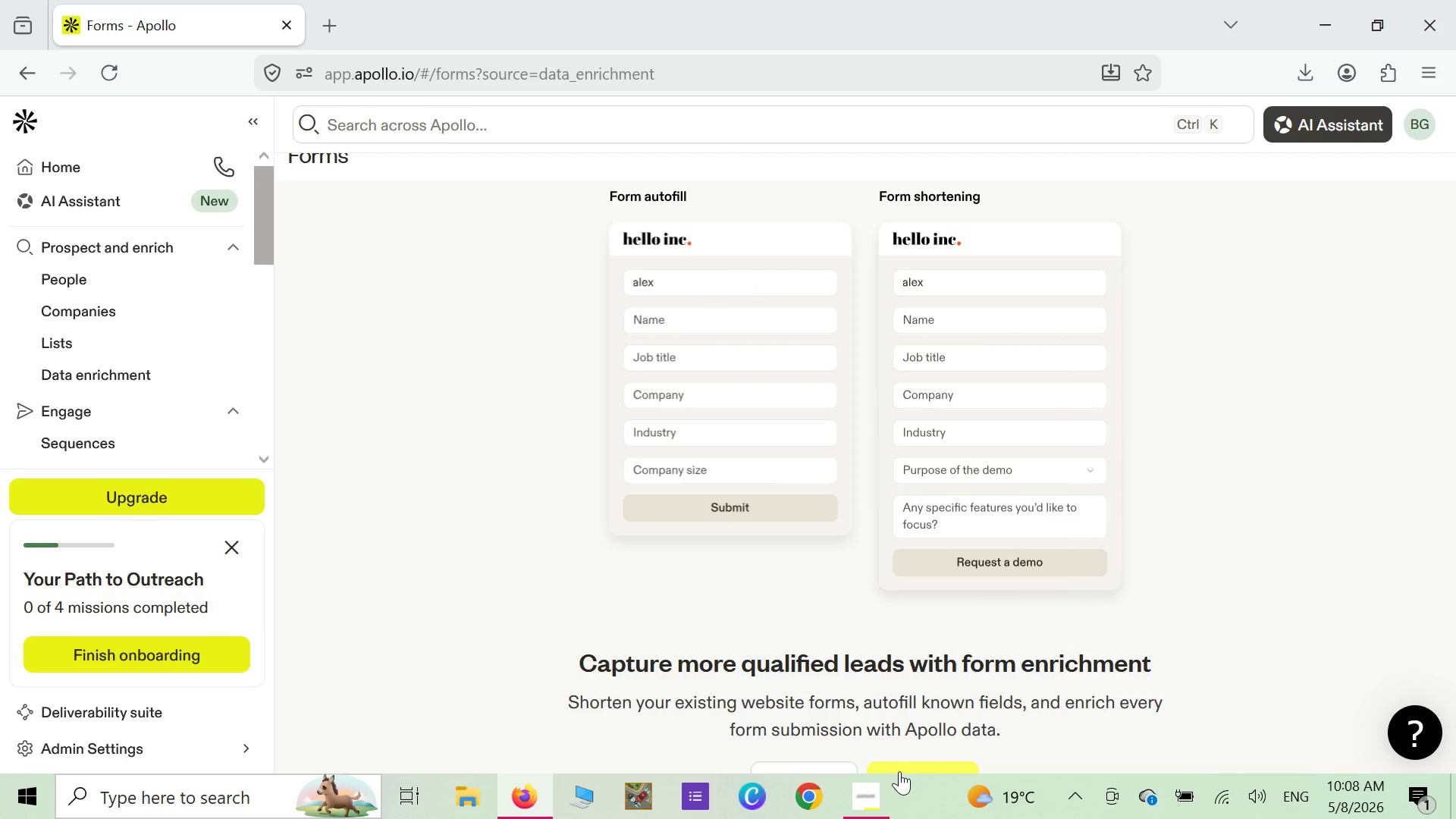 
left_click([899, 771])
 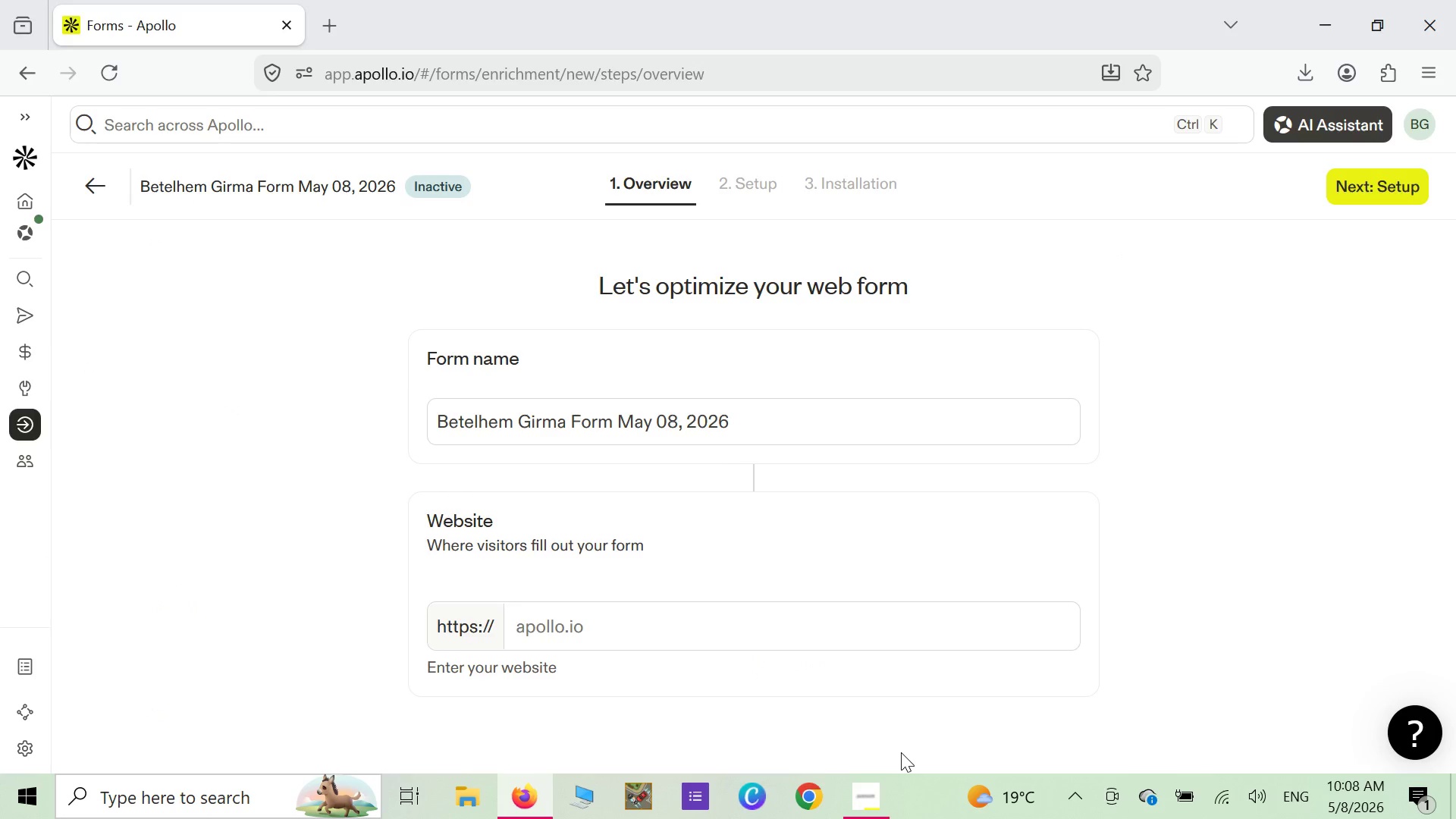 
wait(6.5)
 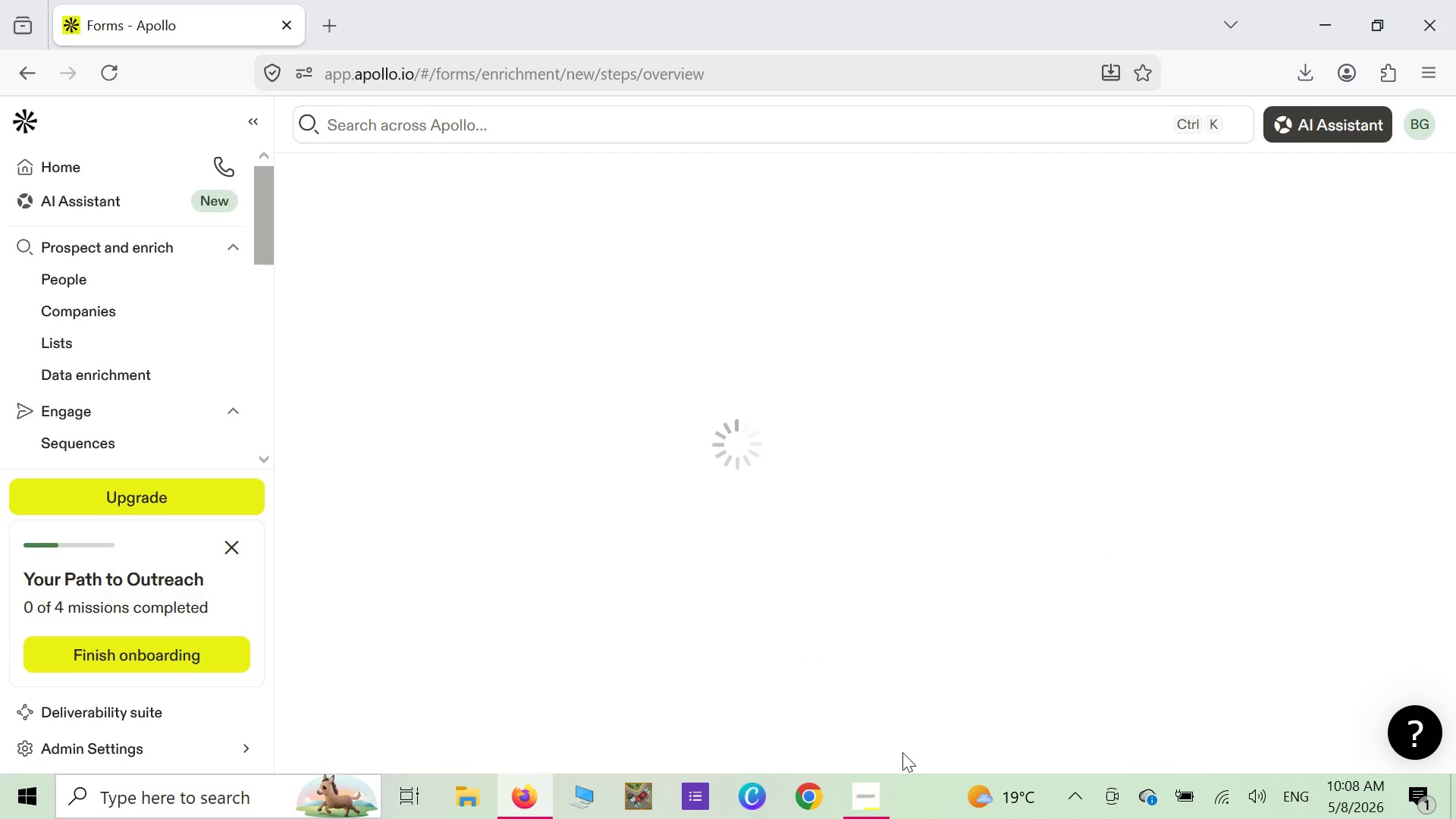 
scroll: coordinate [669, 538], scroll_direction: down, amount: 3.0
 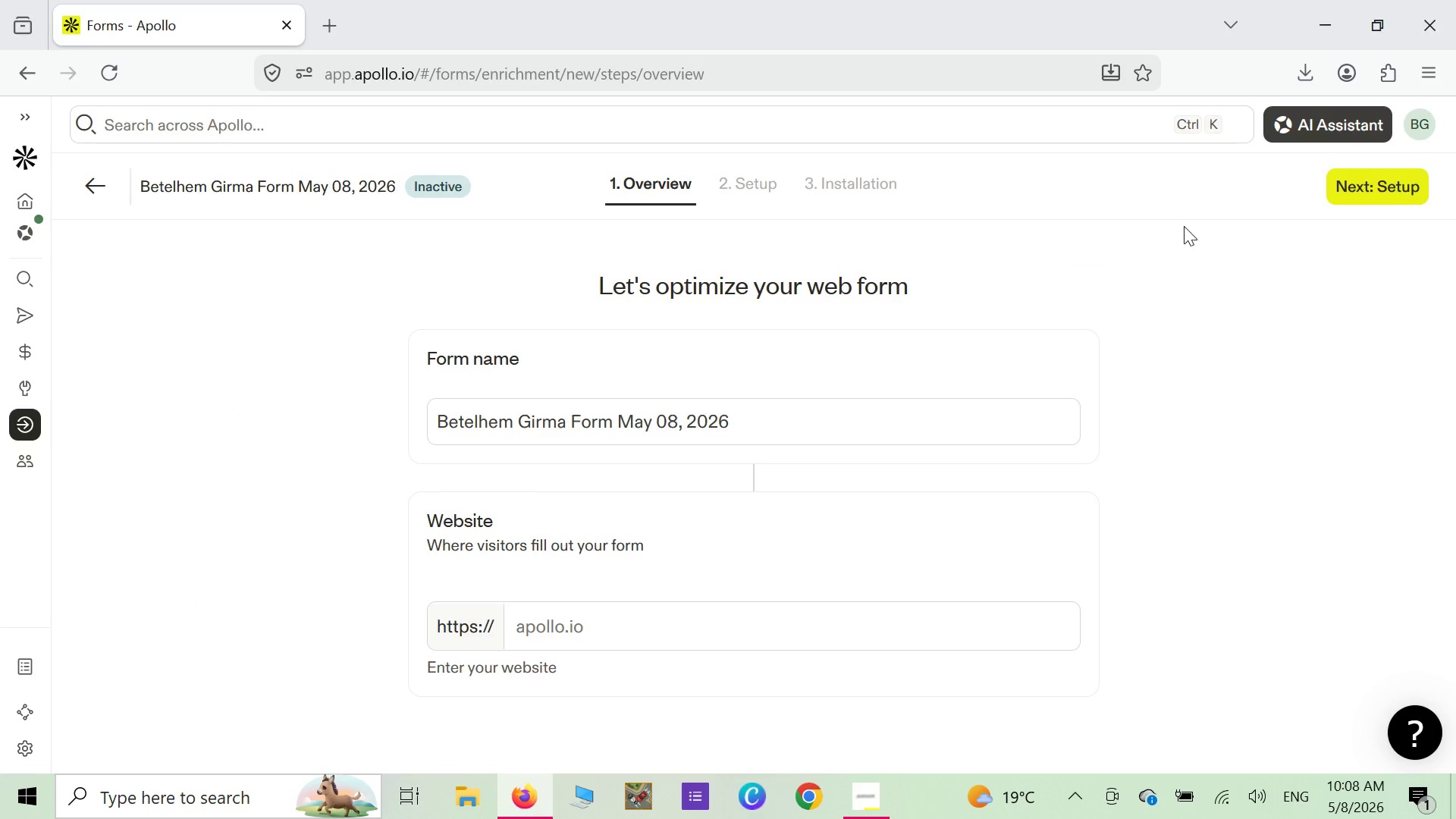 
left_click([1367, 182])
 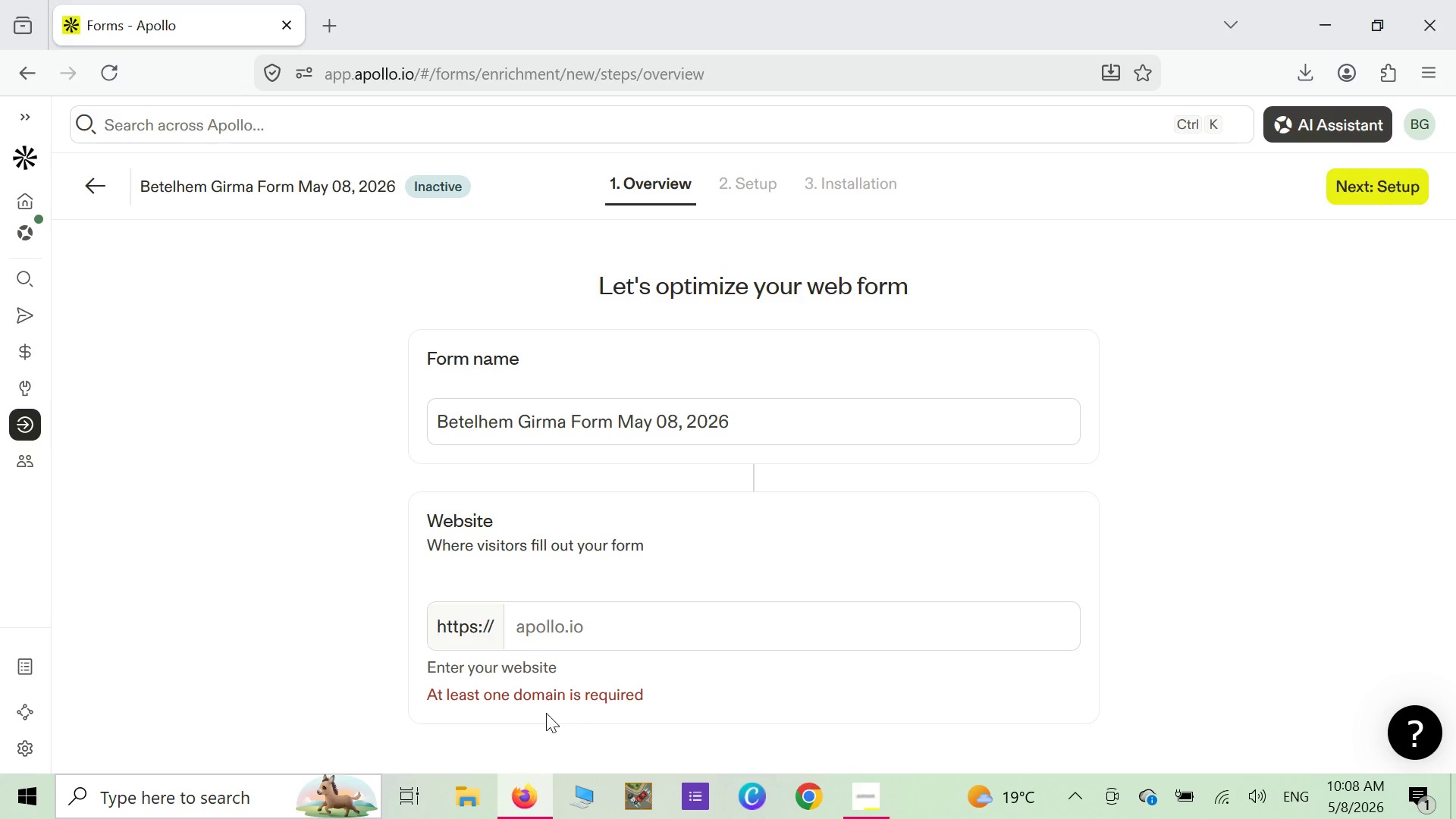 
left_click([595, 635])
 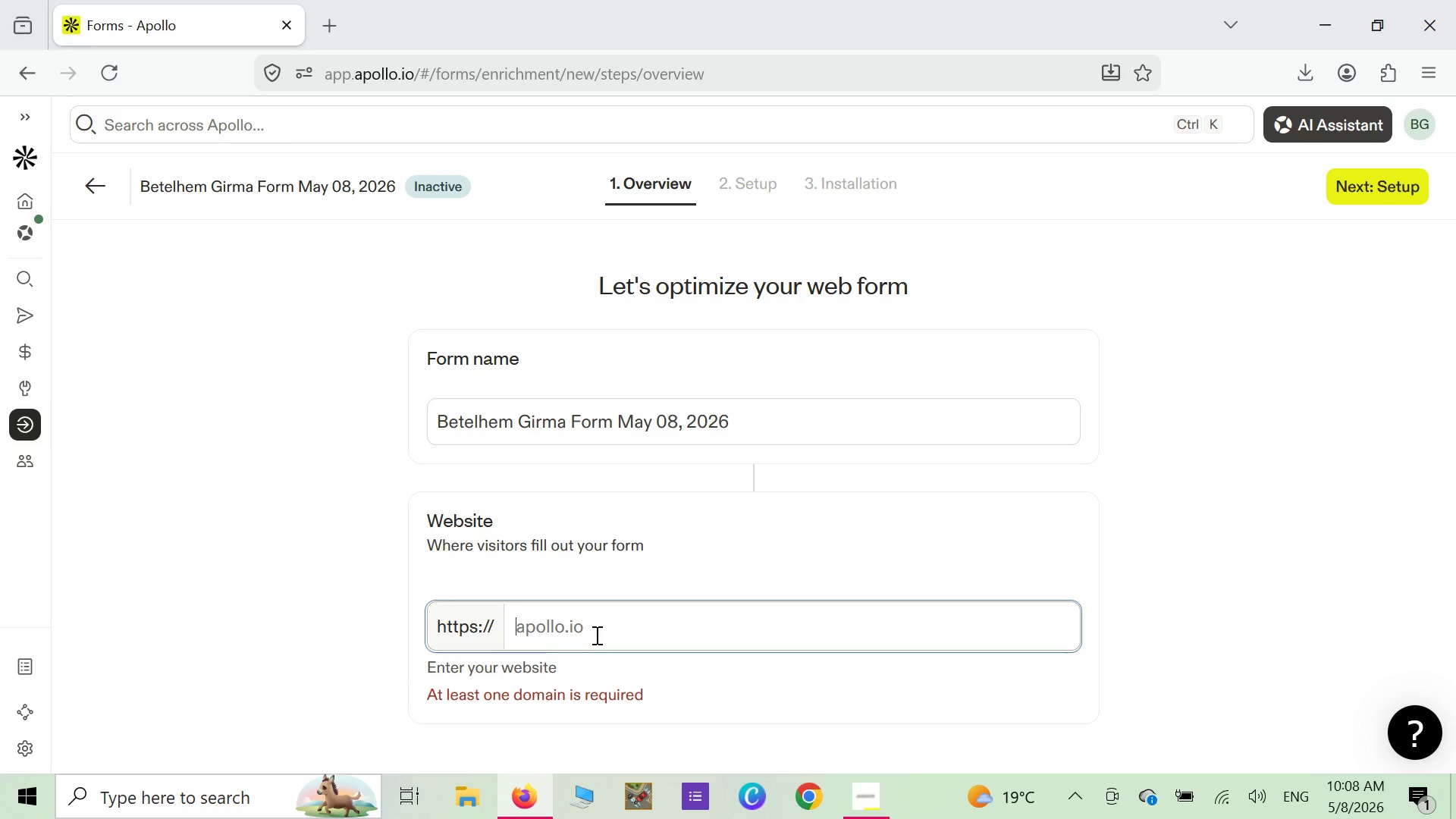 
left_click([595, 635])
 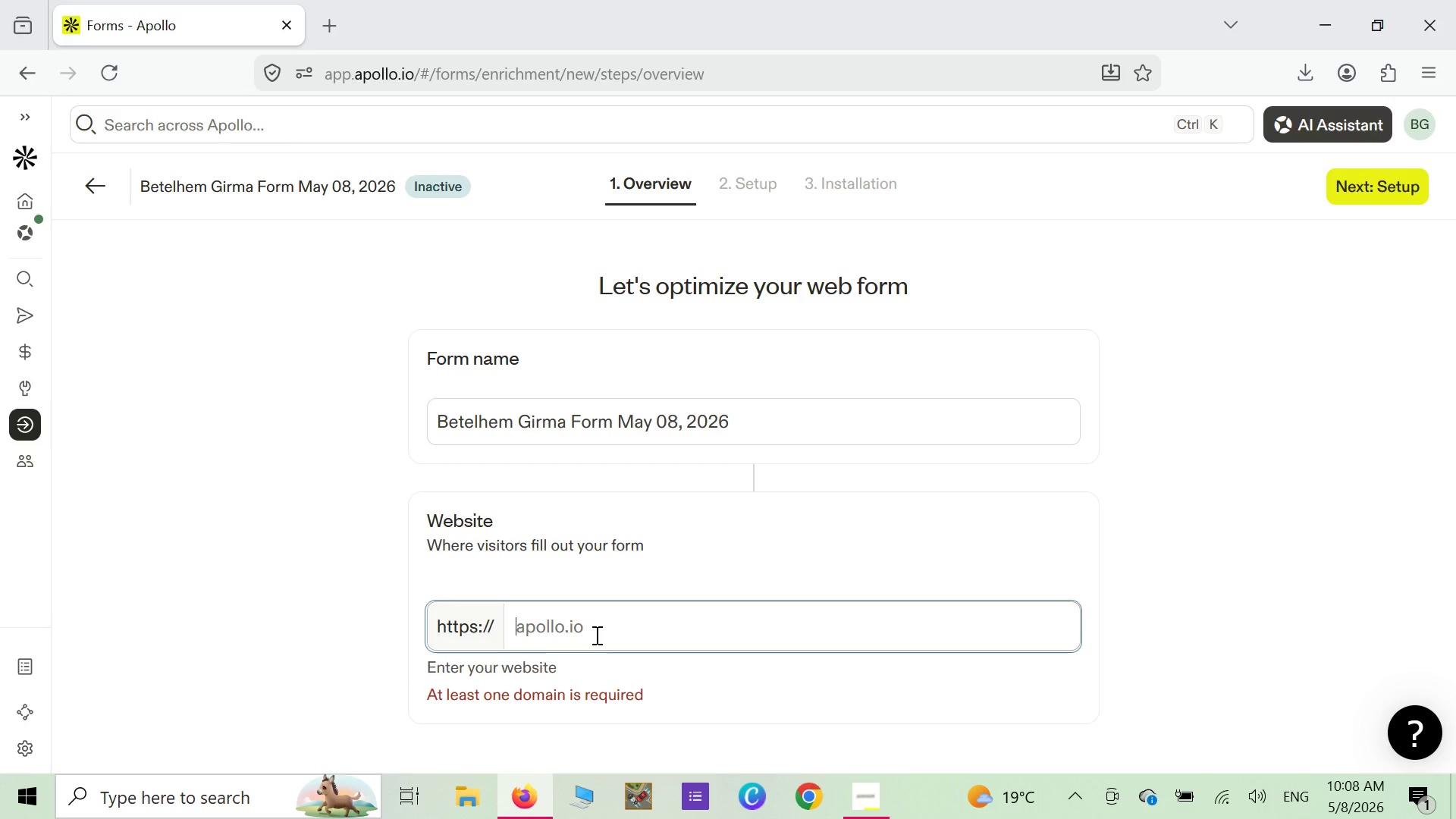 
type(apollo )
key(Backspace)
type(.io)
 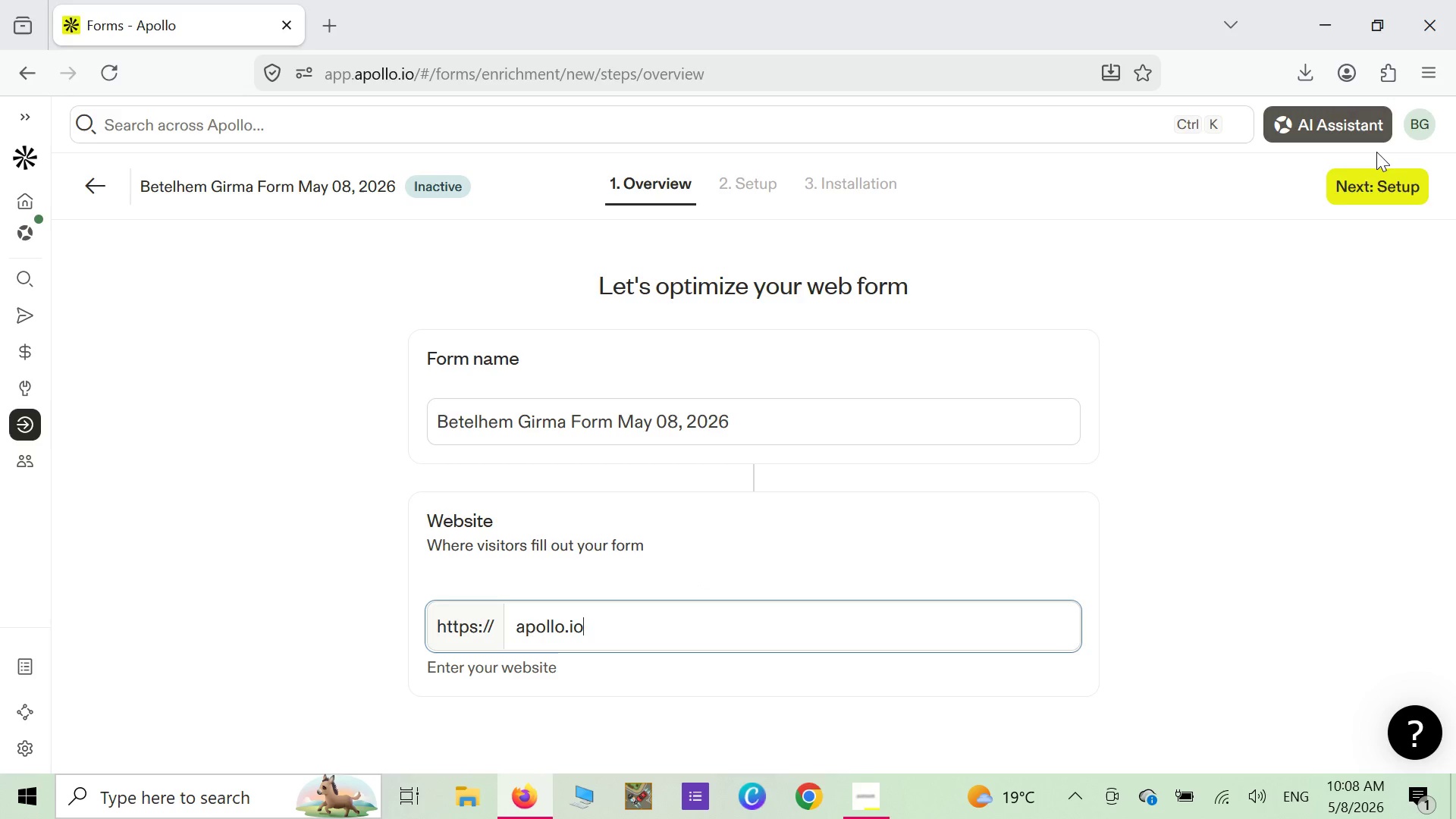 
left_click([1383, 200])
 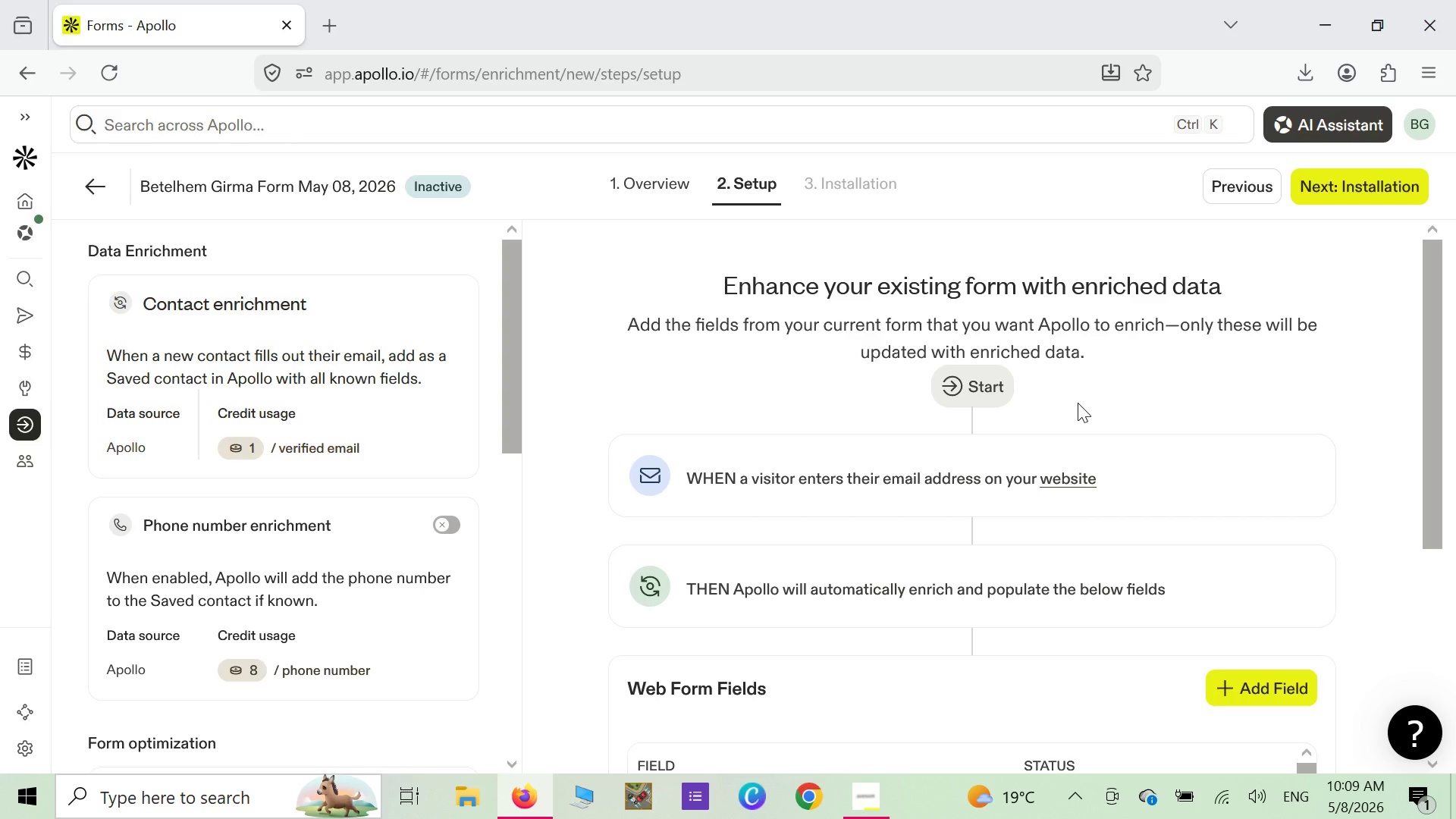 
wait(18.77)
 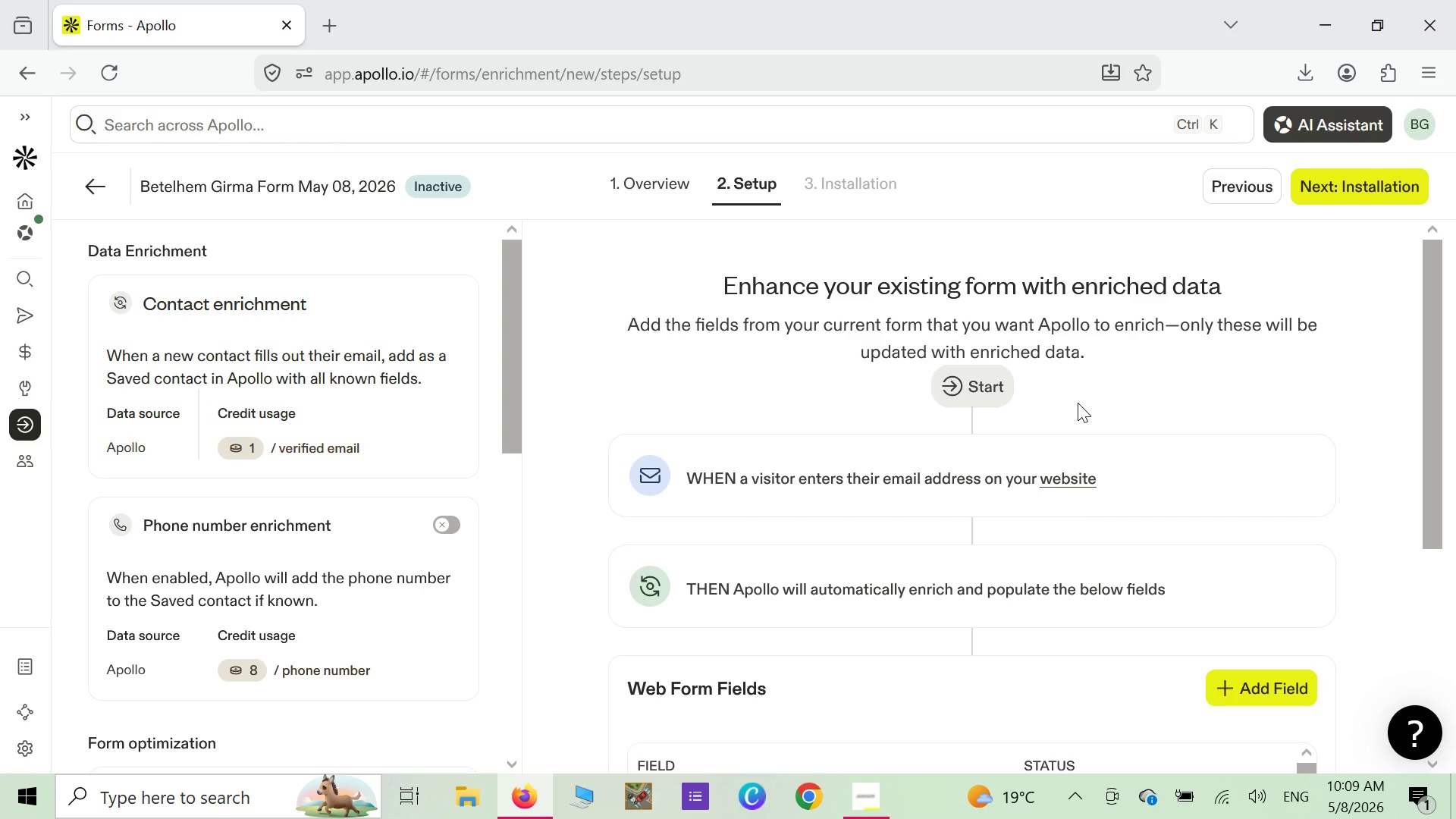 
scroll: coordinate [1128, 397], scroll_direction: none, amount: 0.0
 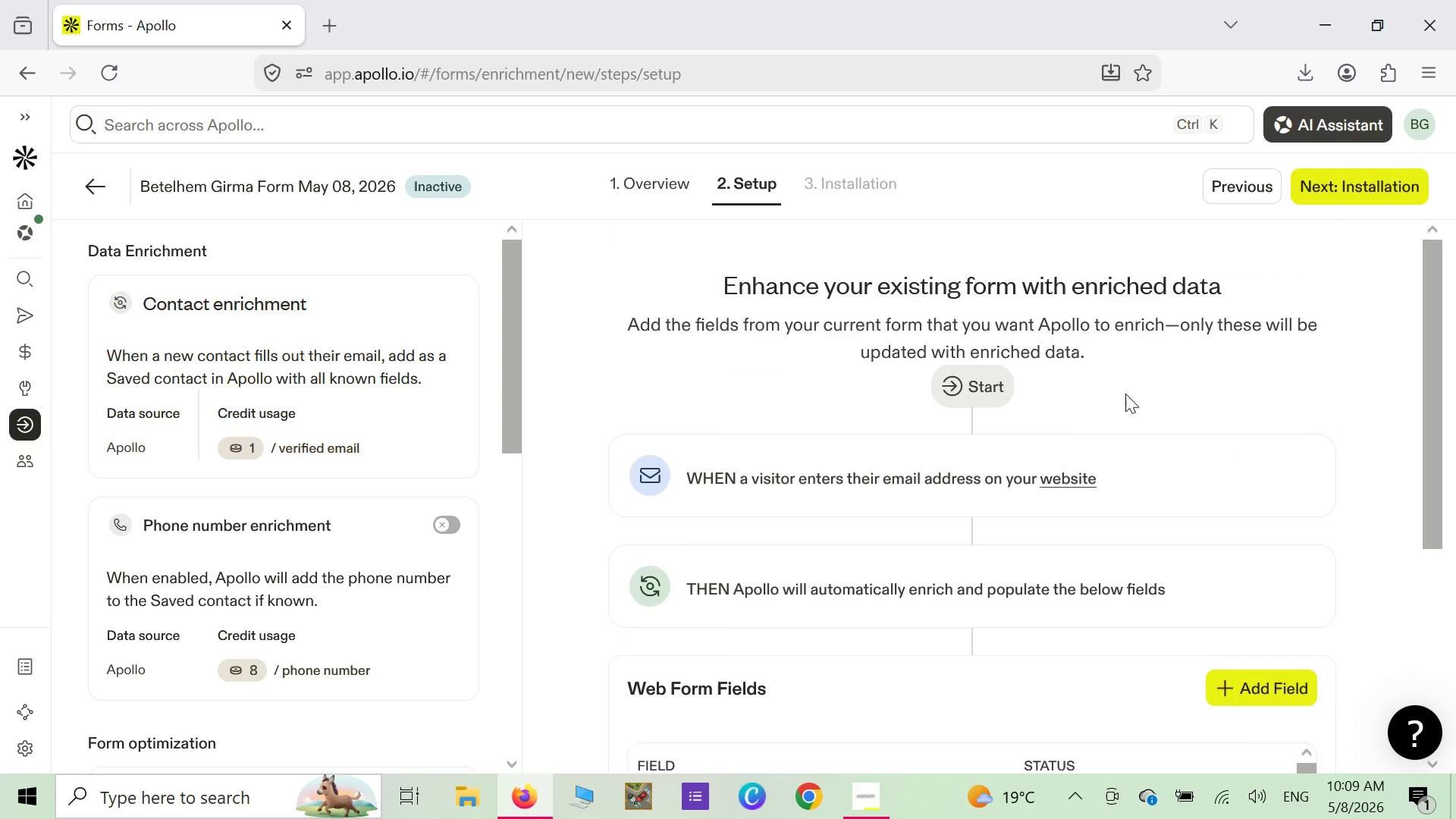 
scroll: coordinate [1123, 390], scroll_direction: up, amount: 5.0
 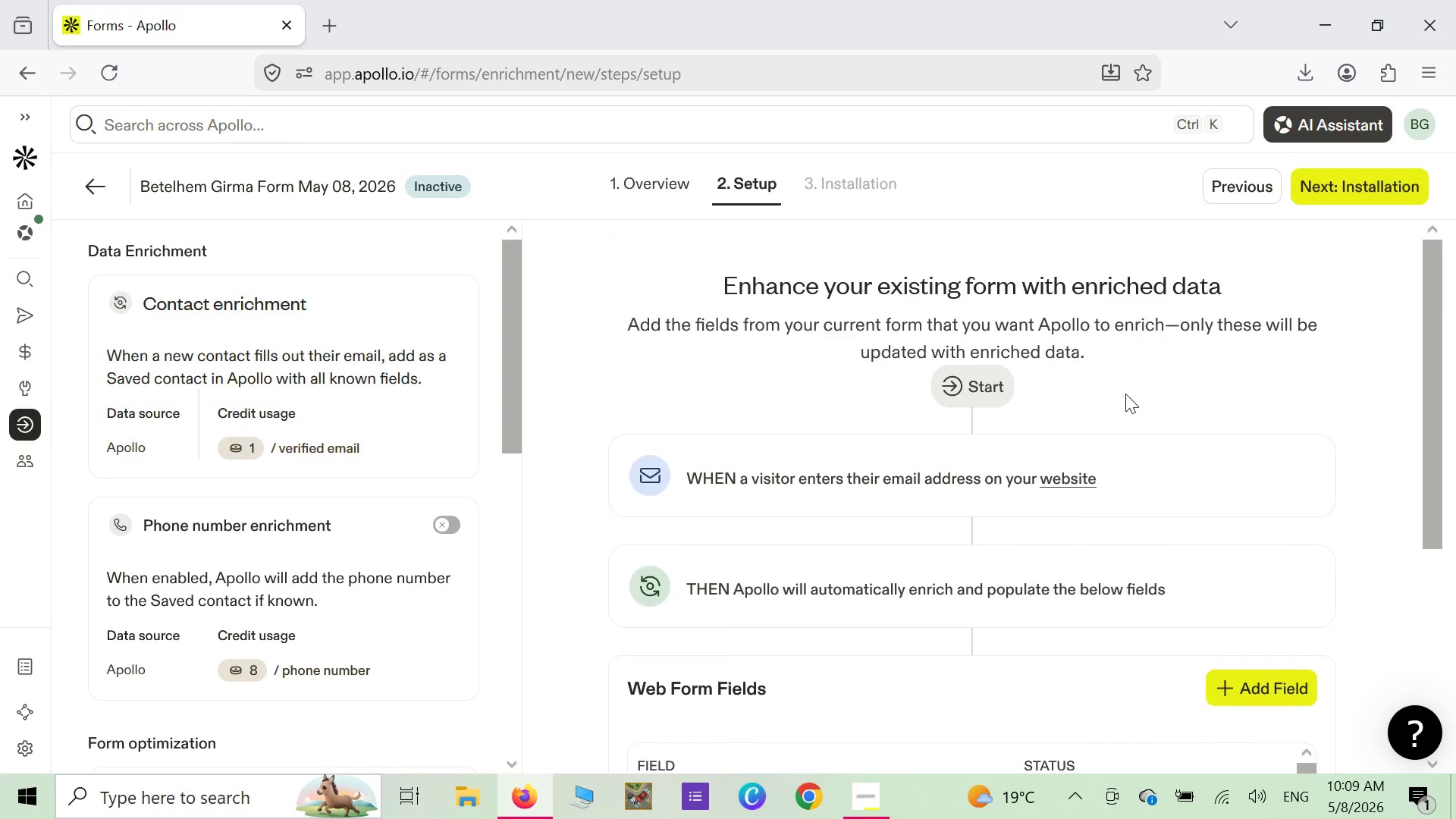 
scroll: coordinate [275, 527], scroll_direction: down, amount: 13.0
 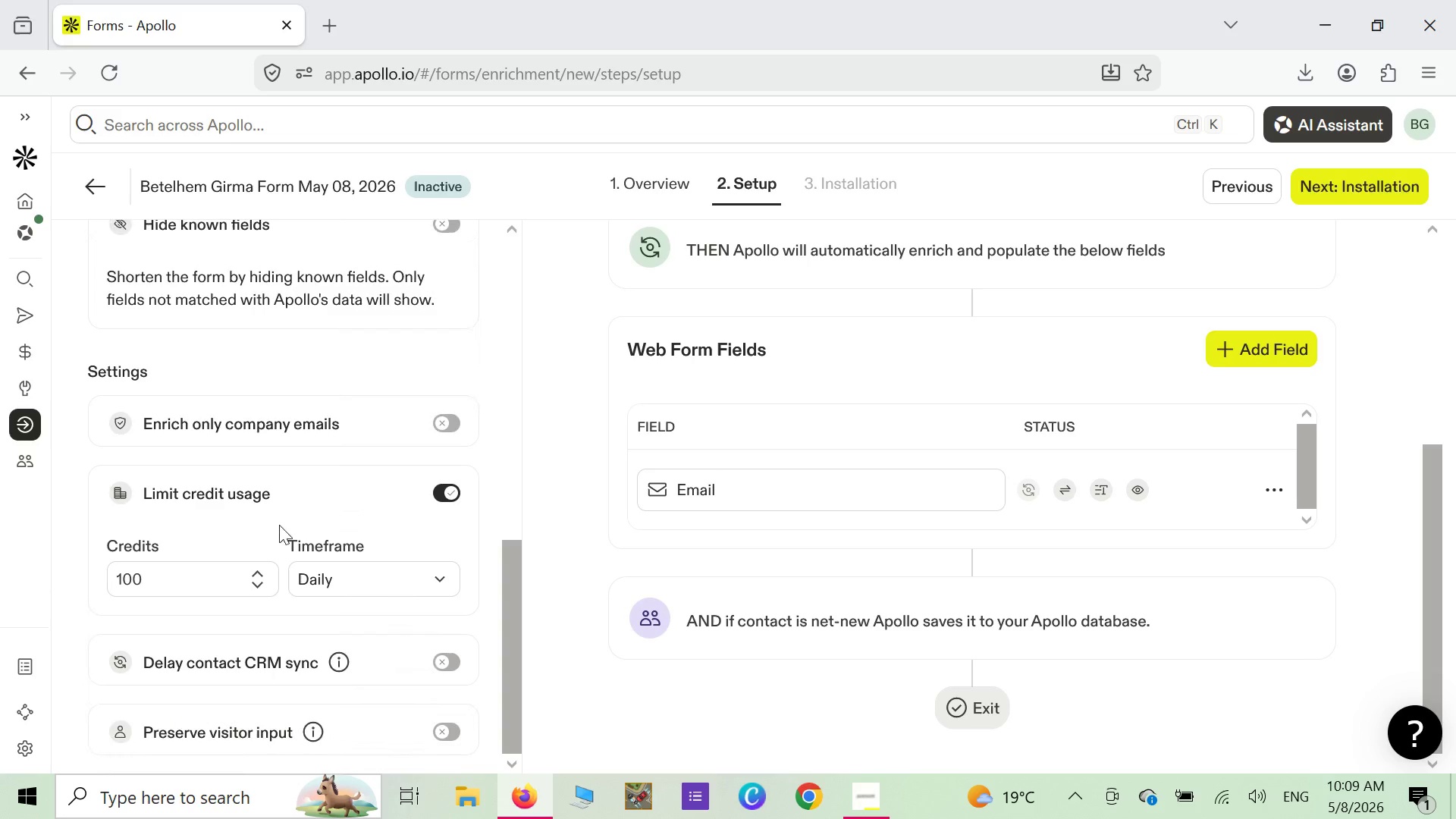 
wait(5.81)
 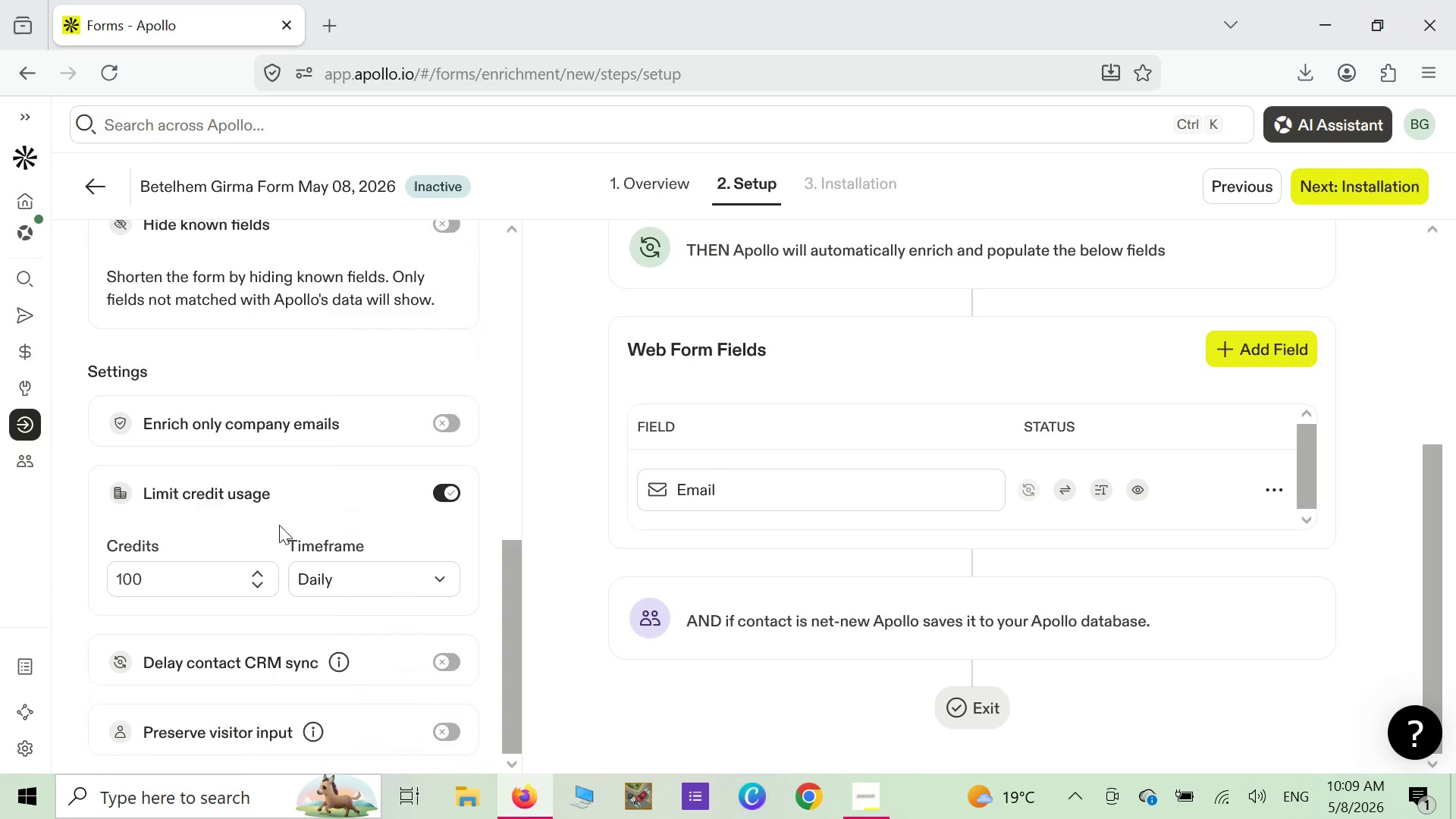 
scroll: coordinate [289, 529], scroll_direction: up, amount: 4.0
 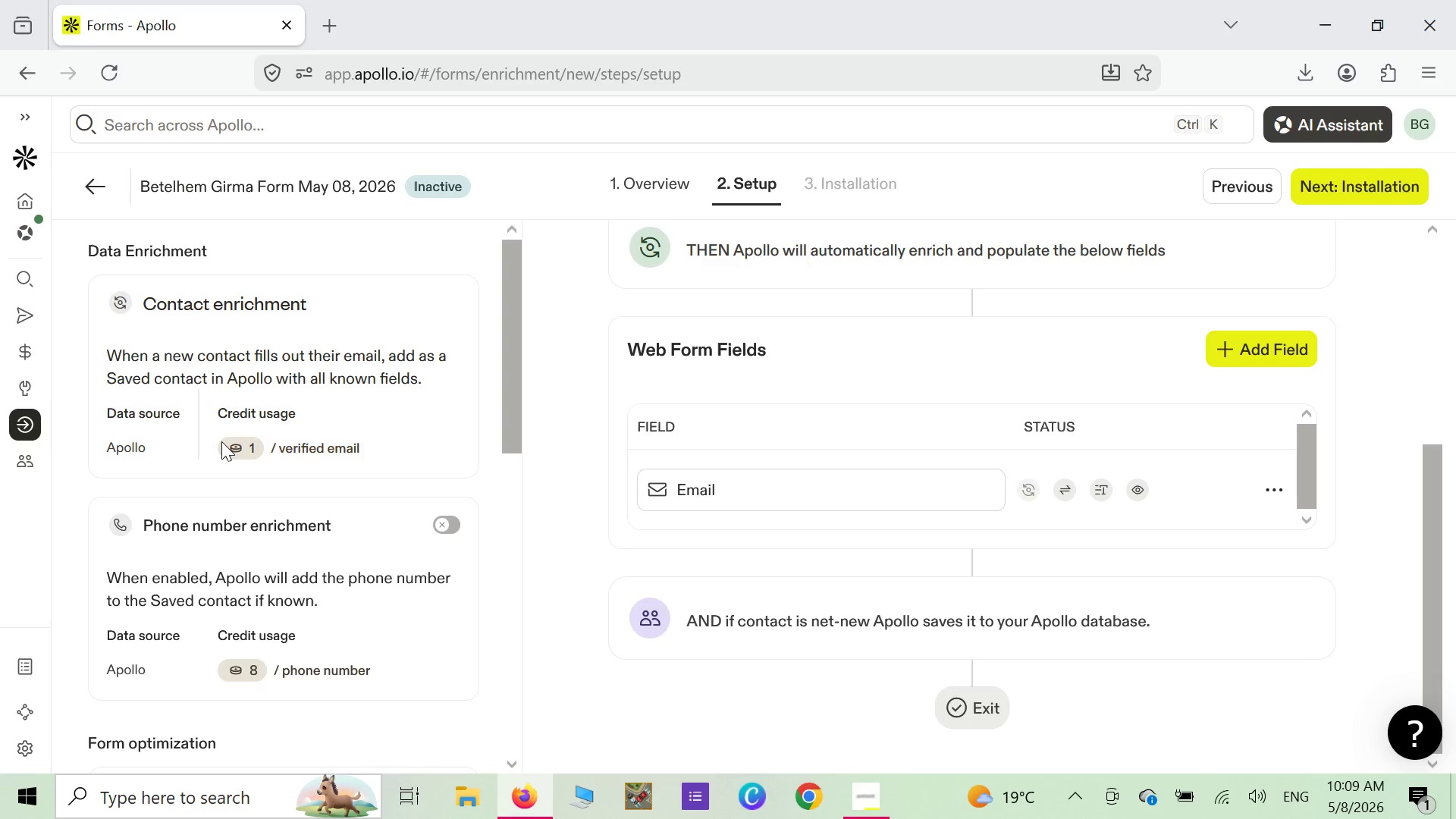 
wait(6.12)
 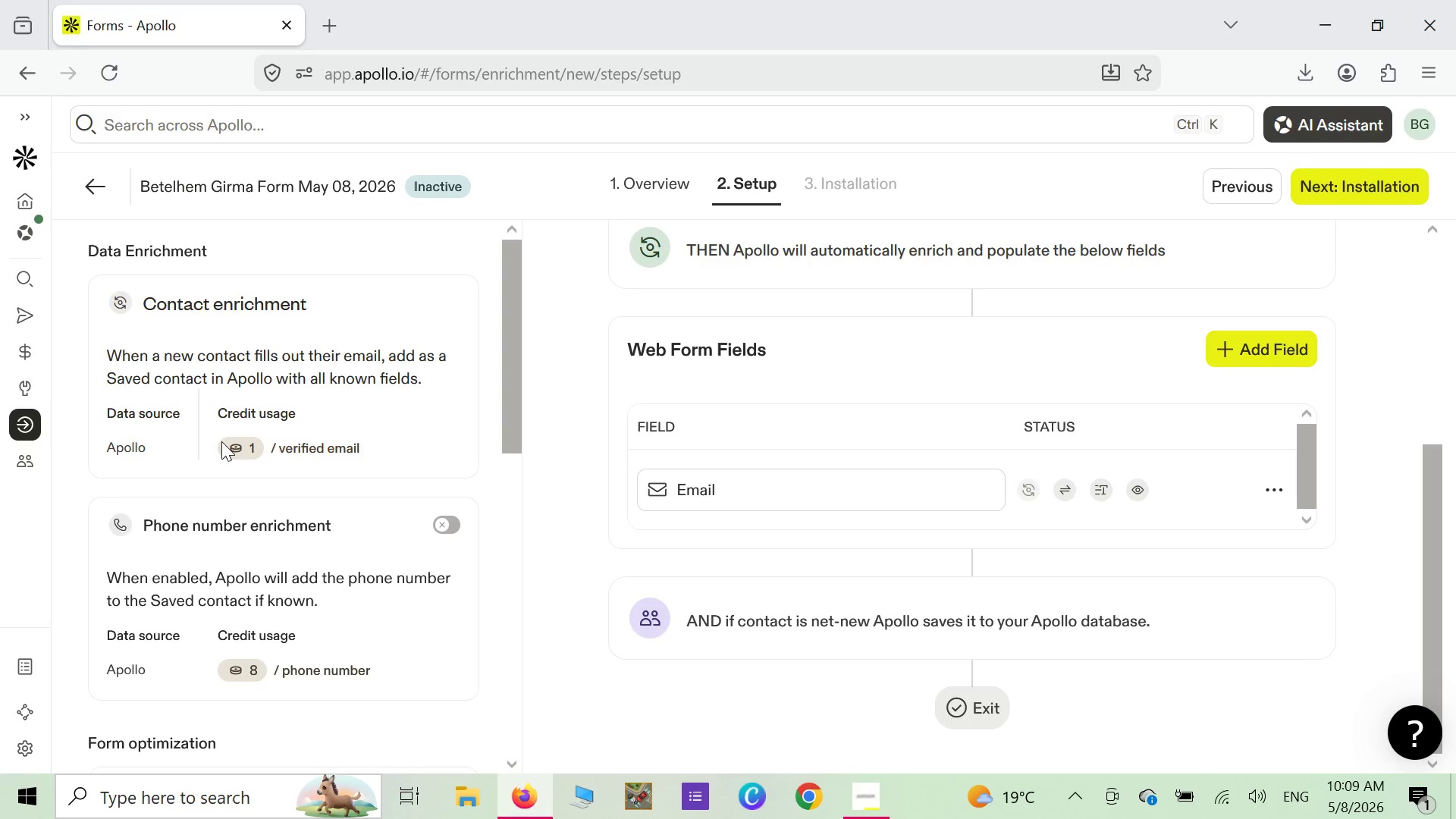 
scroll: coordinate [229, 482], scroll_direction: down, amount: 18.0
 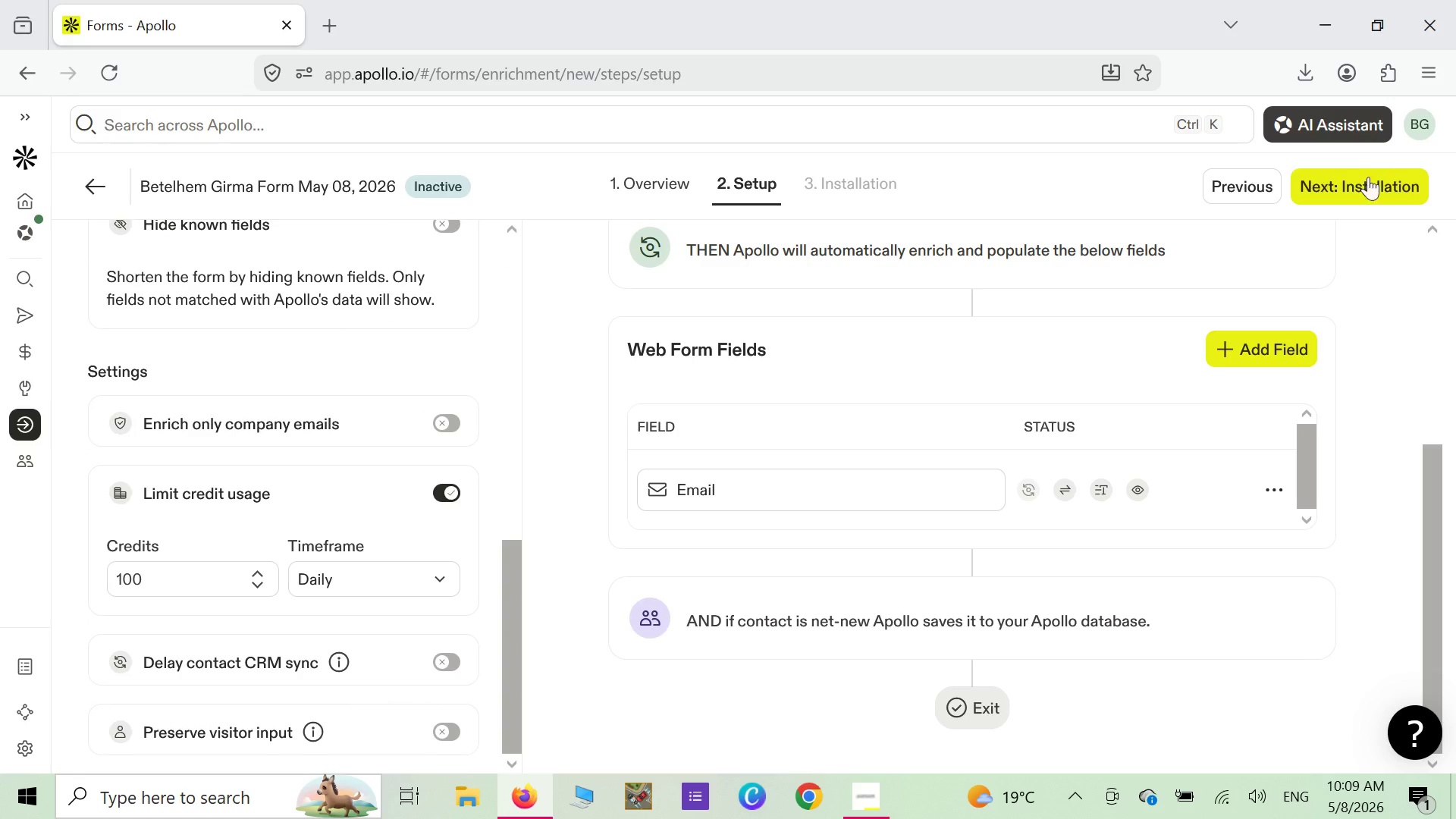 
left_click([1368, 178])
 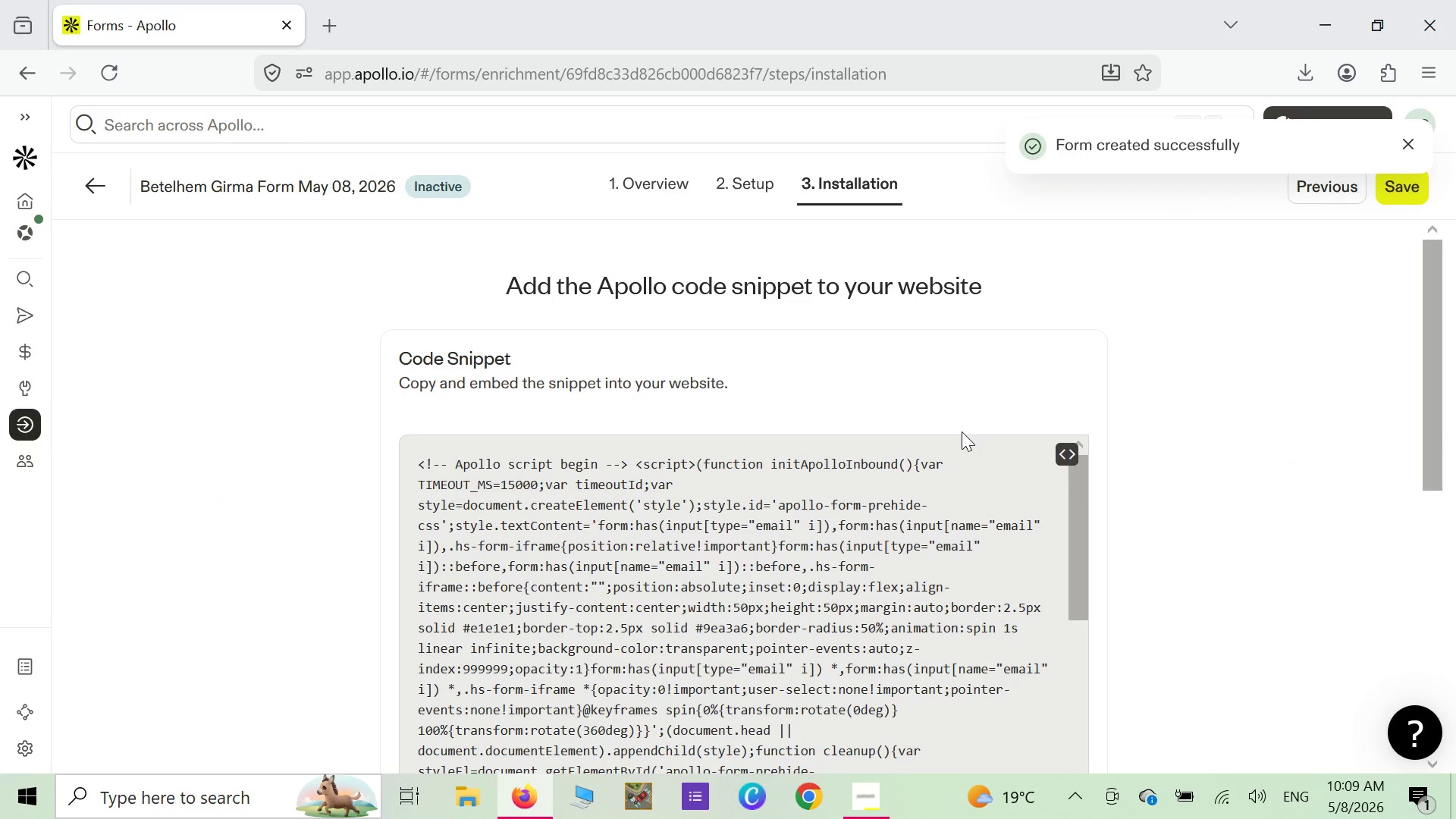 
scroll: coordinate [962, 431], scroll_direction: down, amount: 9.0
 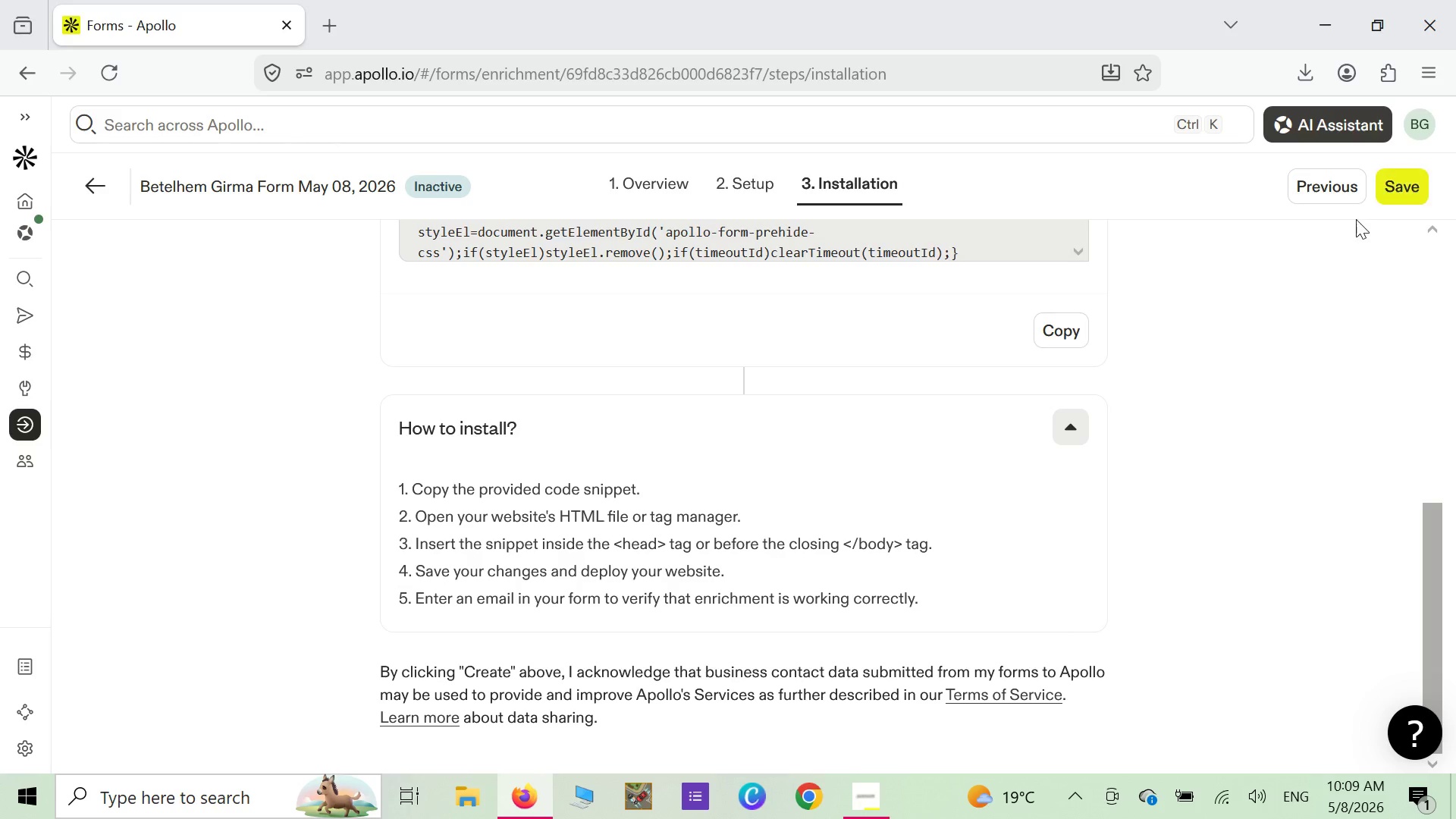 
wait(6.39)
 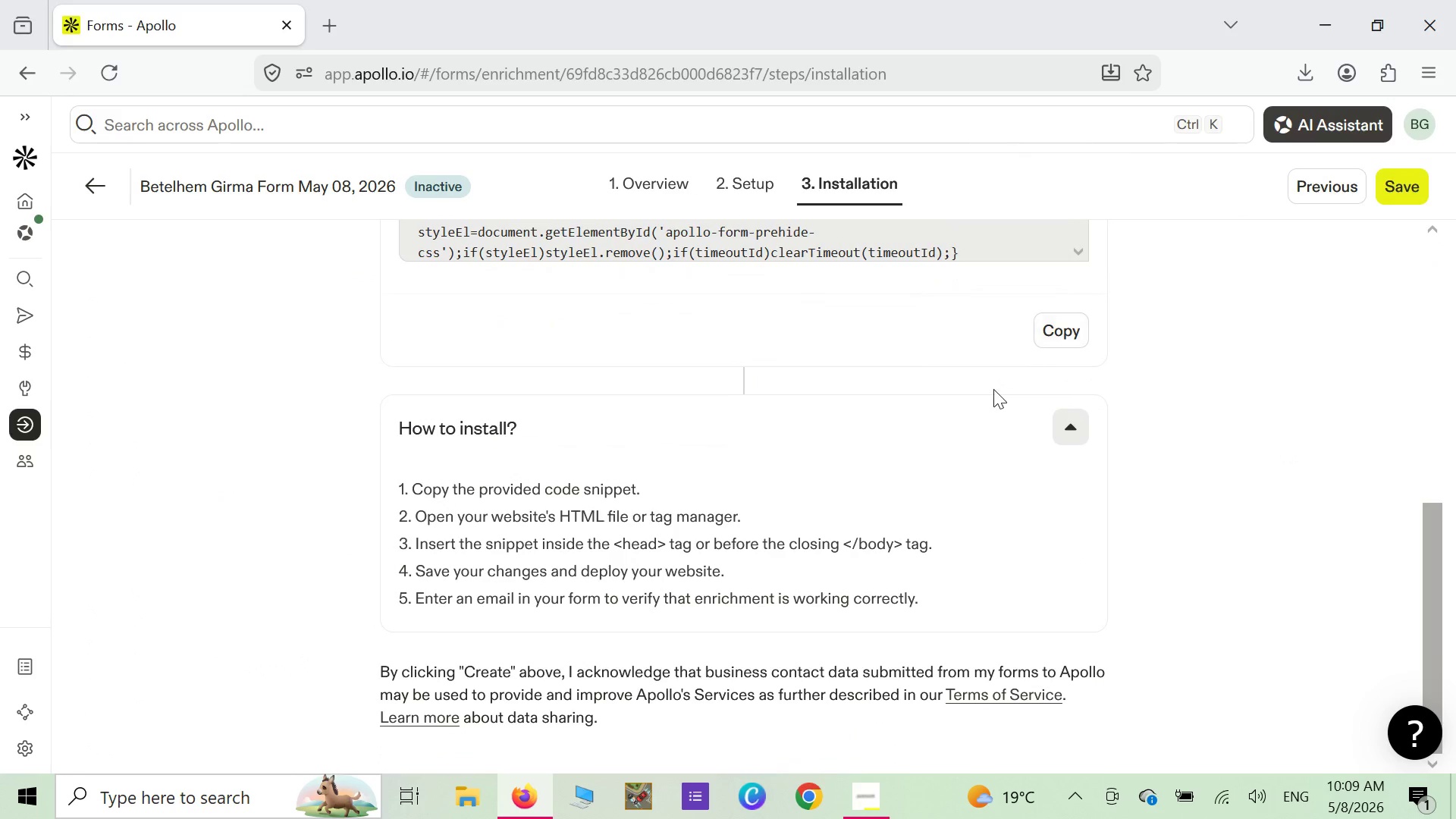 
left_click([1401, 179])
 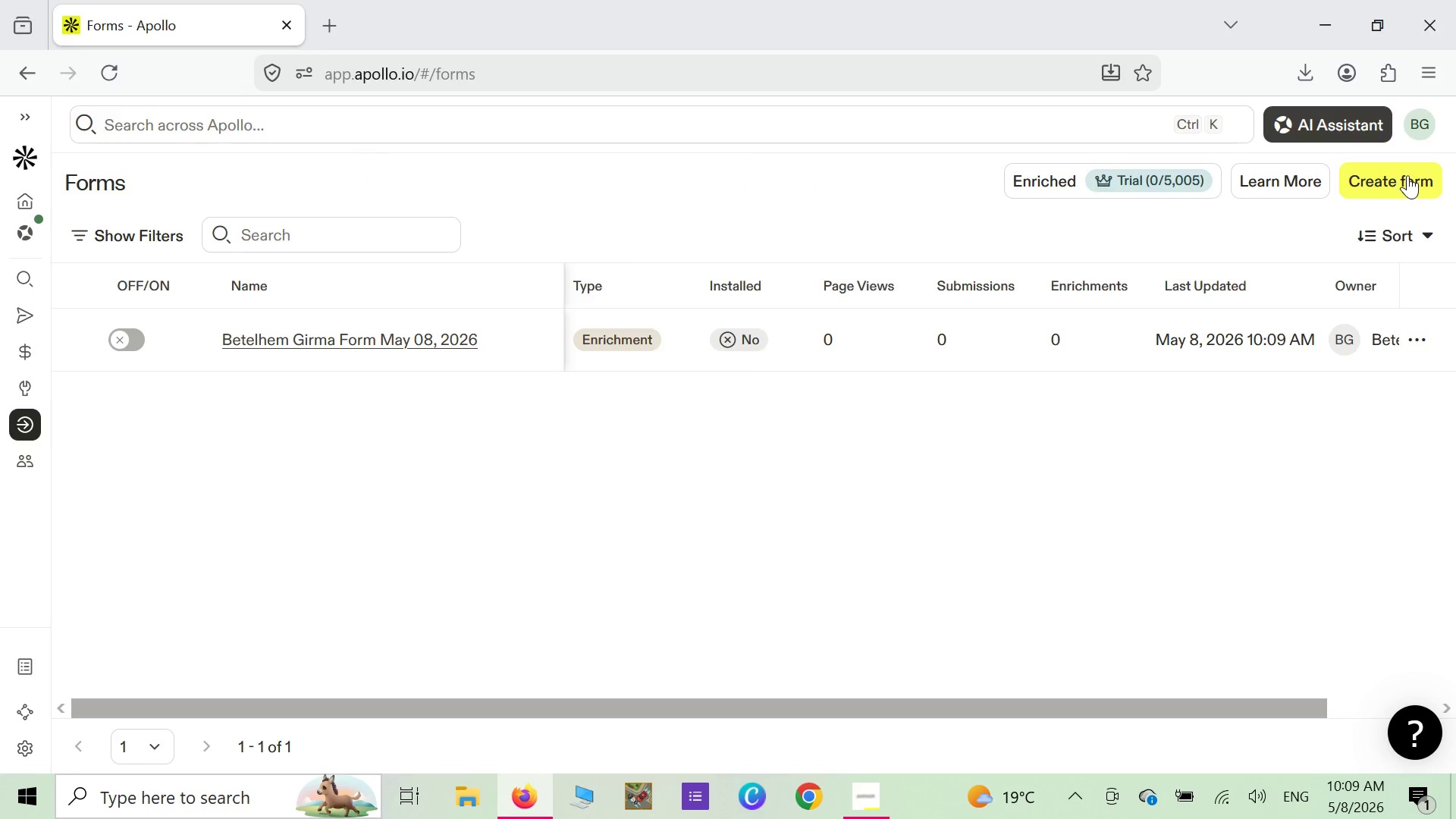 
wait(8.02)
 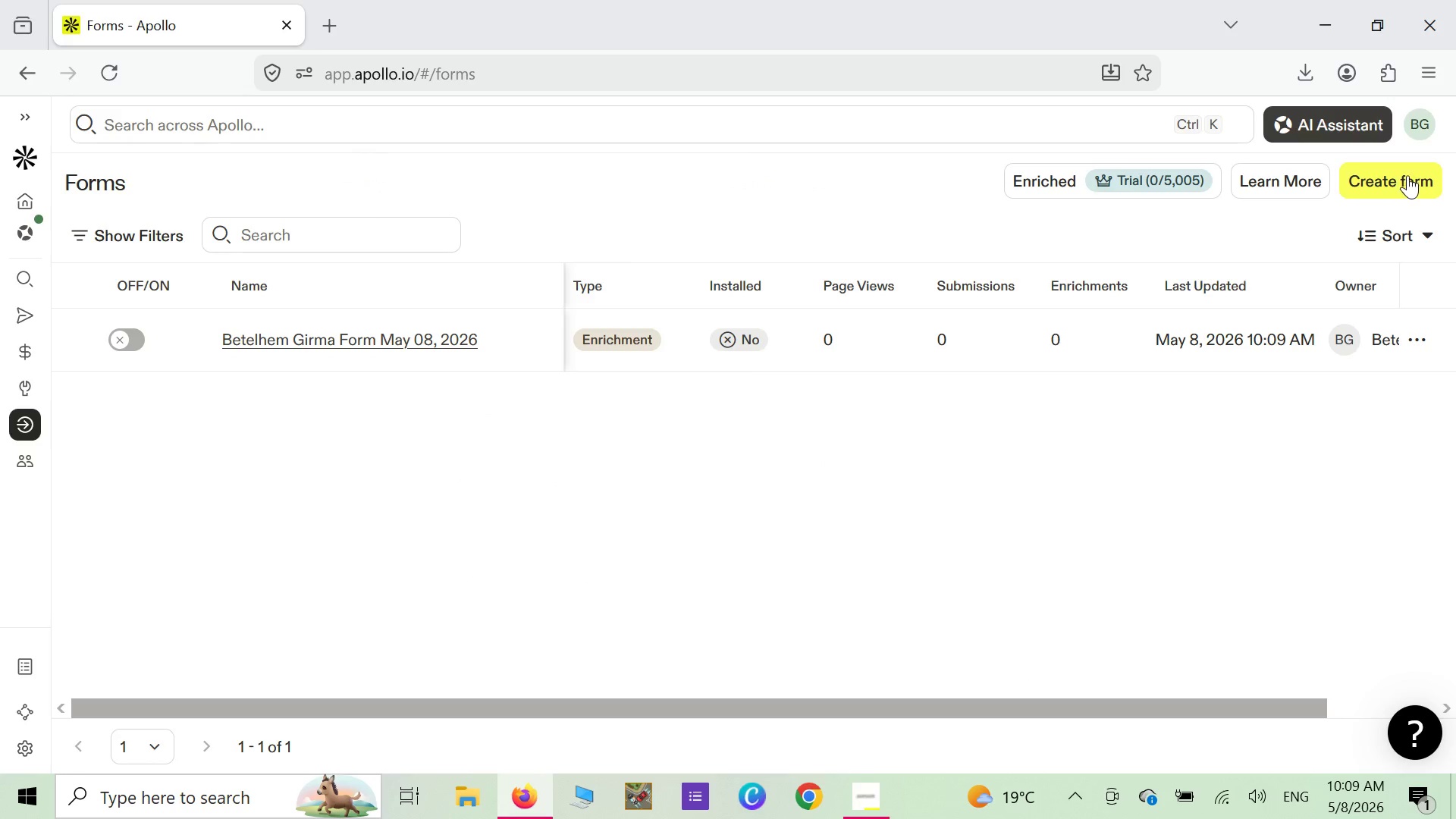 
left_click([1066, 297])
 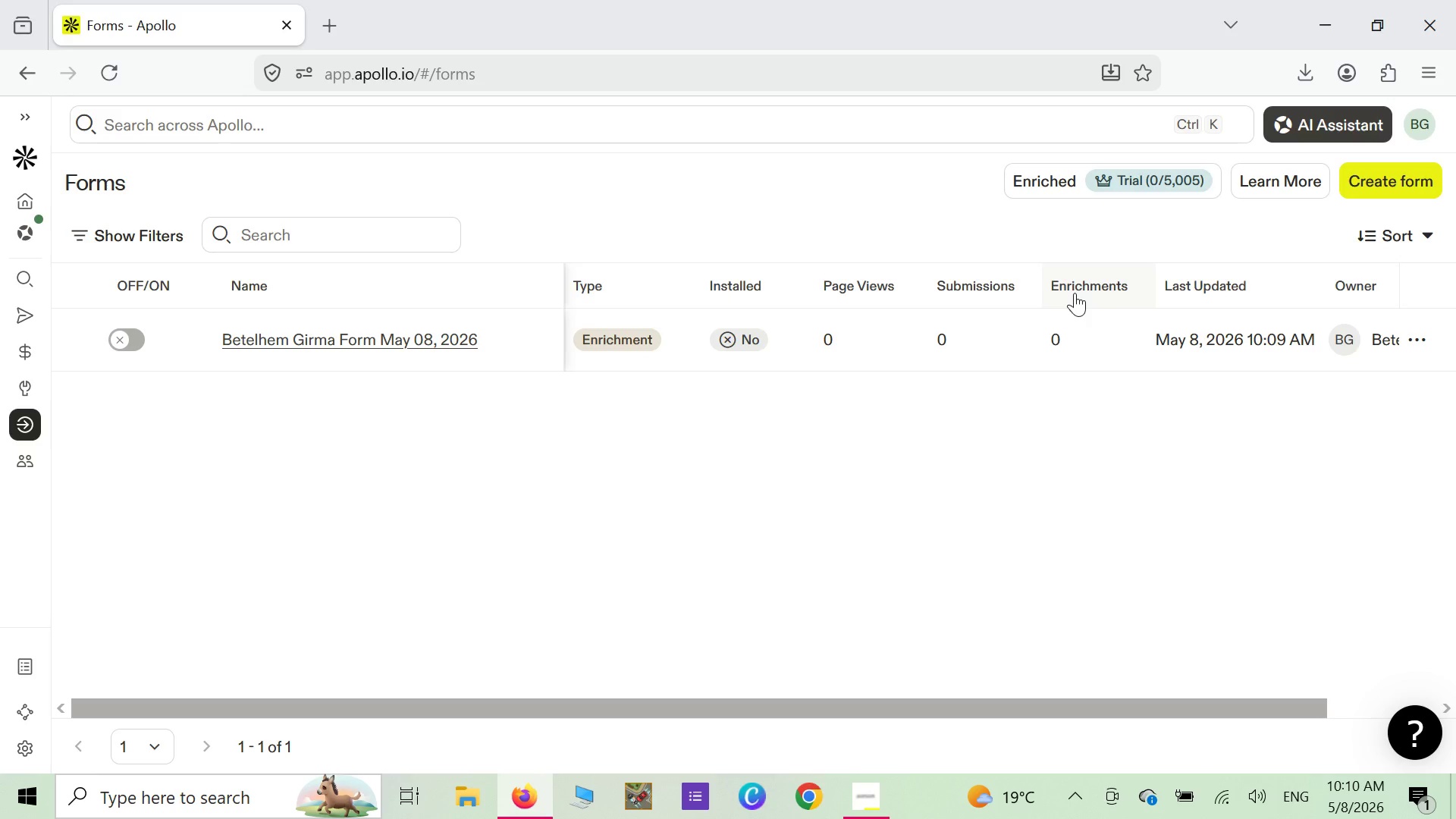 
wait(6.17)
 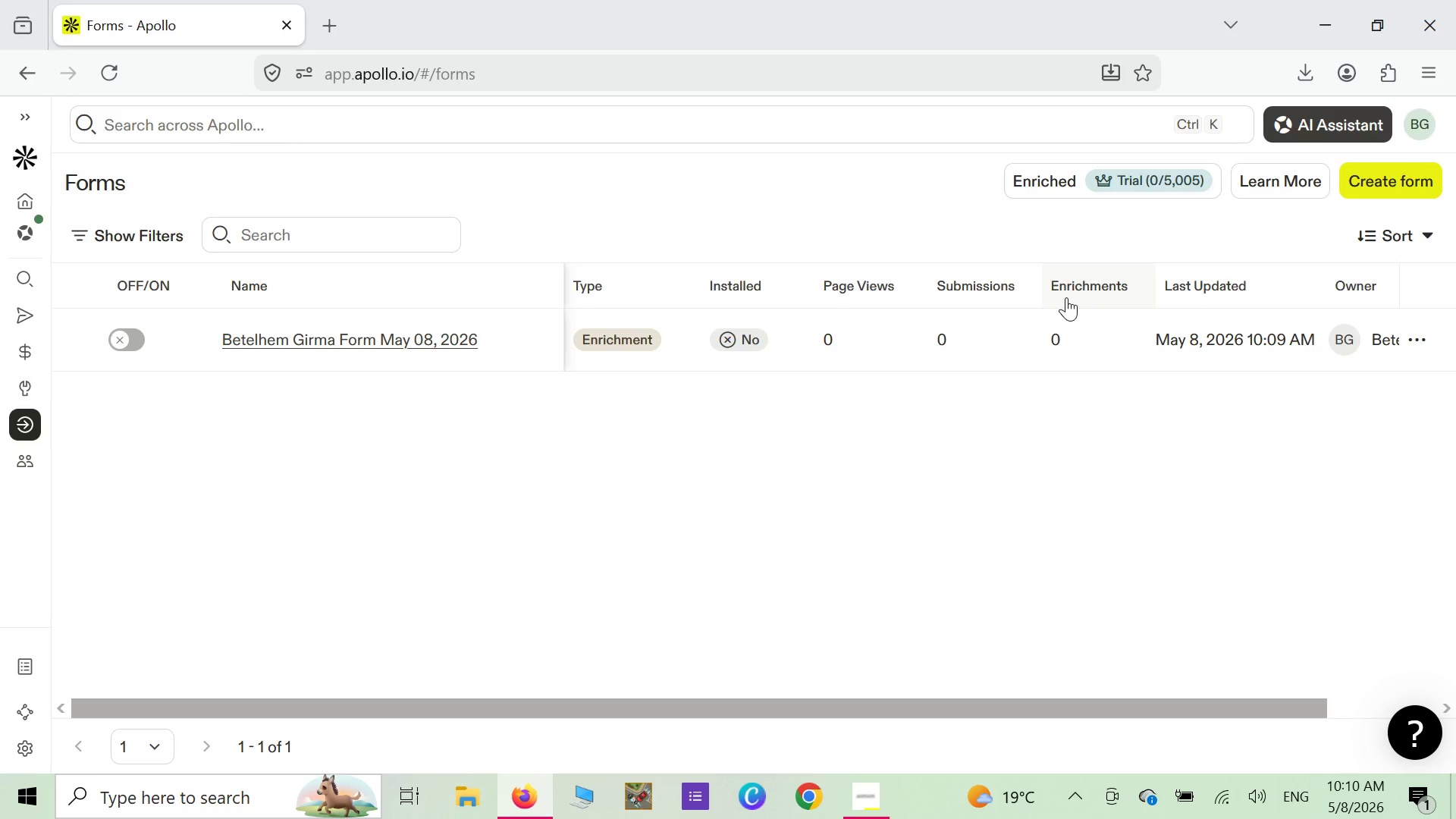 
left_click([1077, 291])
 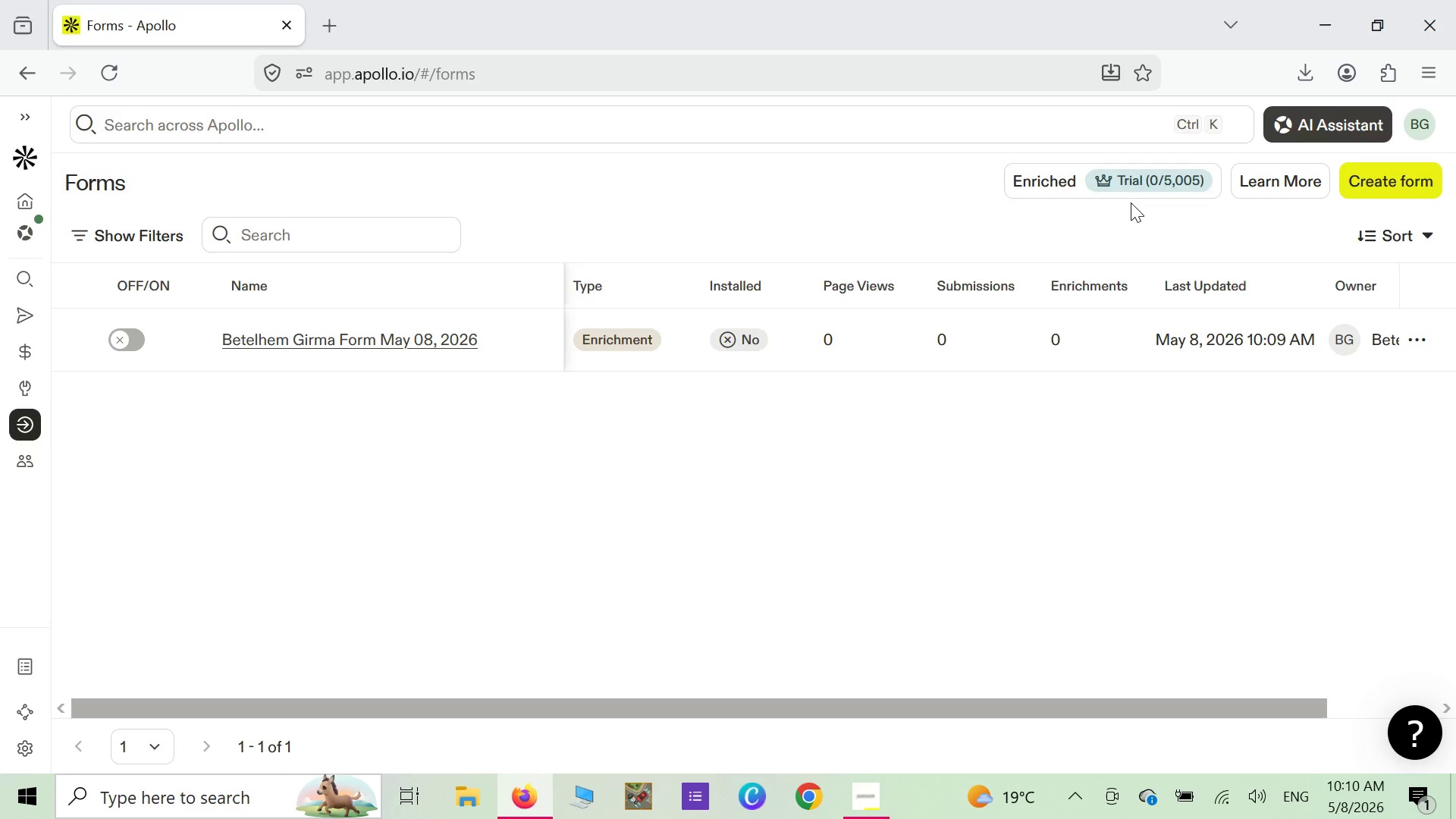 
mouse_move([1129, 197])
 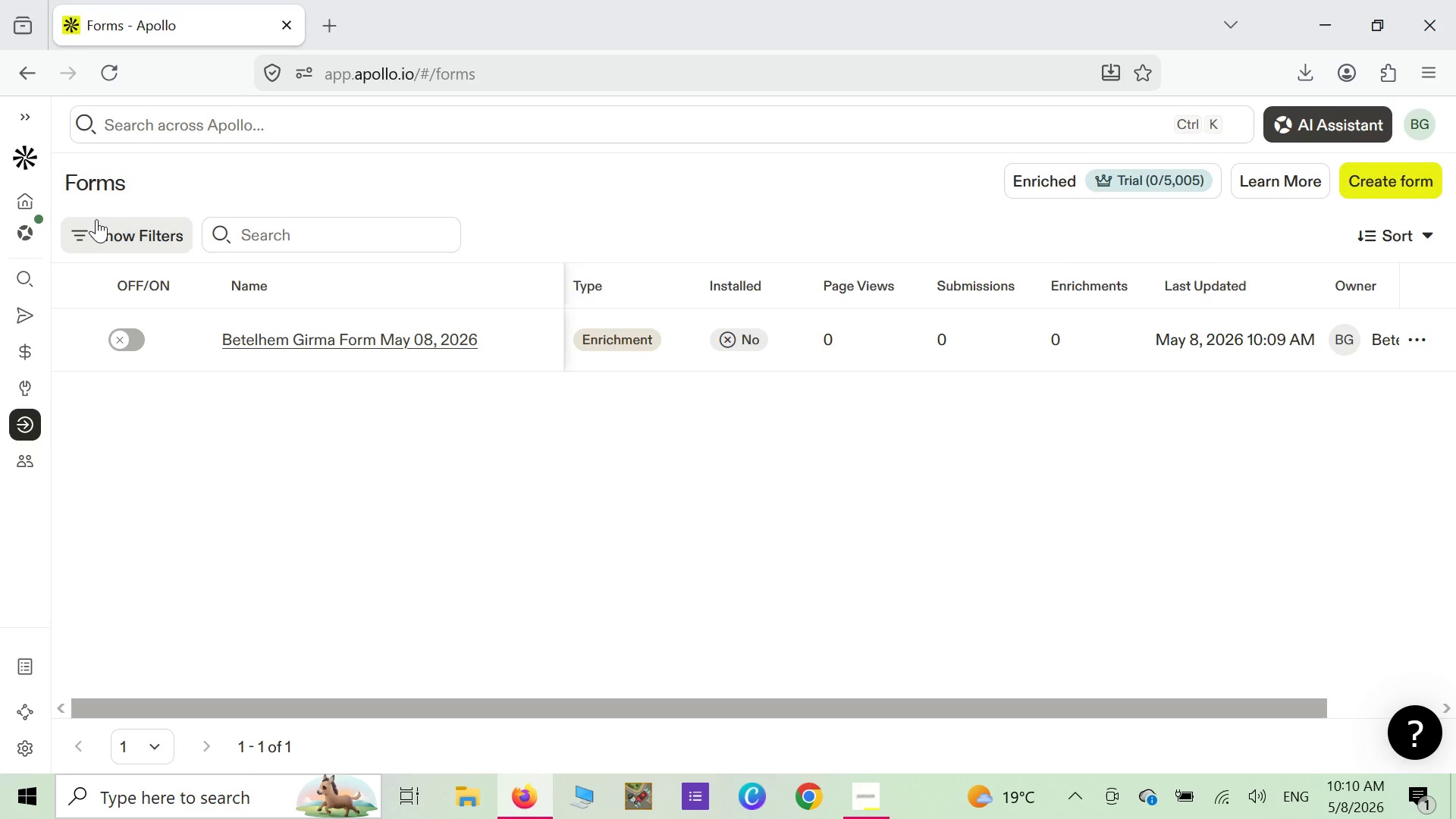 
left_click([30, 71])
 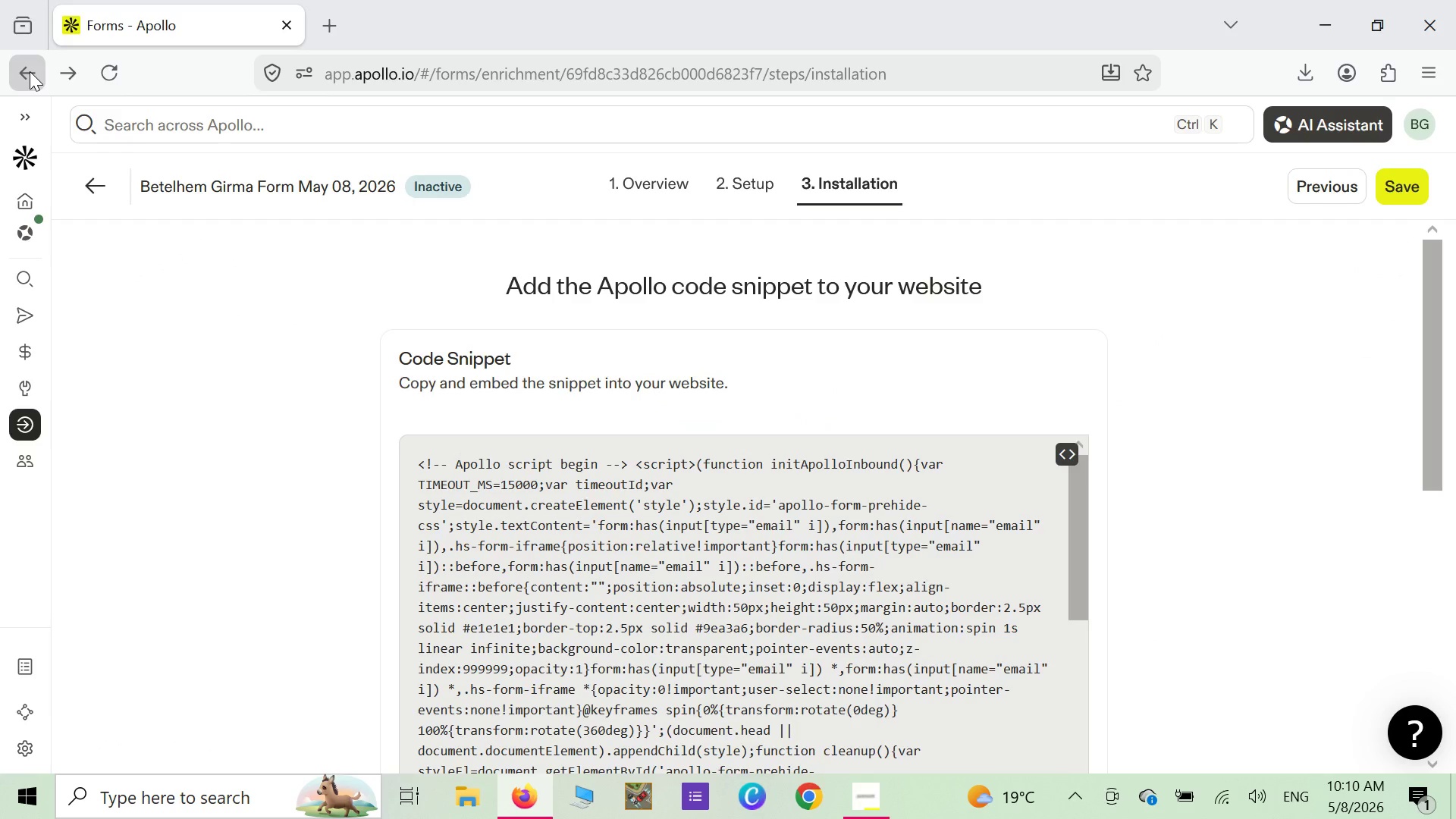 
left_click([30, 71])
 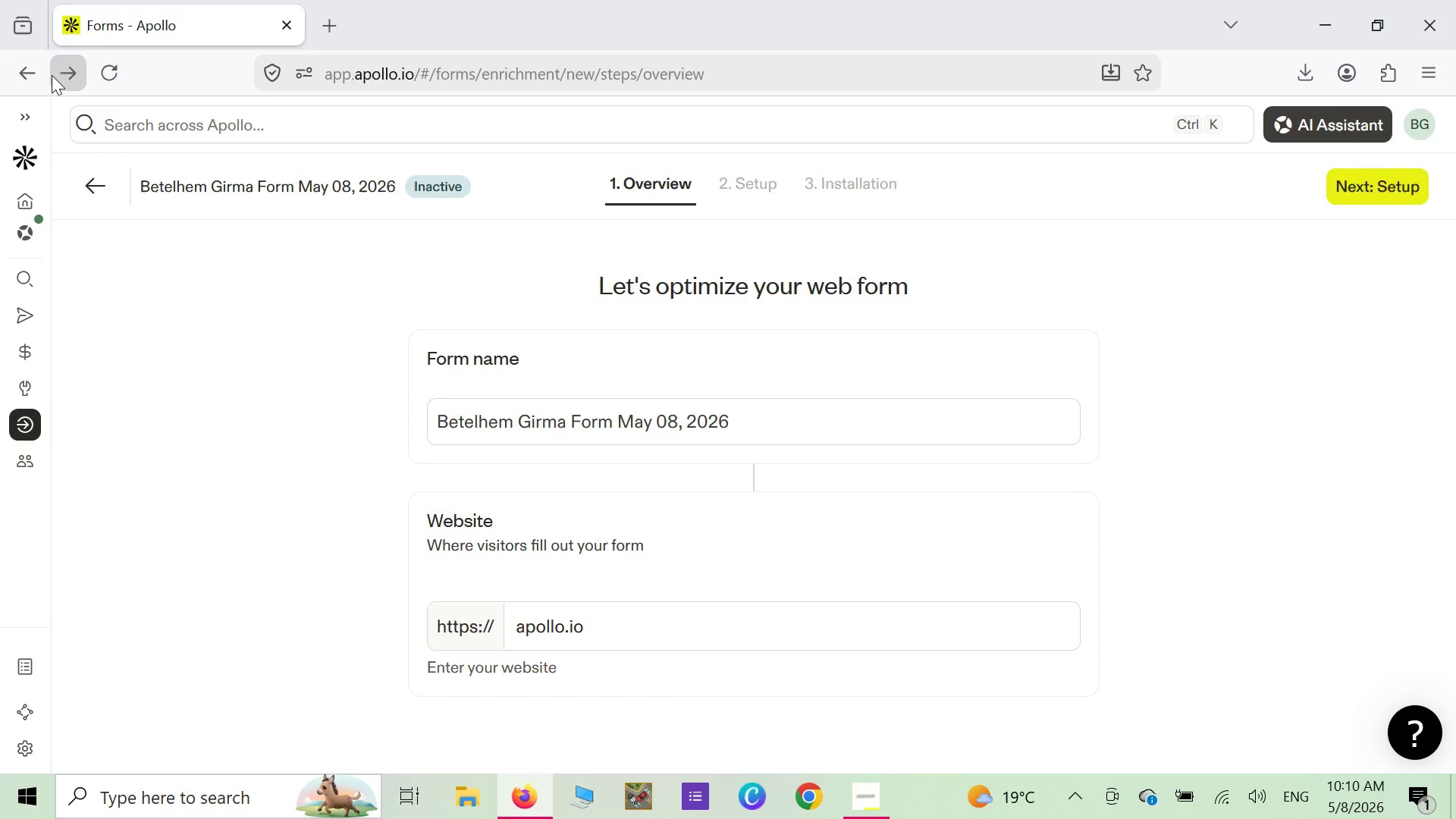 
left_click([40, 73])
 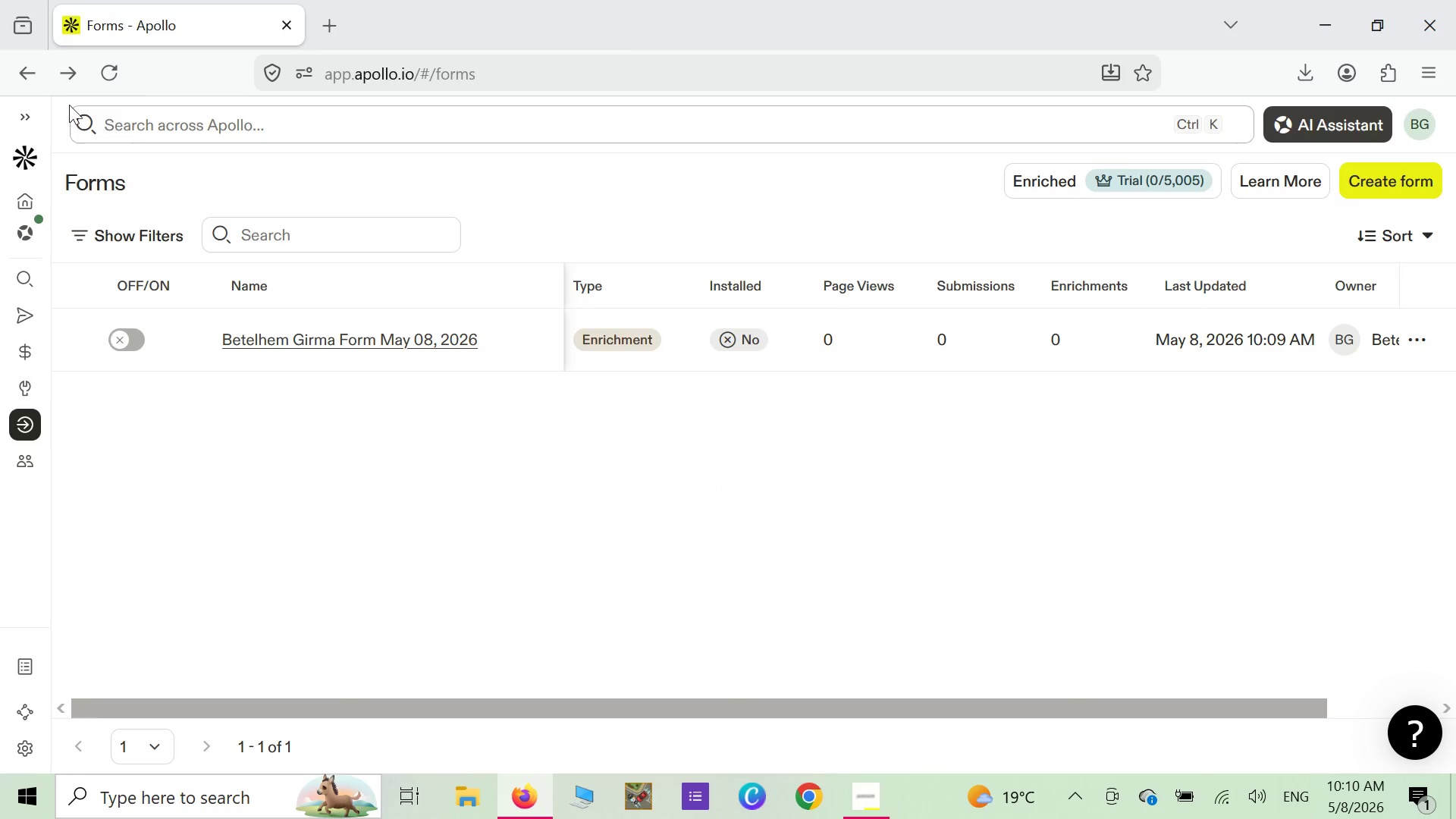 
left_click([27, 67])
 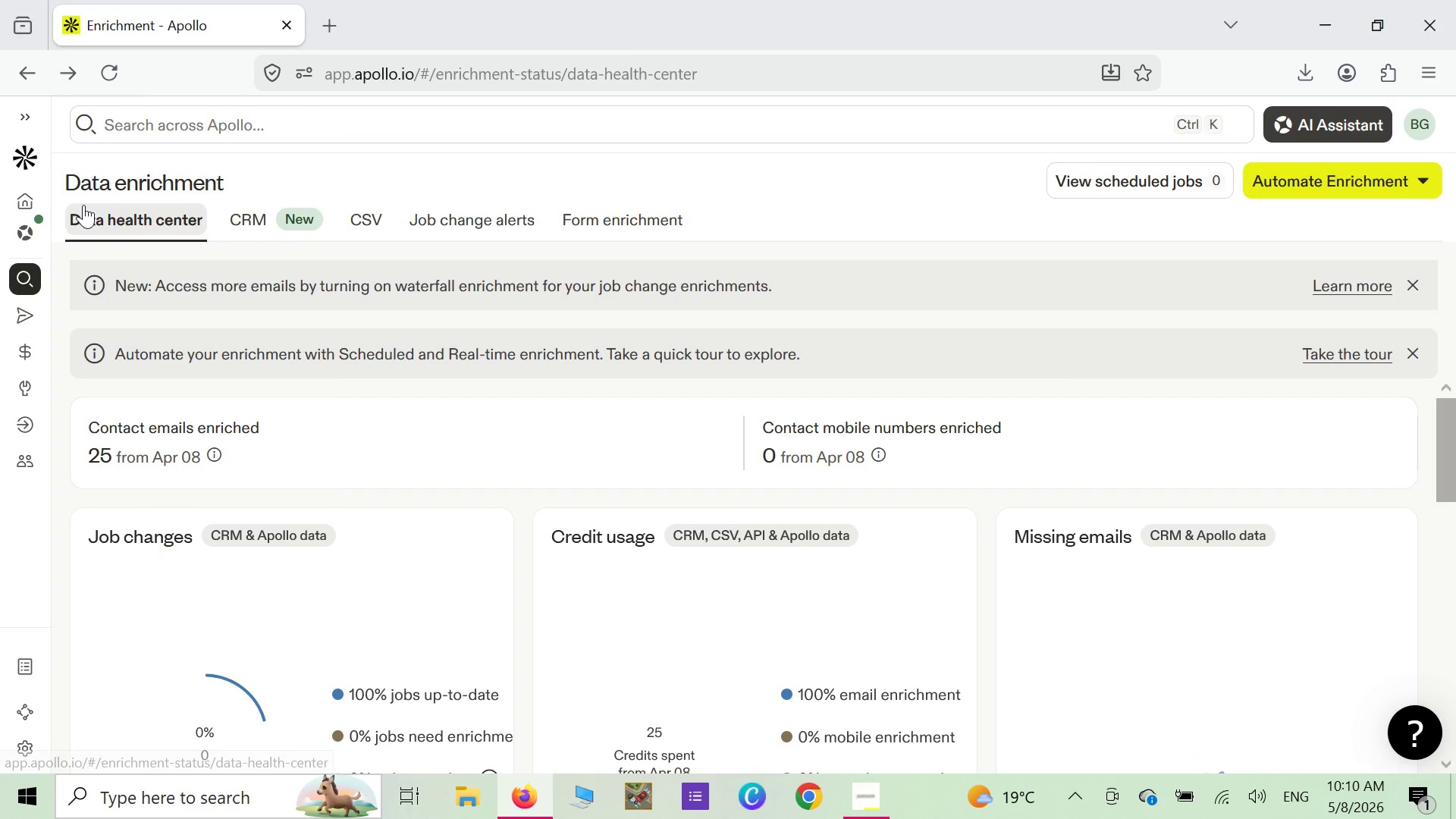 
scroll: coordinate [255, 369], scroll_direction: down, amount: 9.0
 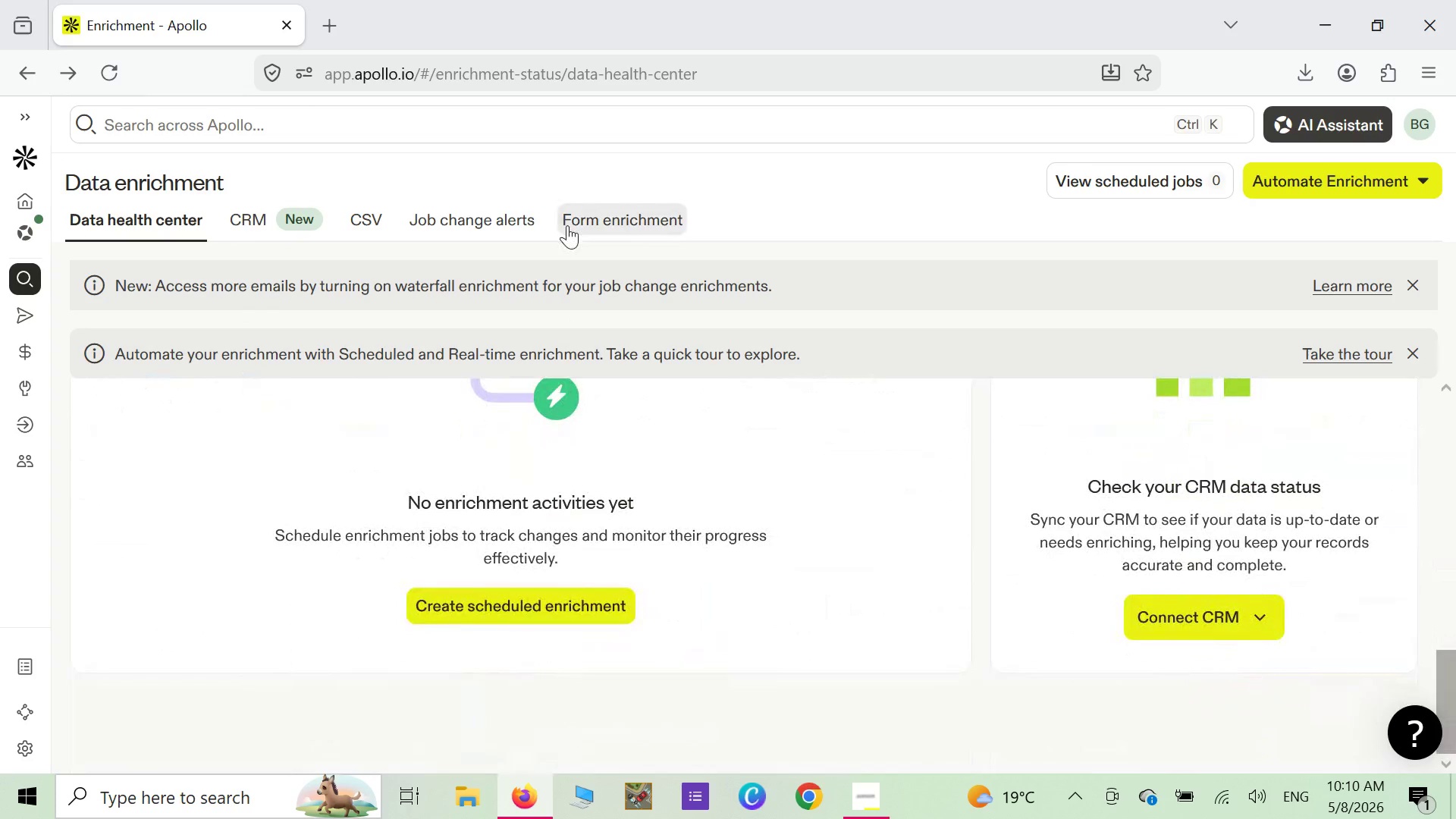 
left_click([568, 226])
 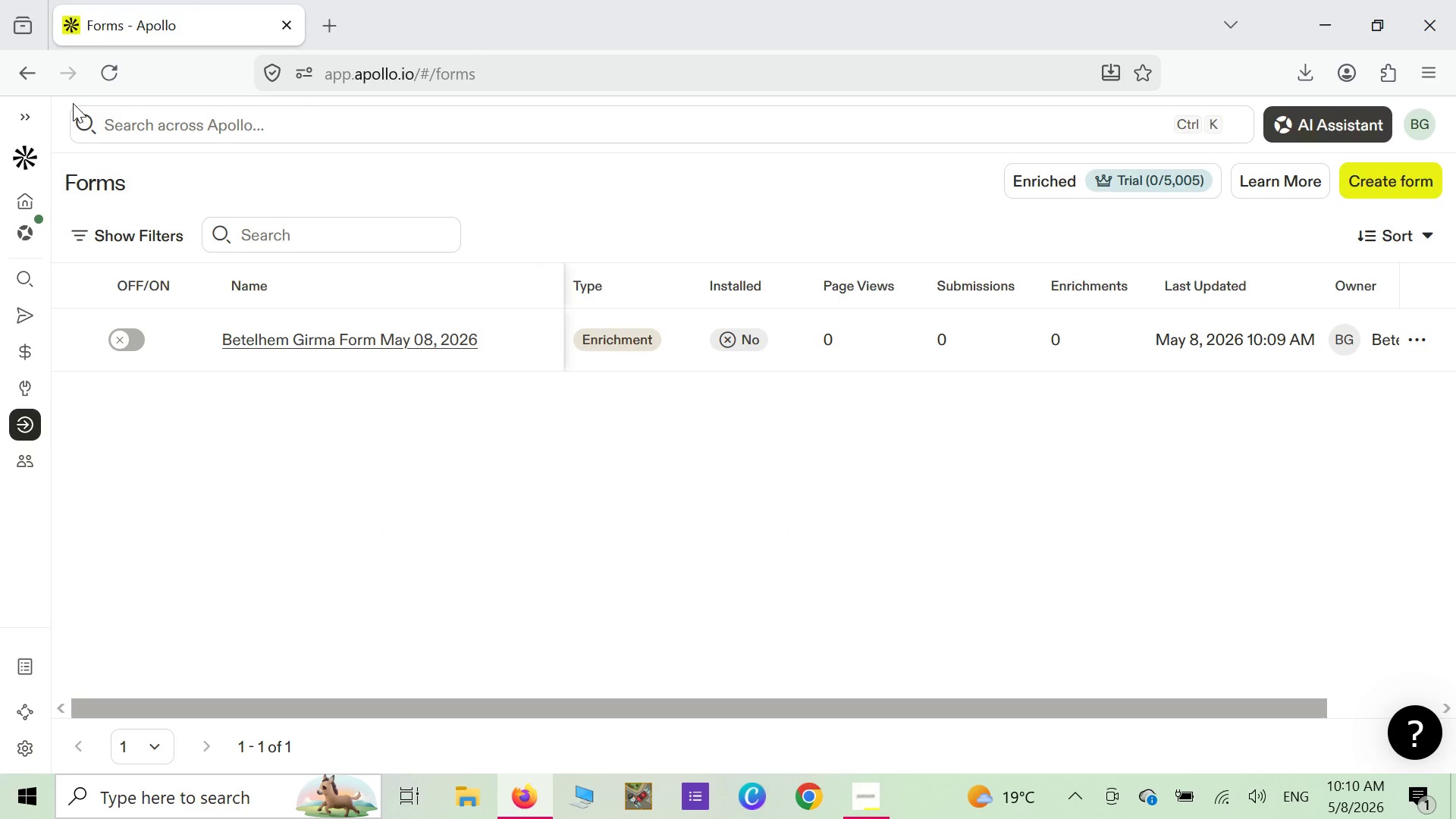 
left_click([41, 79])
 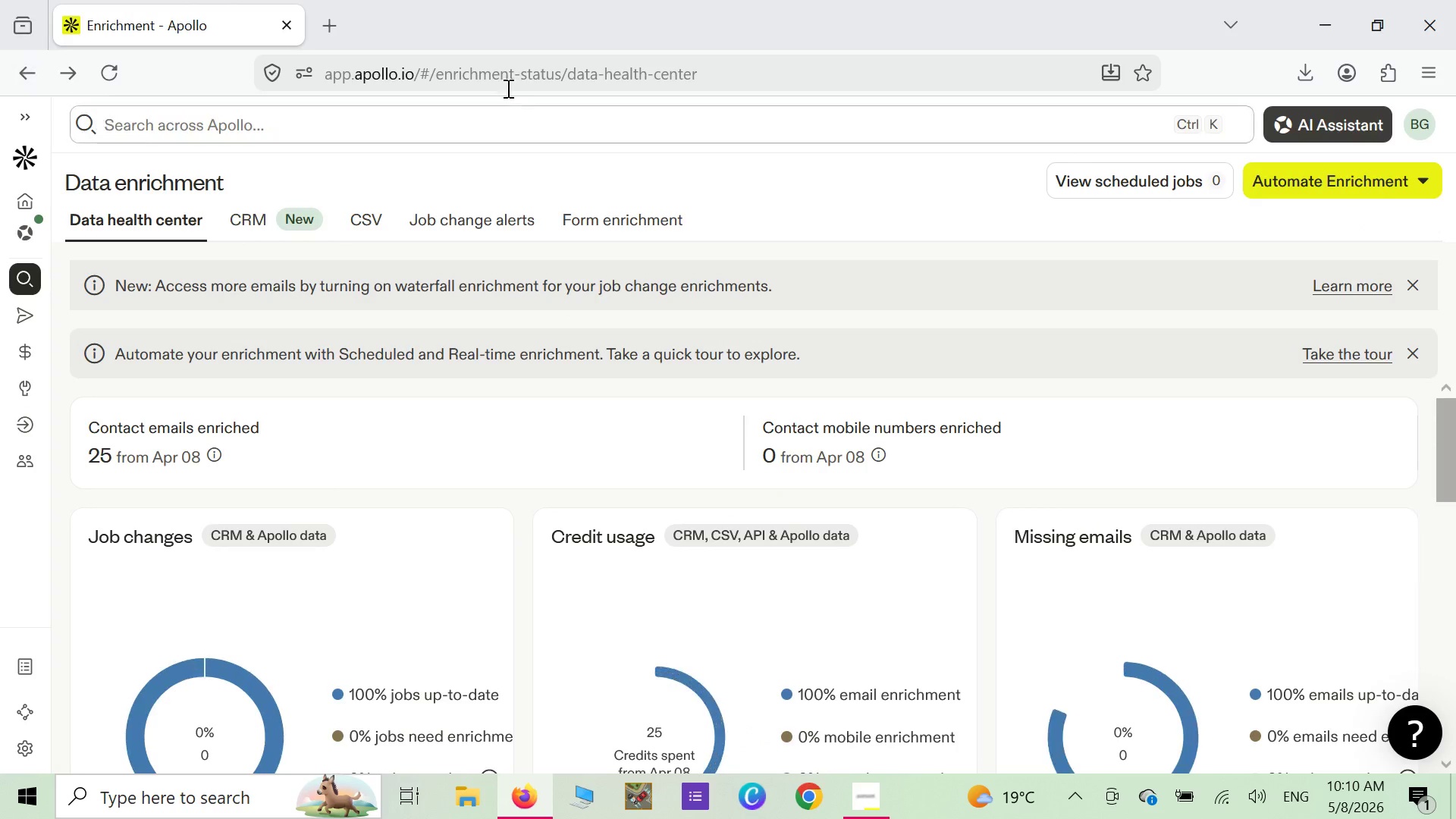 
scroll: coordinate [471, 162], scroll_direction: down, amount: 6.0
 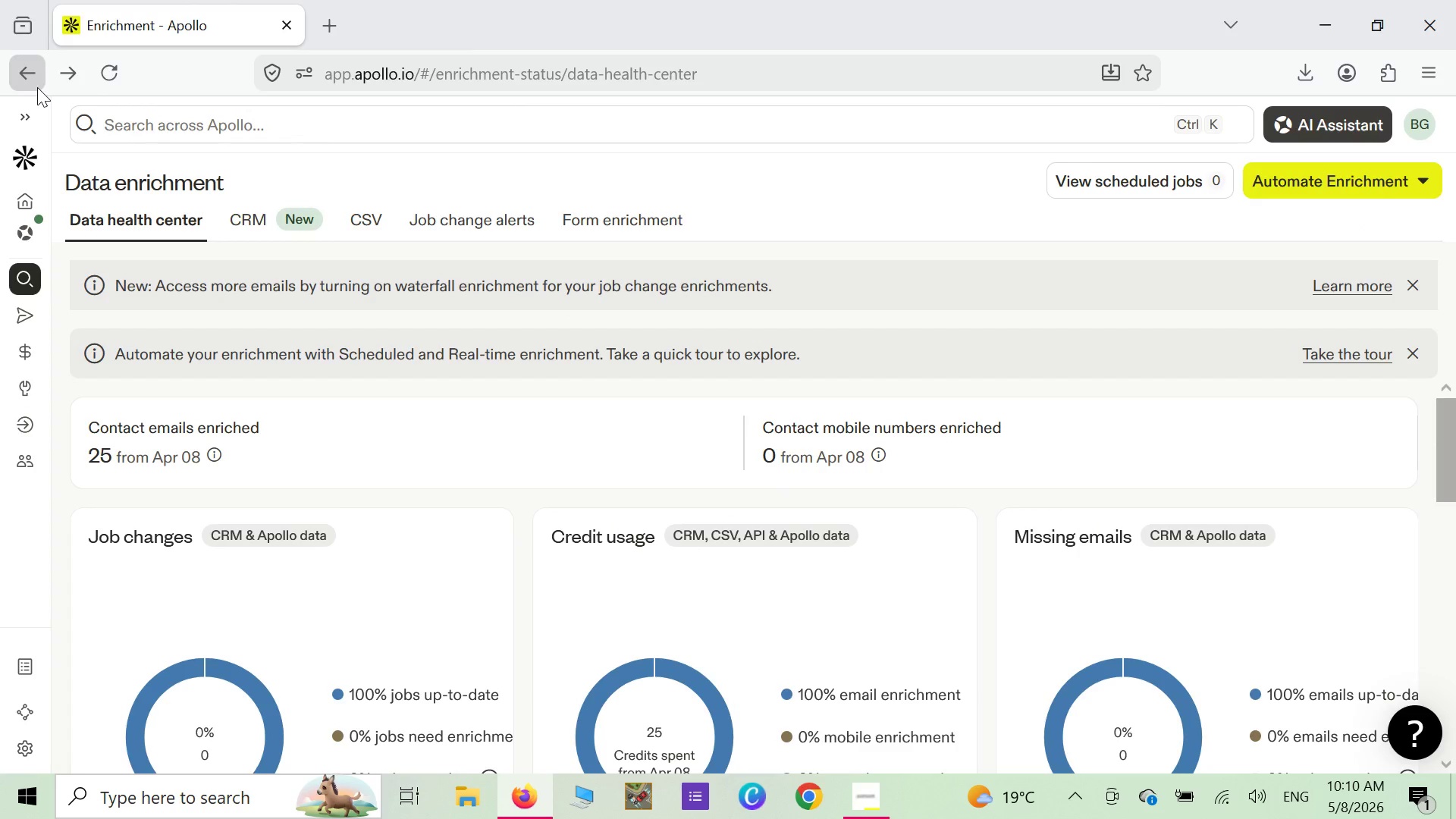 
left_click([37, 87])
 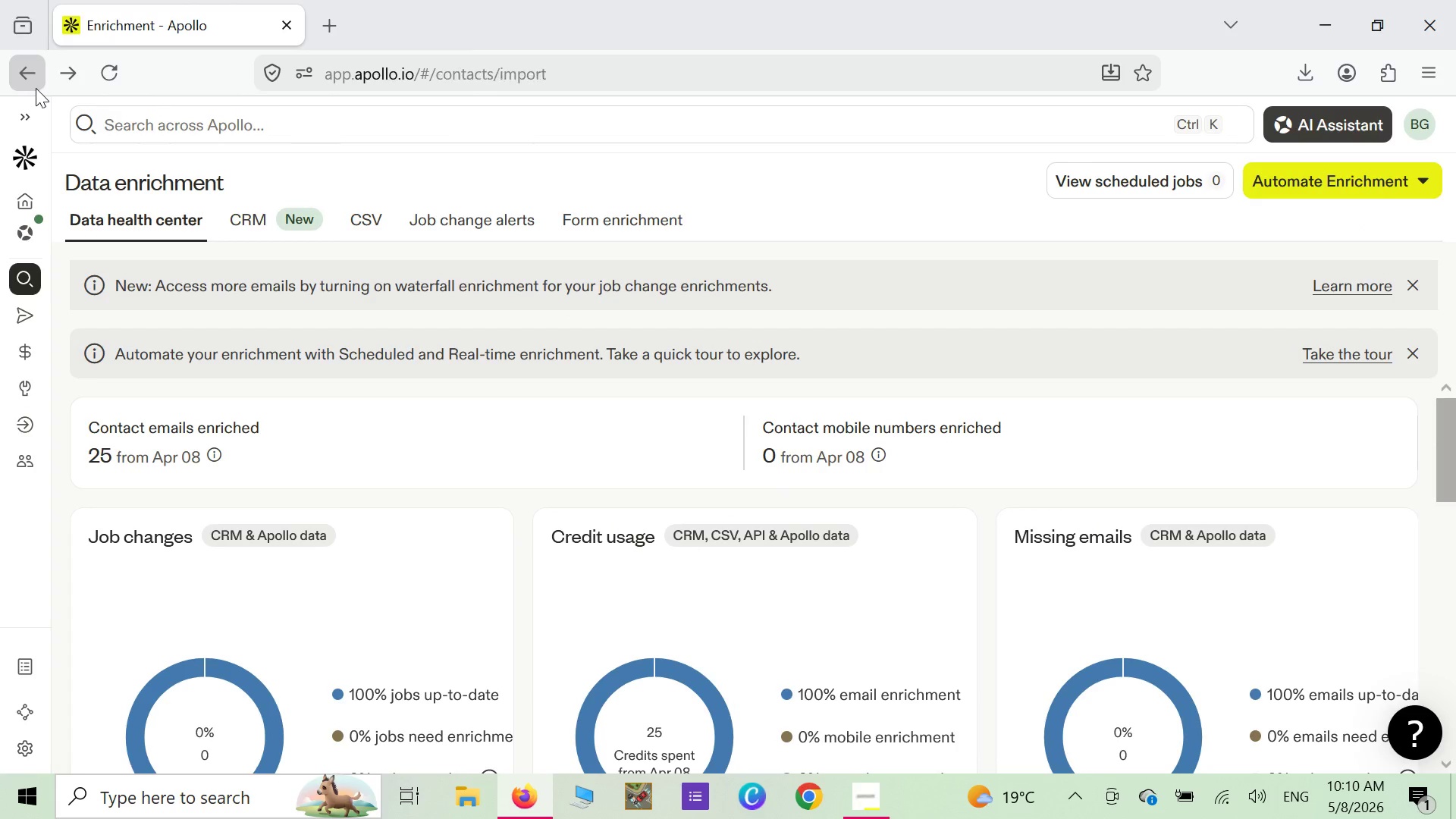 
mouse_move([50, 107])
 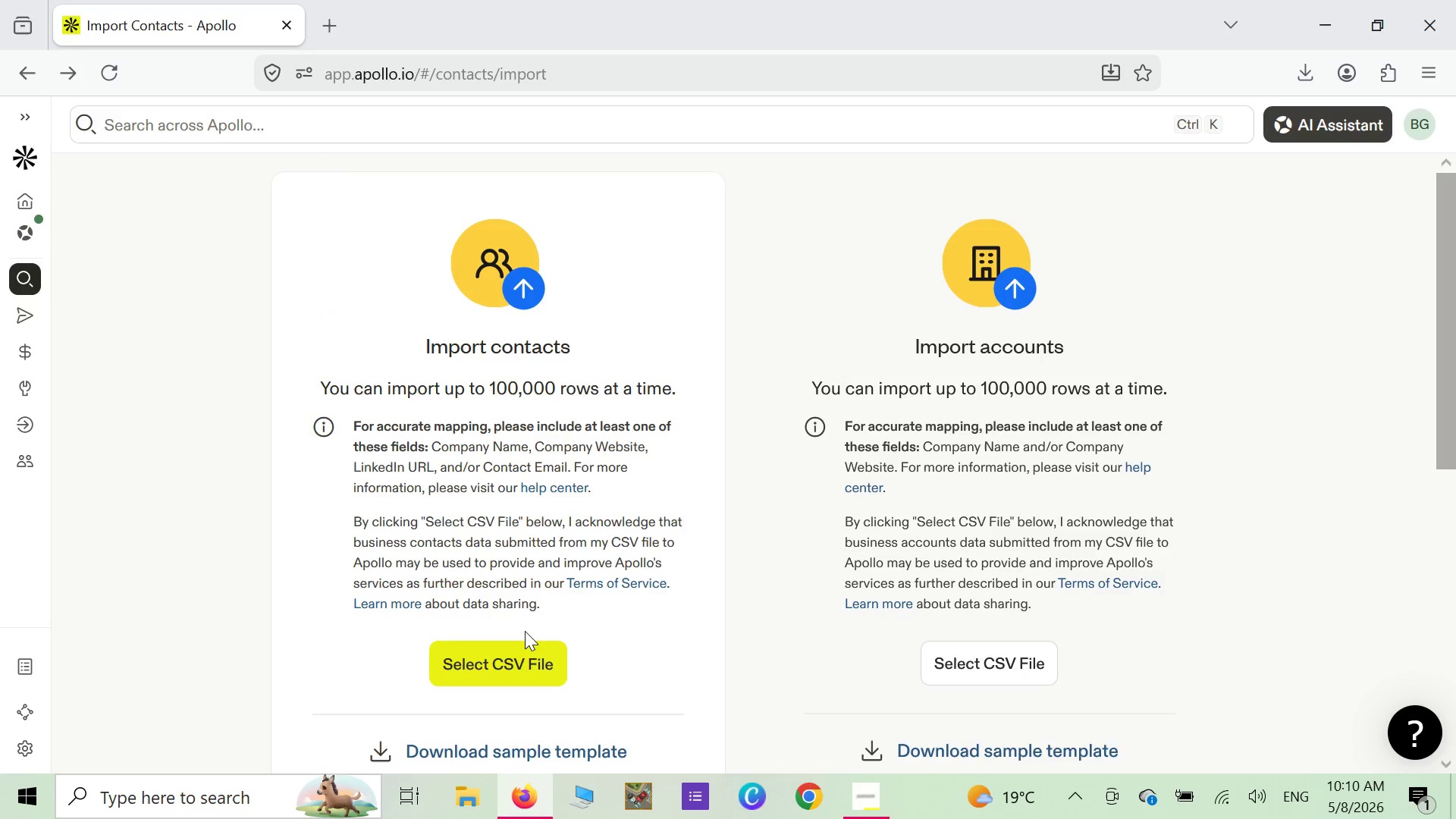 
scroll: coordinate [526, 626], scroll_direction: down, amount: 4.0
 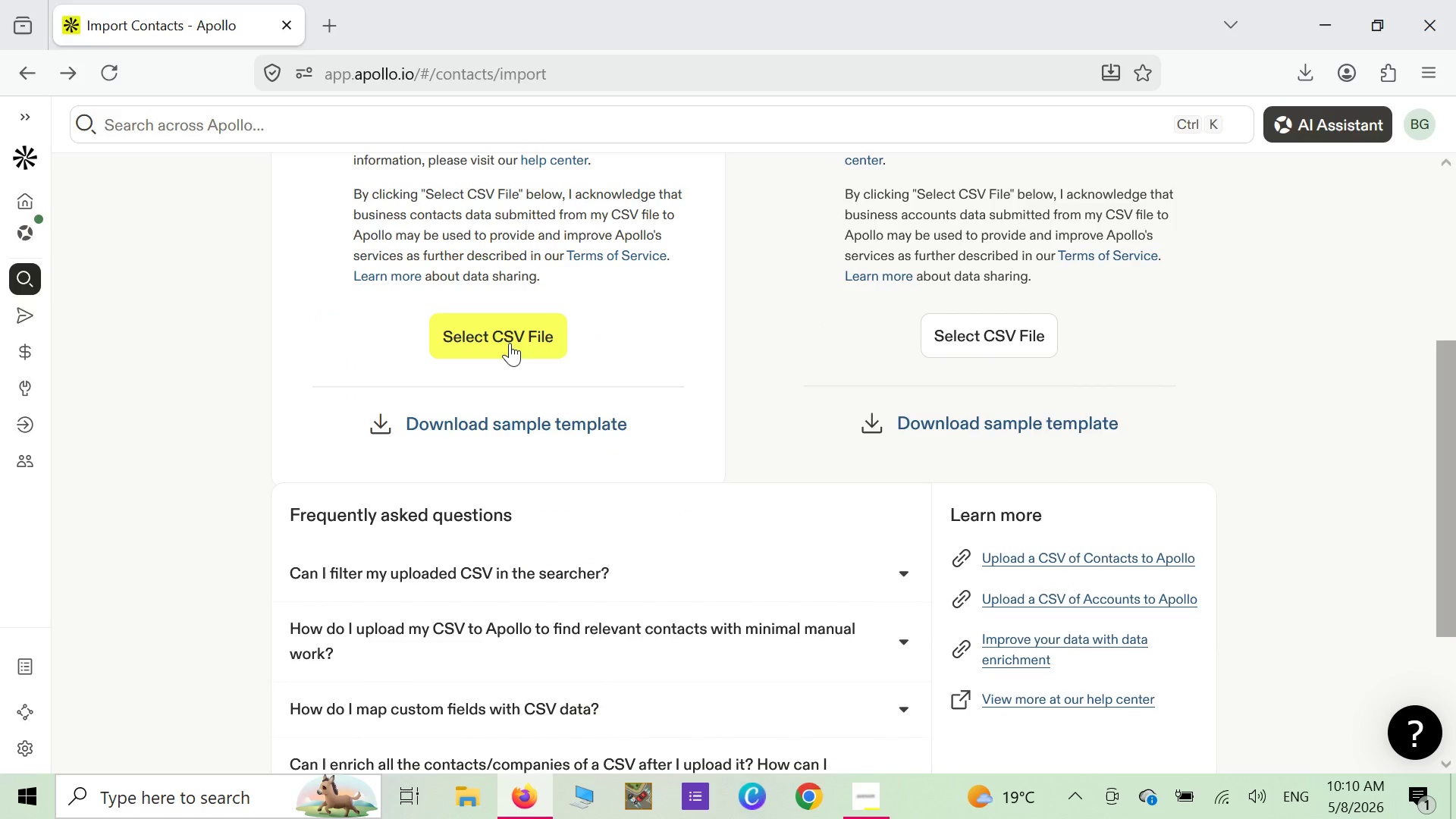 
left_click([510, 343])
 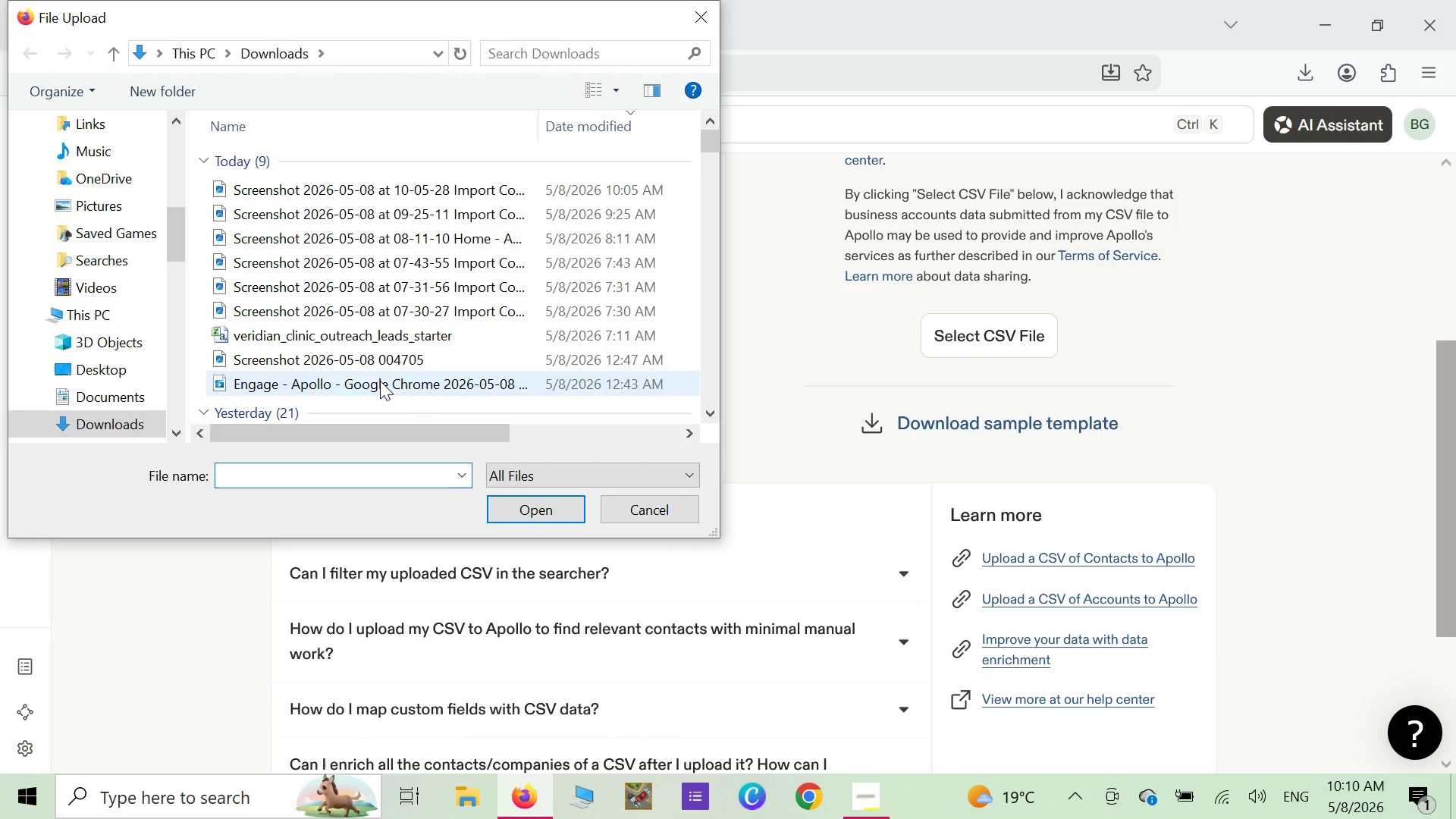 
left_click([400, 342])
 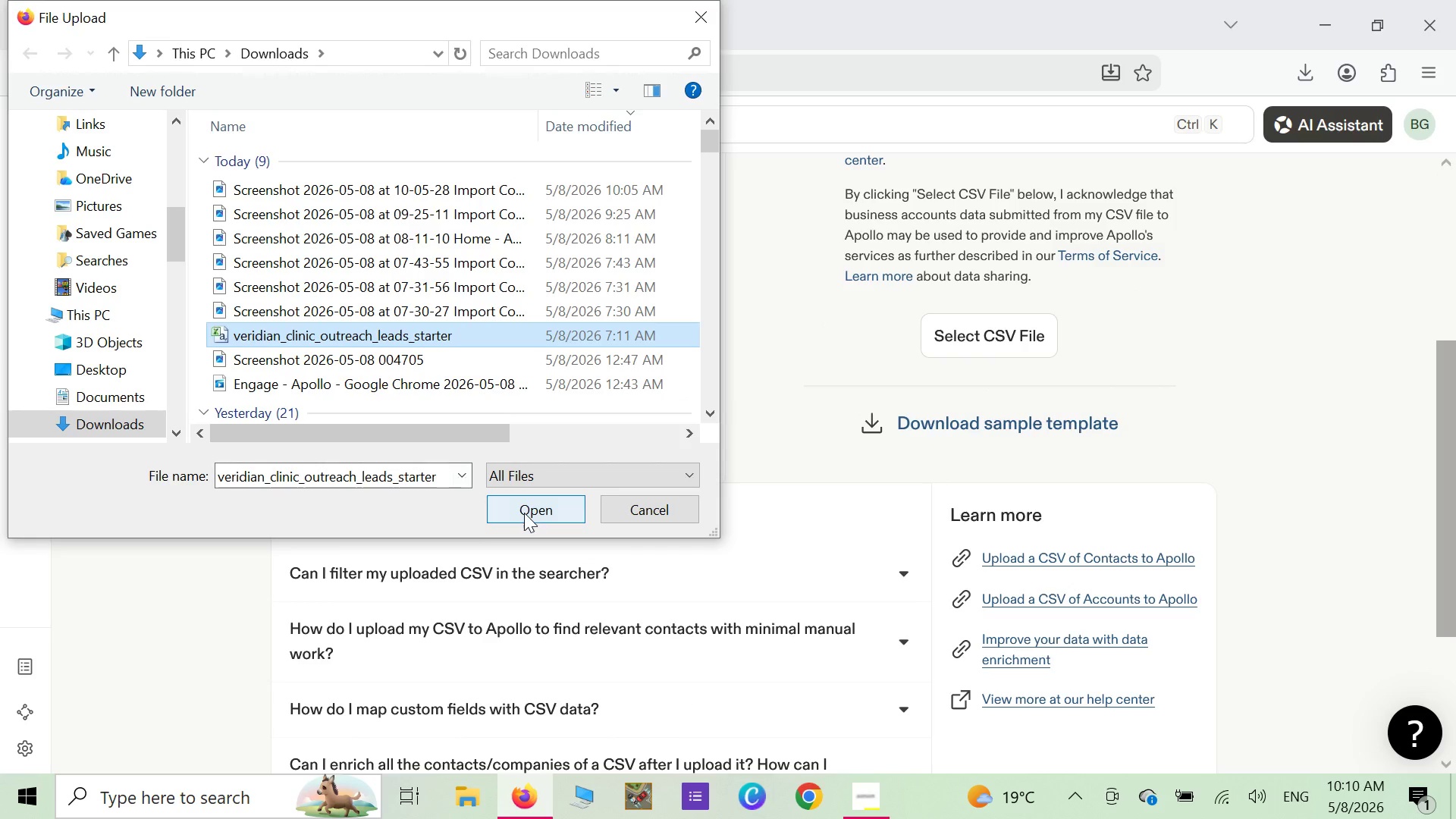 
left_click([524, 513])
 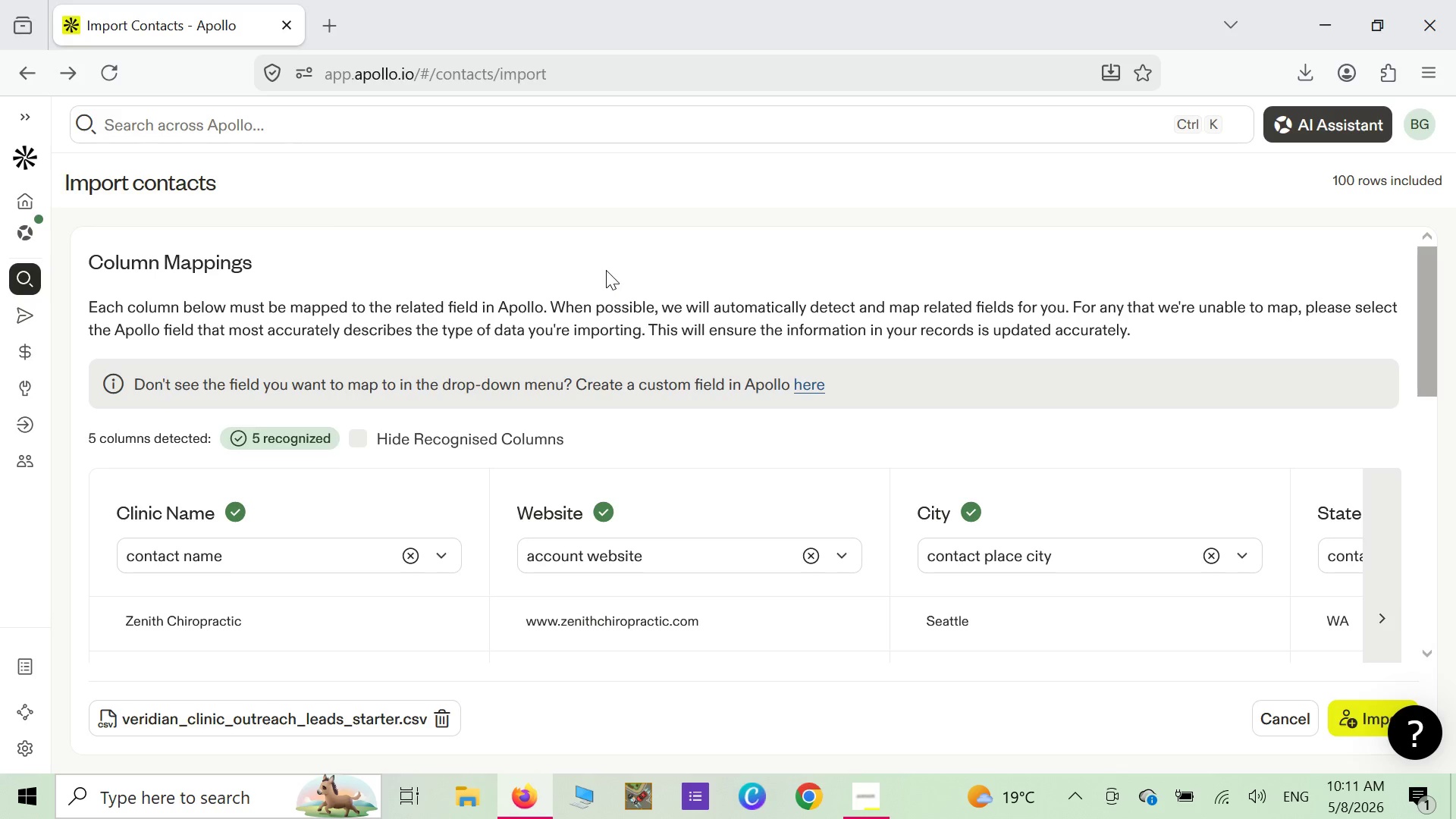 
wait(61.3)
 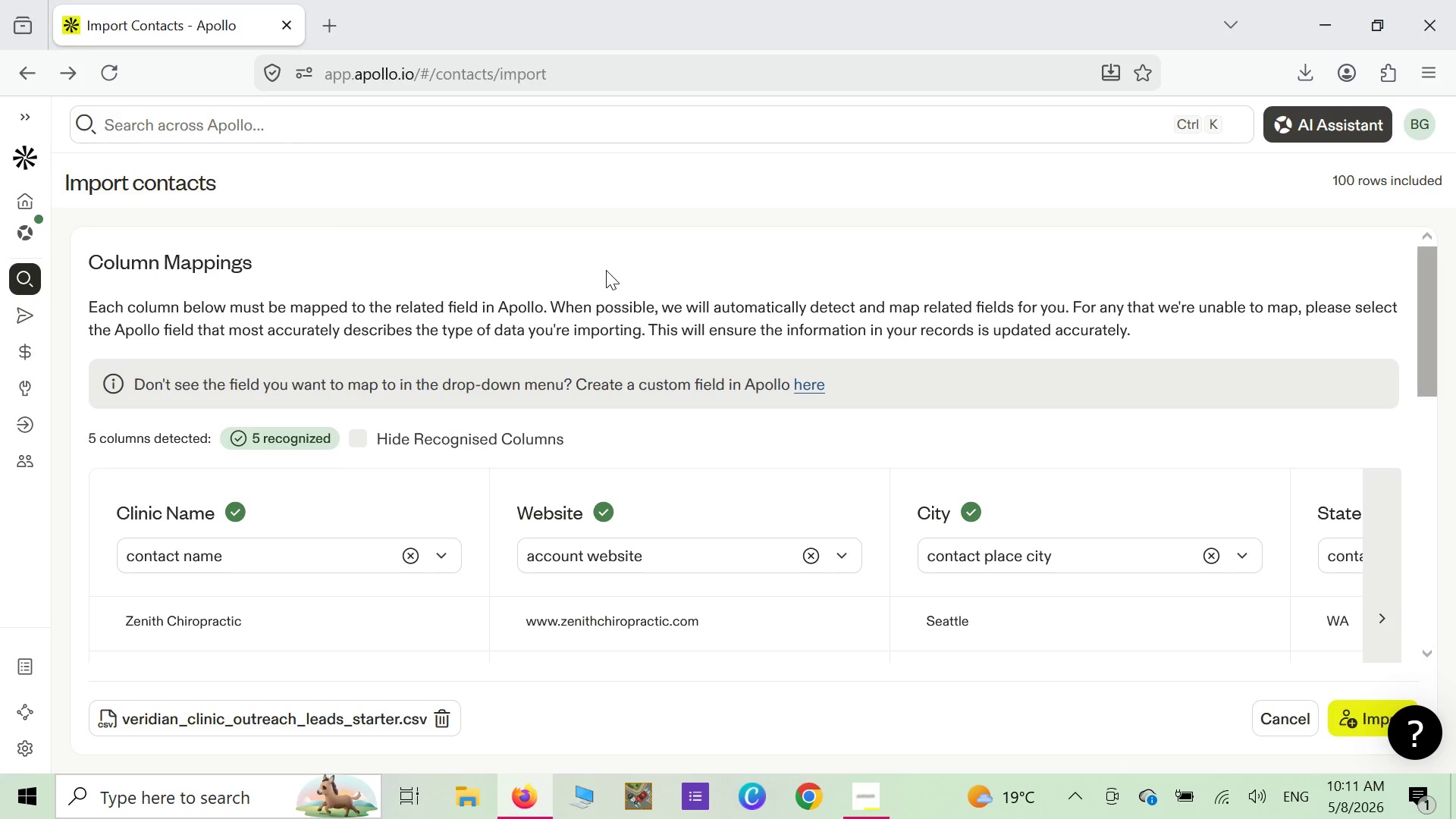 
scroll: coordinate [612, 218], scroll_direction: down, amount: 5.0
 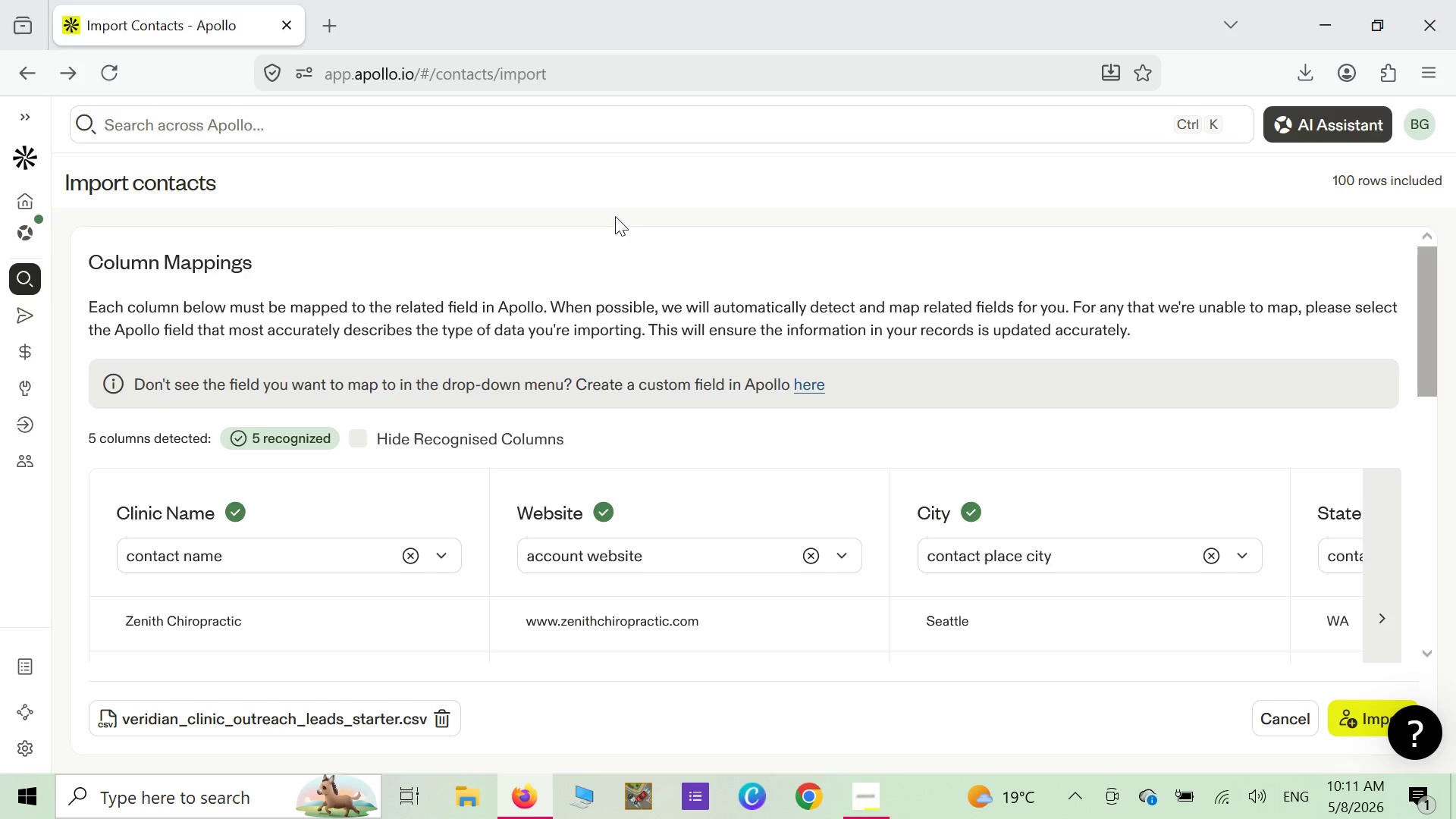 
scroll: coordinate [616, 215], scroll_direction: up, amount: 3.0
 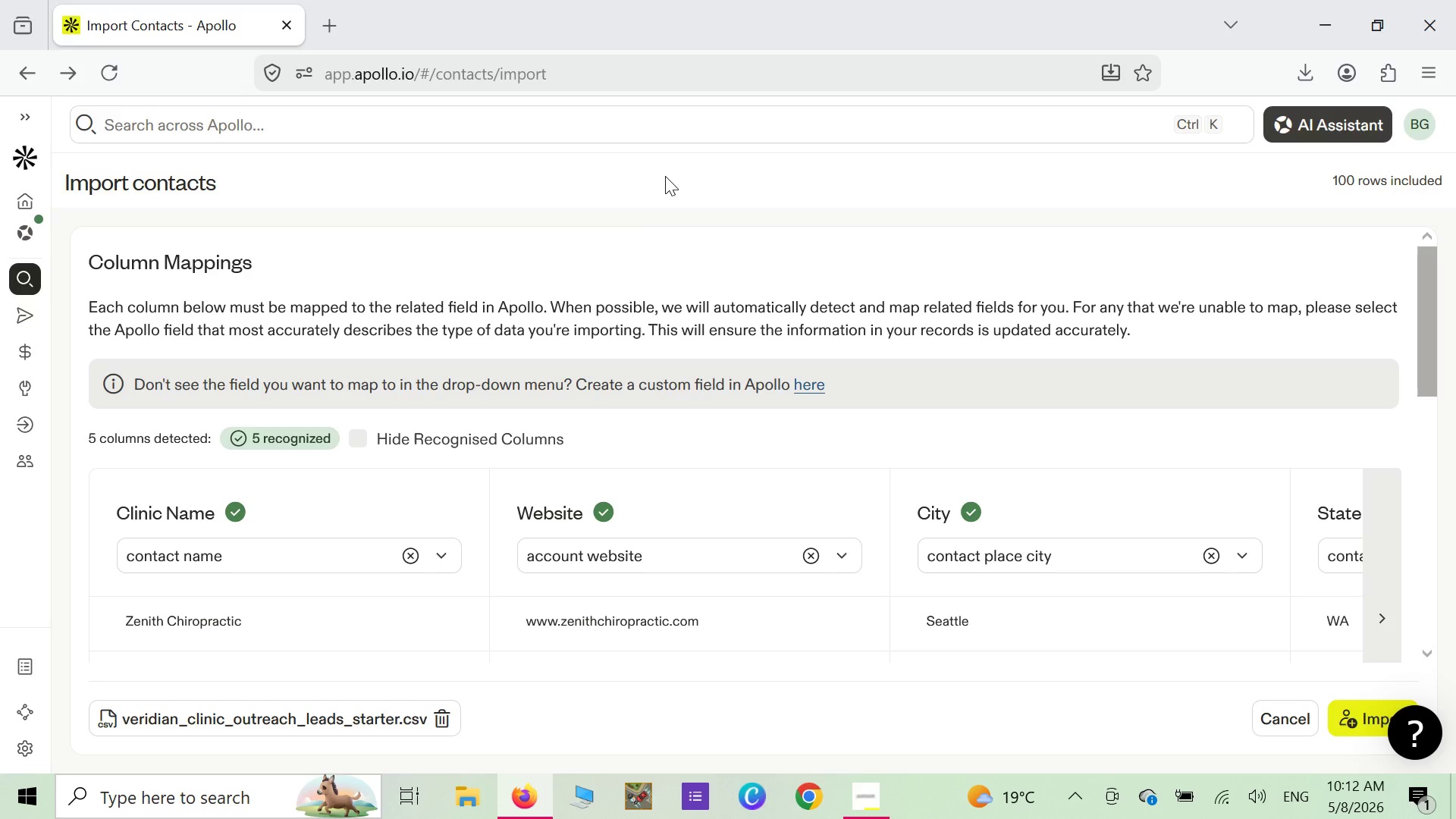 
wait(40.55)
 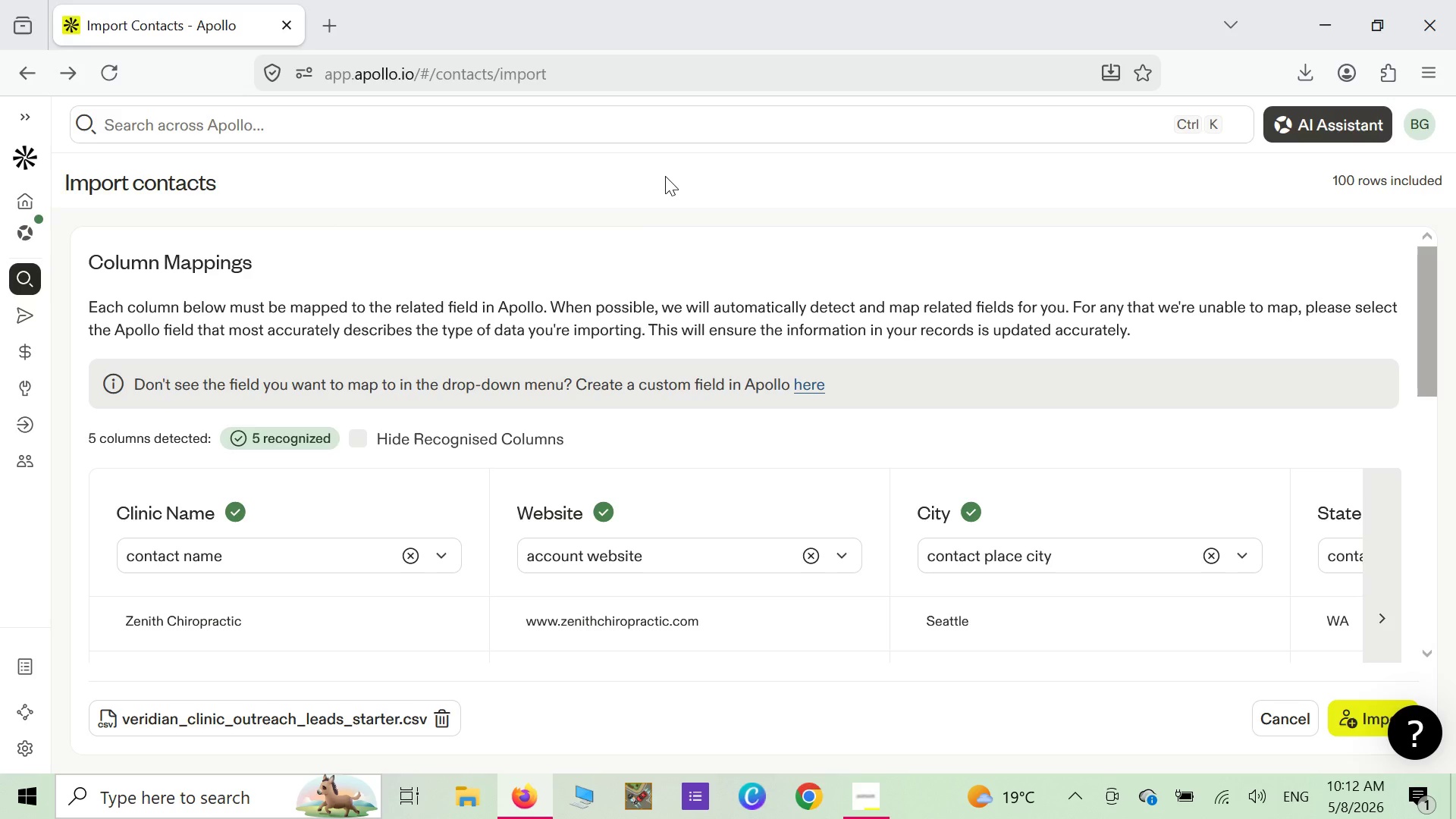 
scroll: coordinate [852, 140], scroll_direction: down, amount: 24.0
 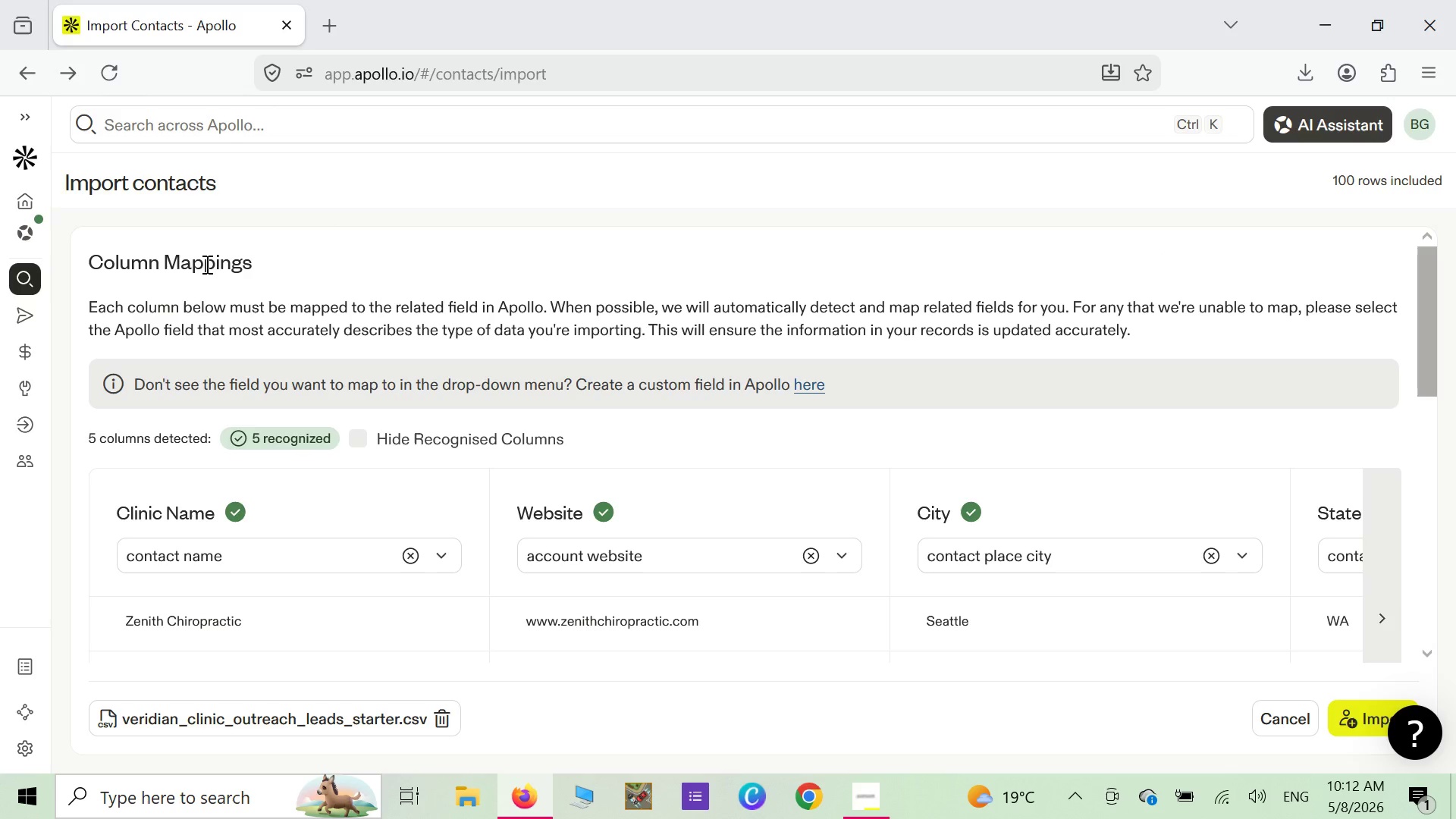 
wait(8.51)
 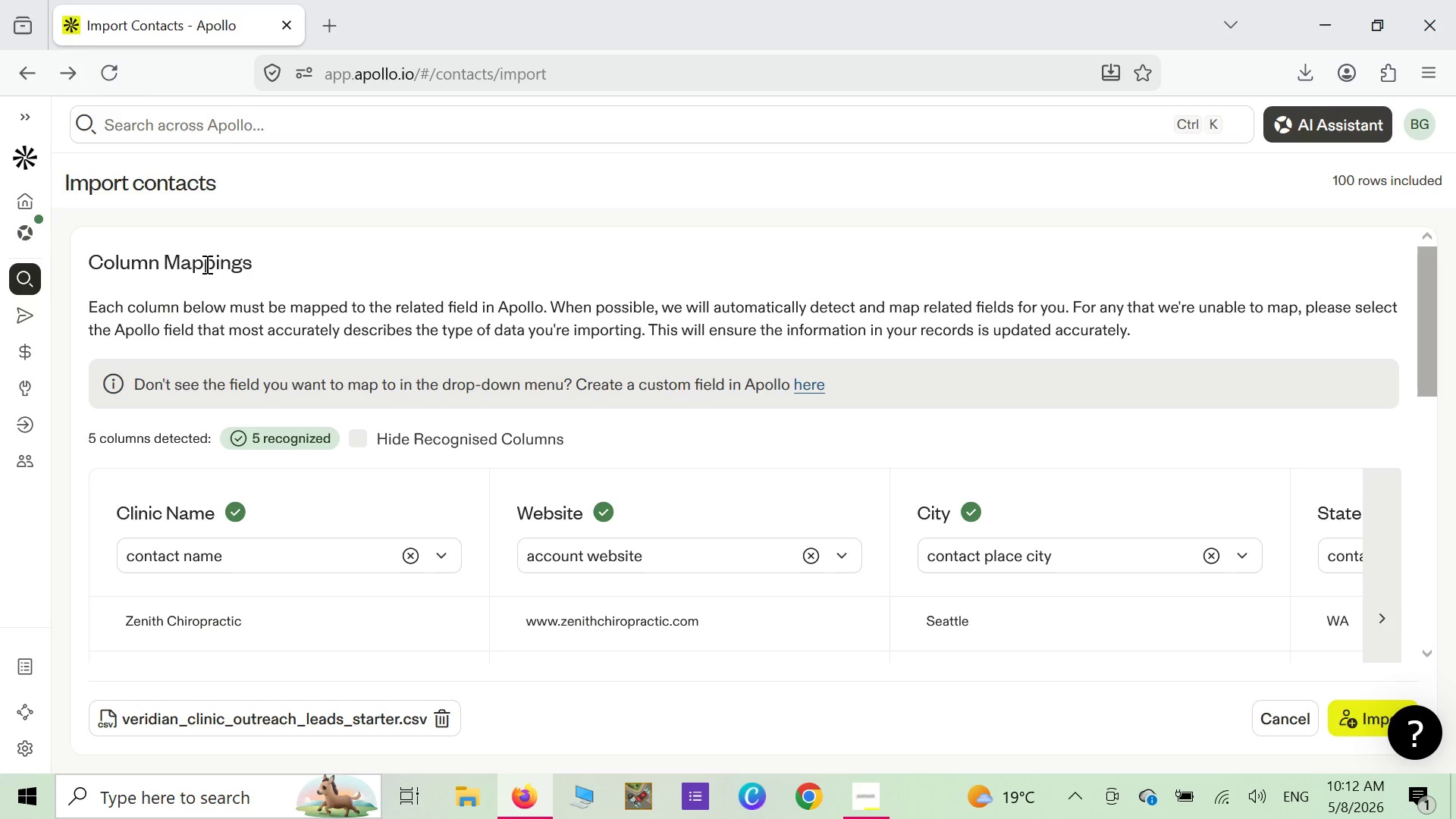 
scroll: coordinate [397, 567], scroll_direction: up, amount: 3.0
 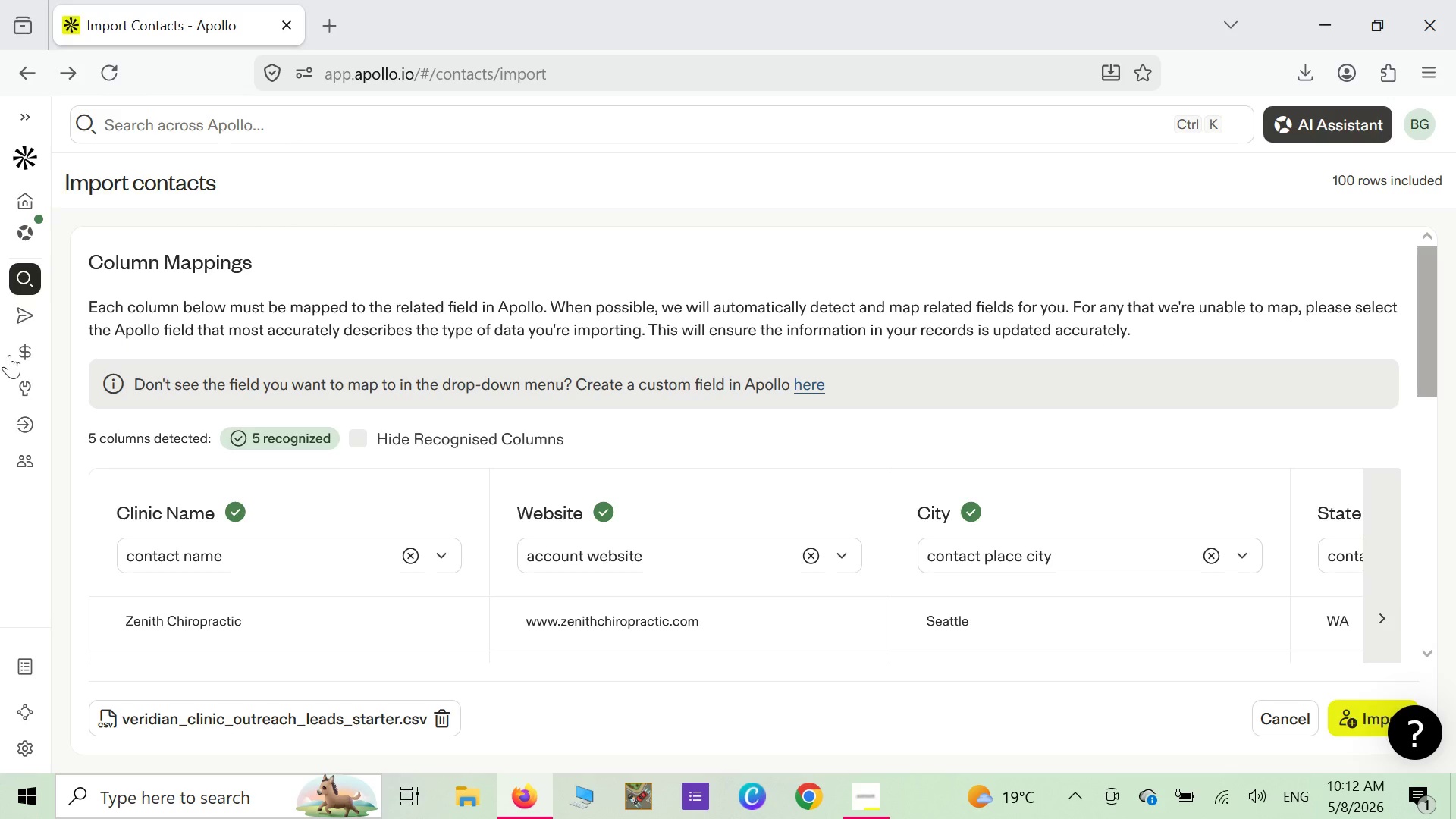 
mouse_move([20, 315])
 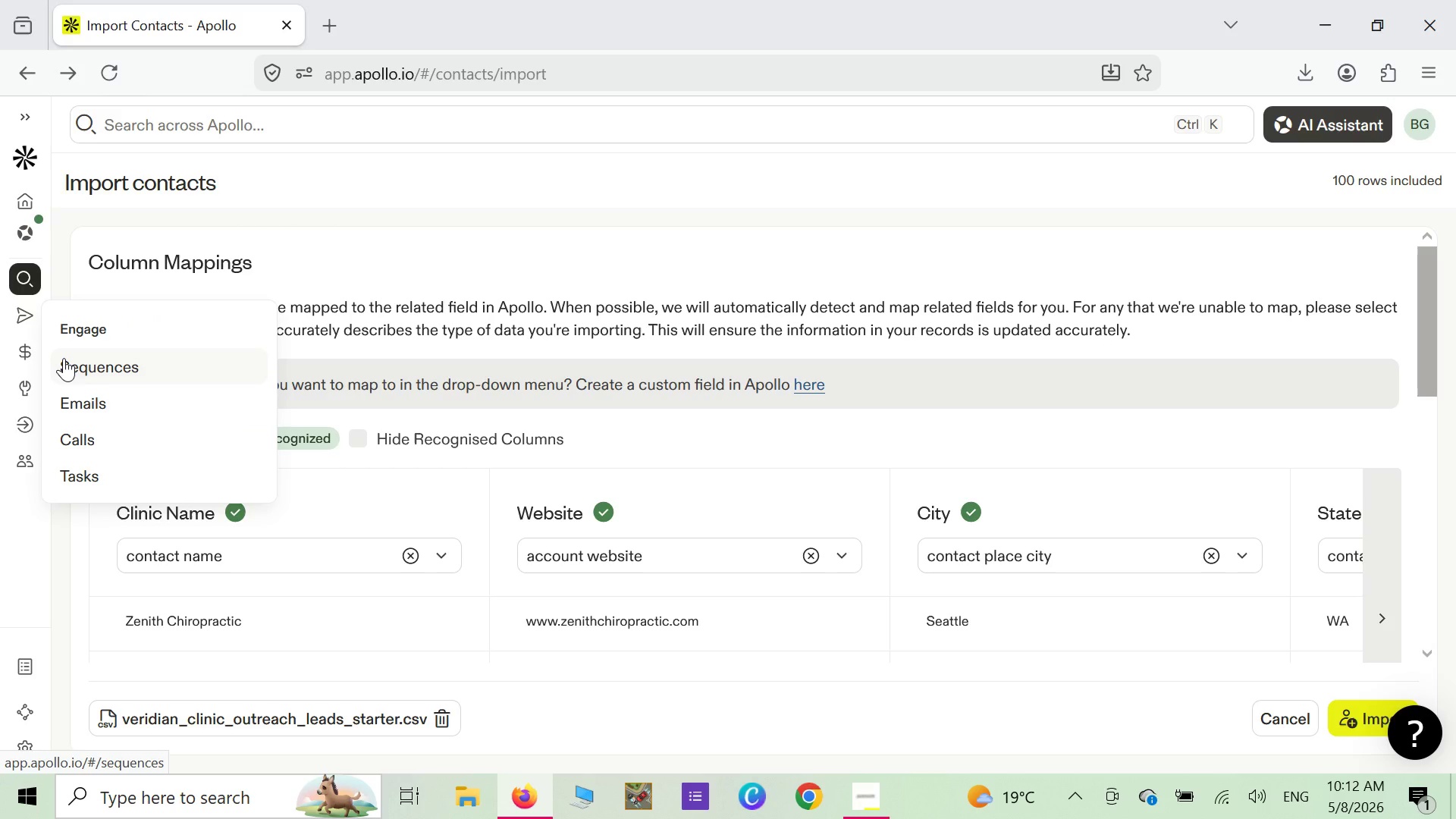 
left_click([64, 358])
 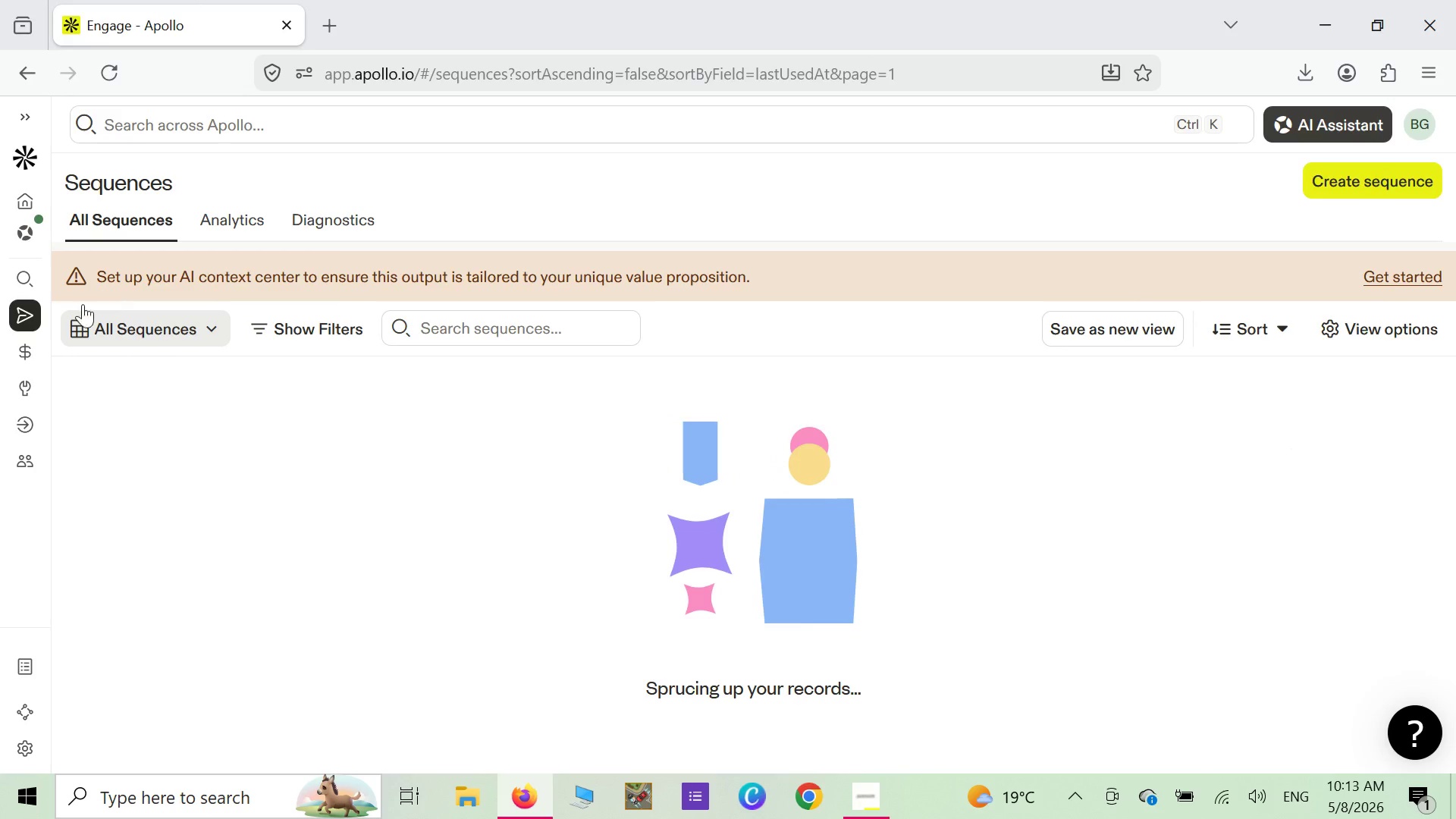 
wait(6.63)
 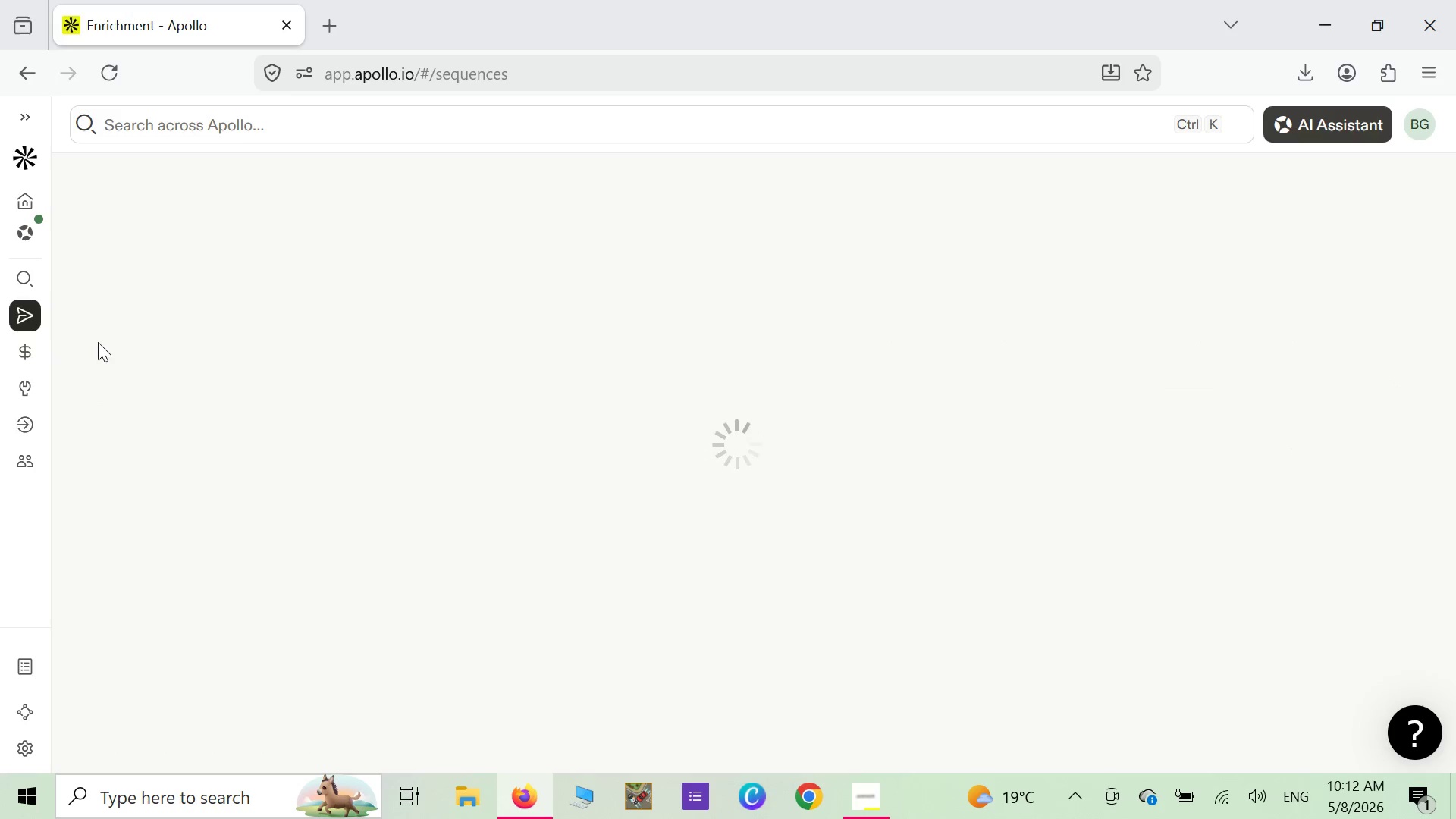 
mouse_move([30, 277])
 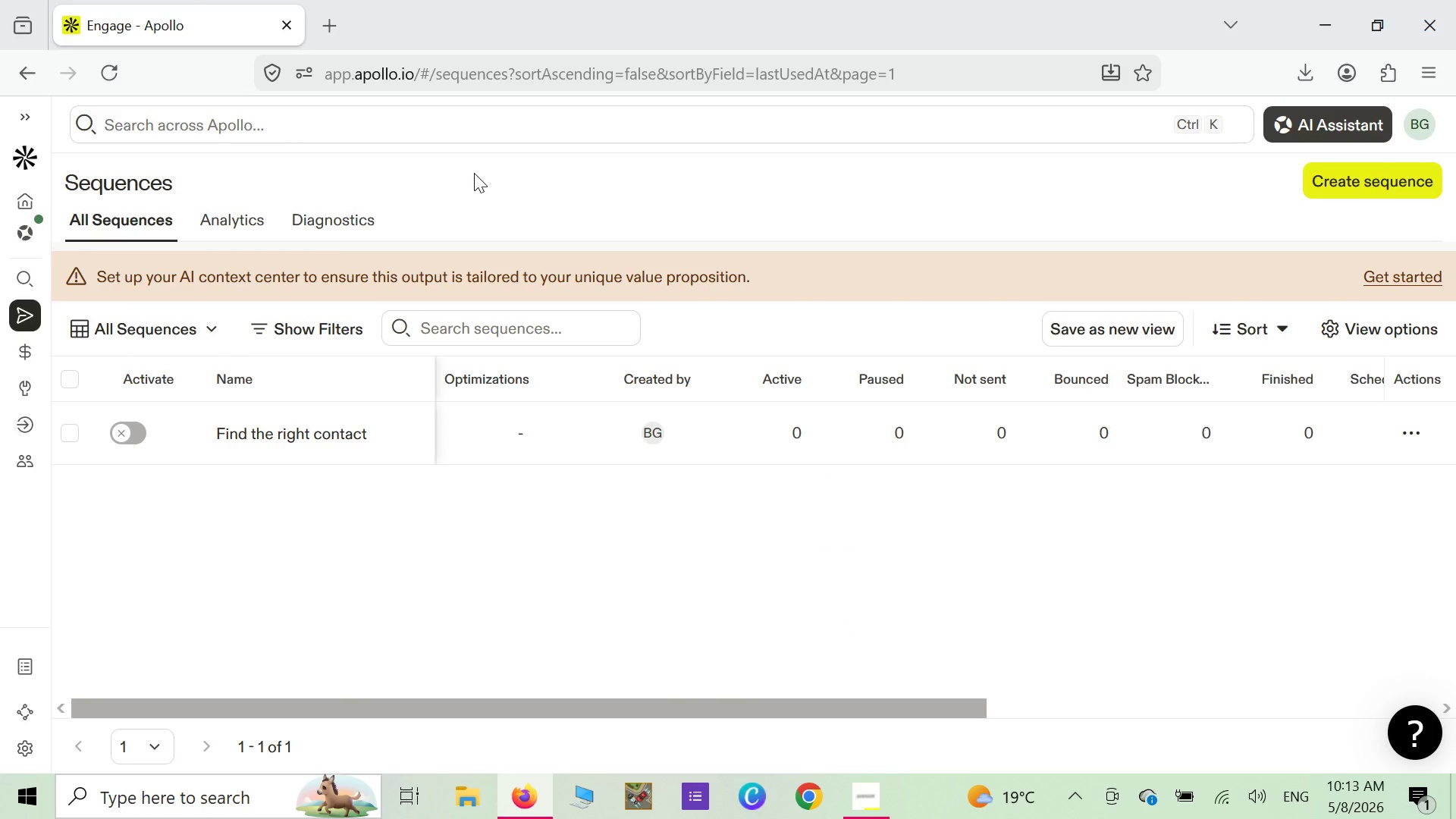 
wait(12.01)
 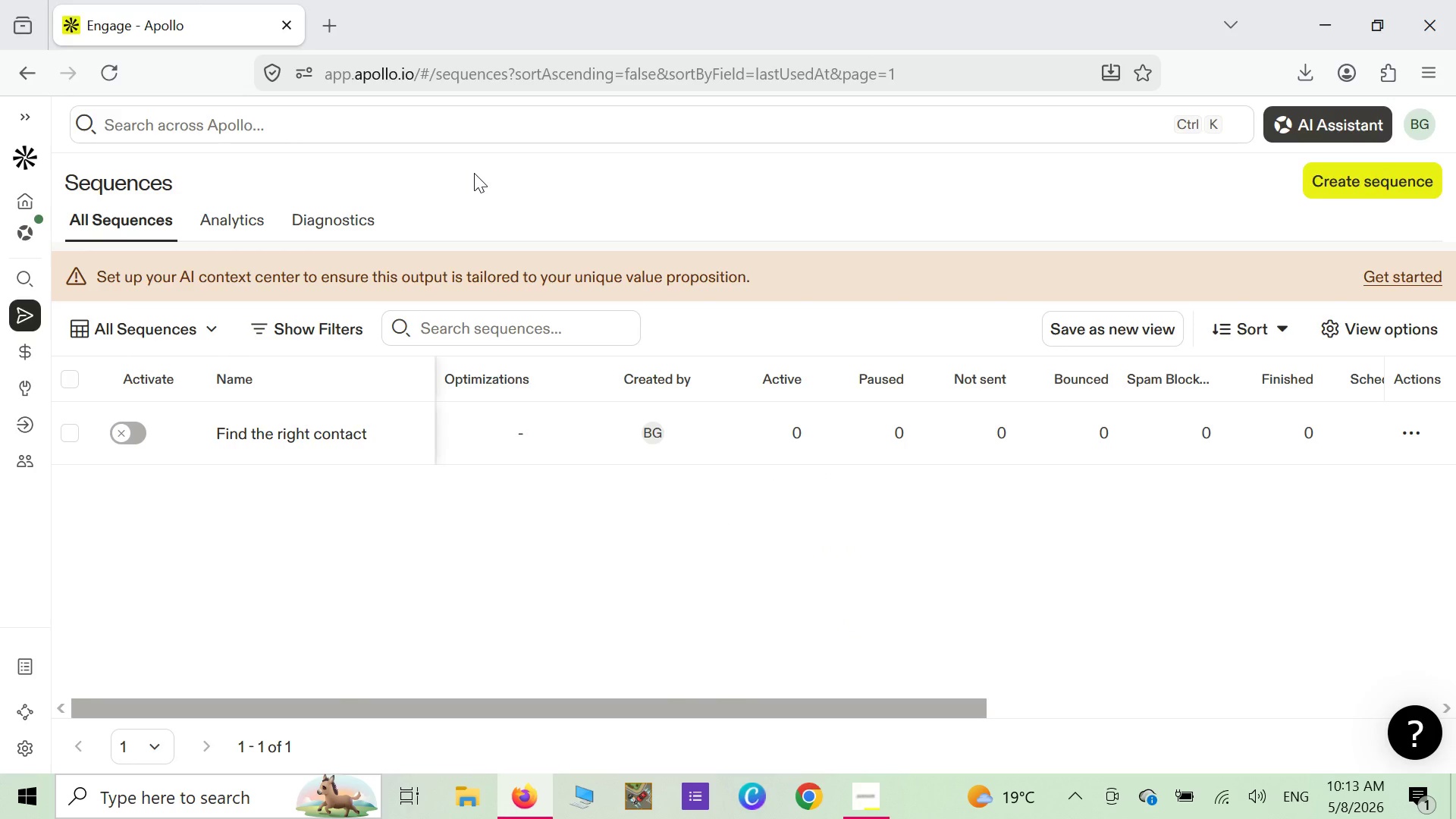 
scroll: coordinate [469, 187], scroll_direction: down, amount: 5.0
 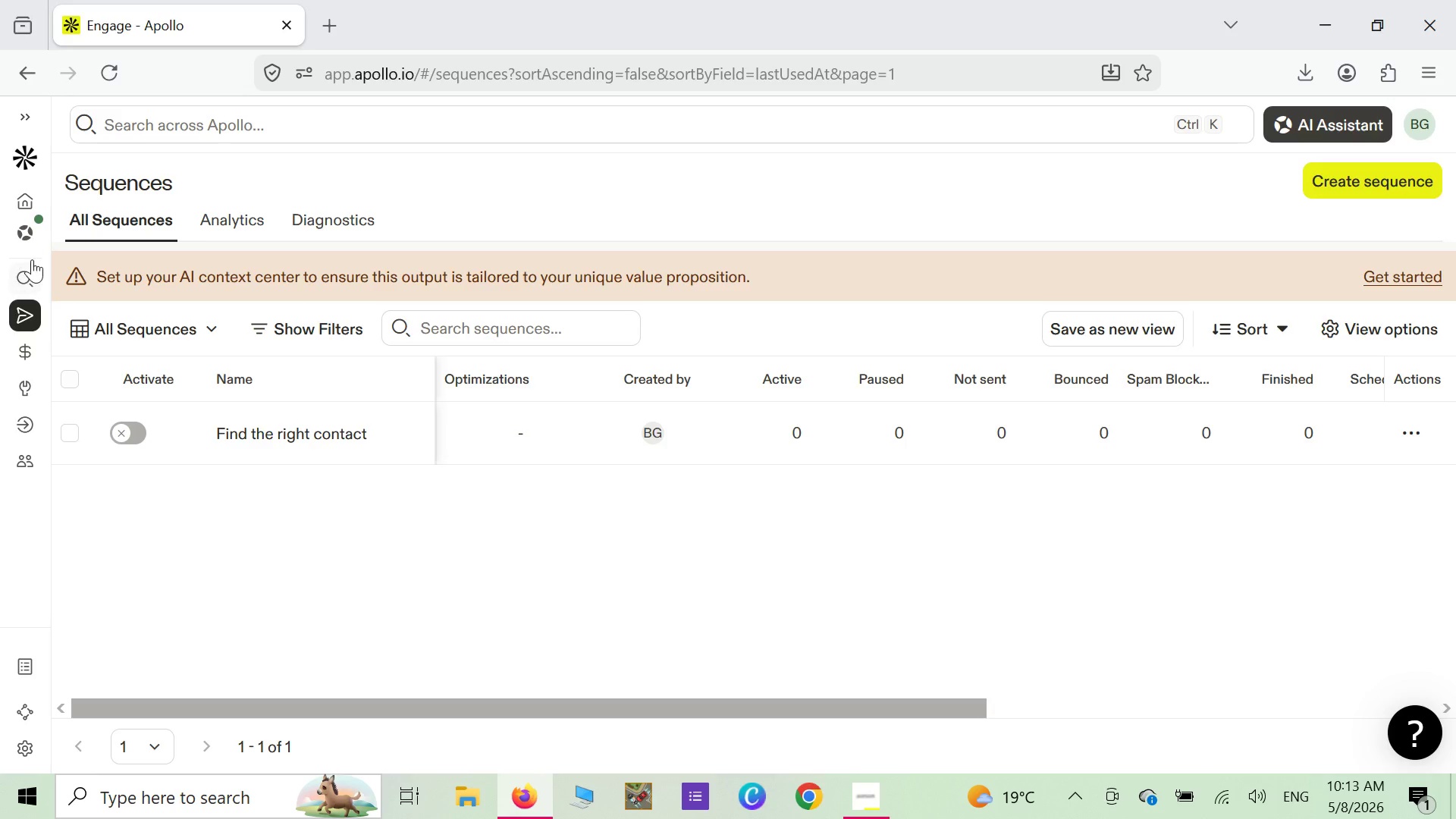 
wait(26.28)
 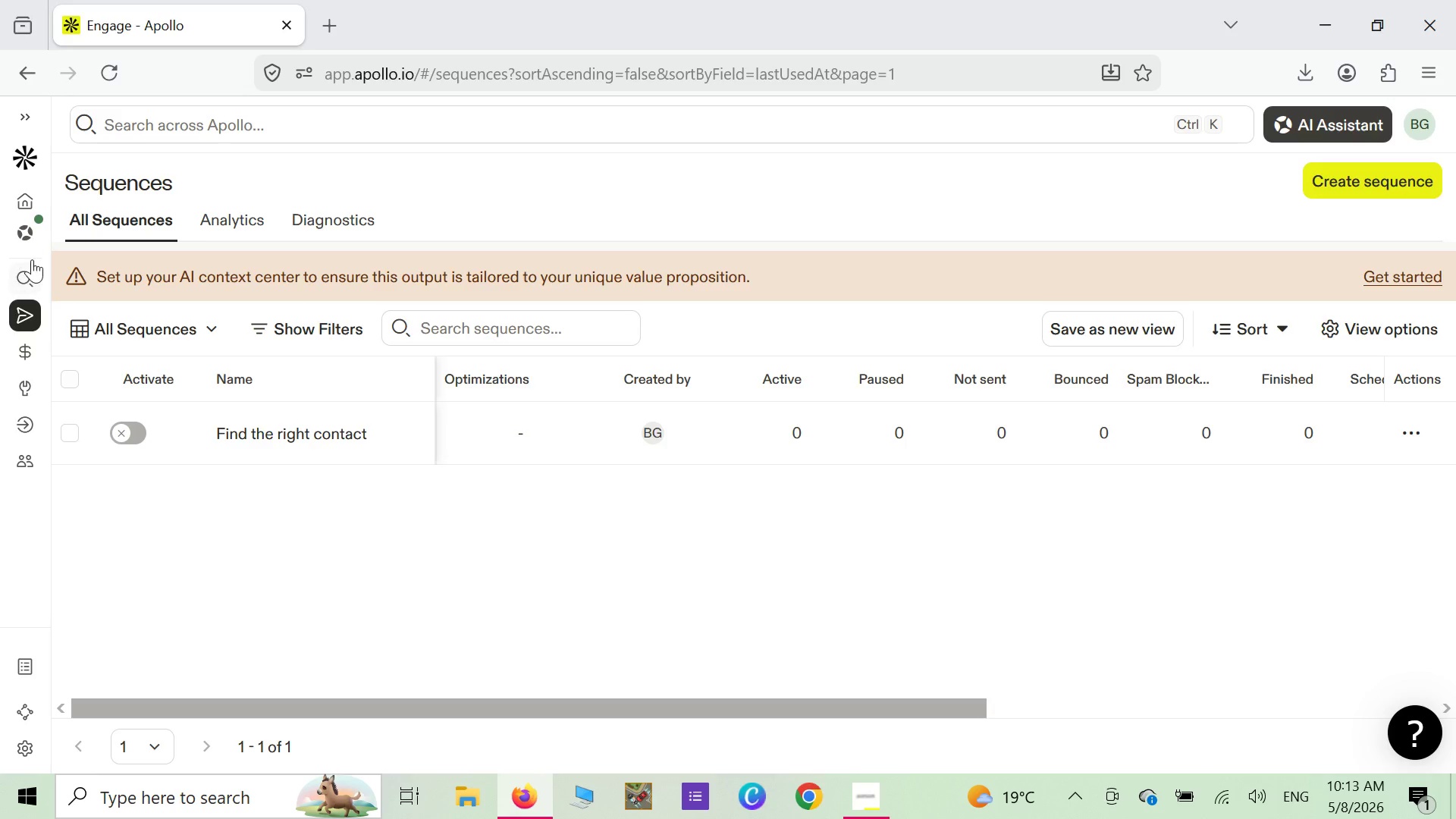 
left_click([82, 363])
 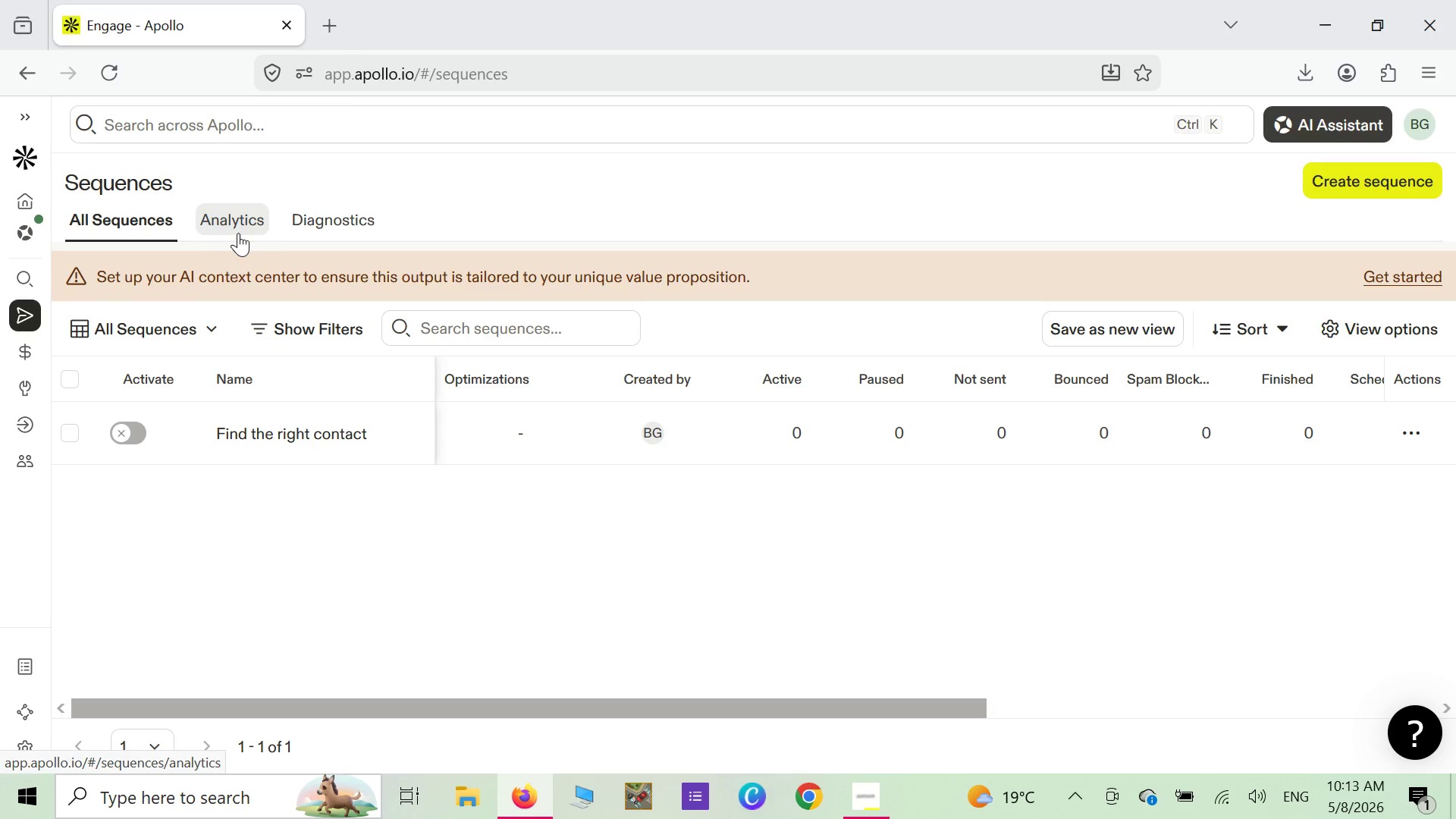 
wait(7.14)
 